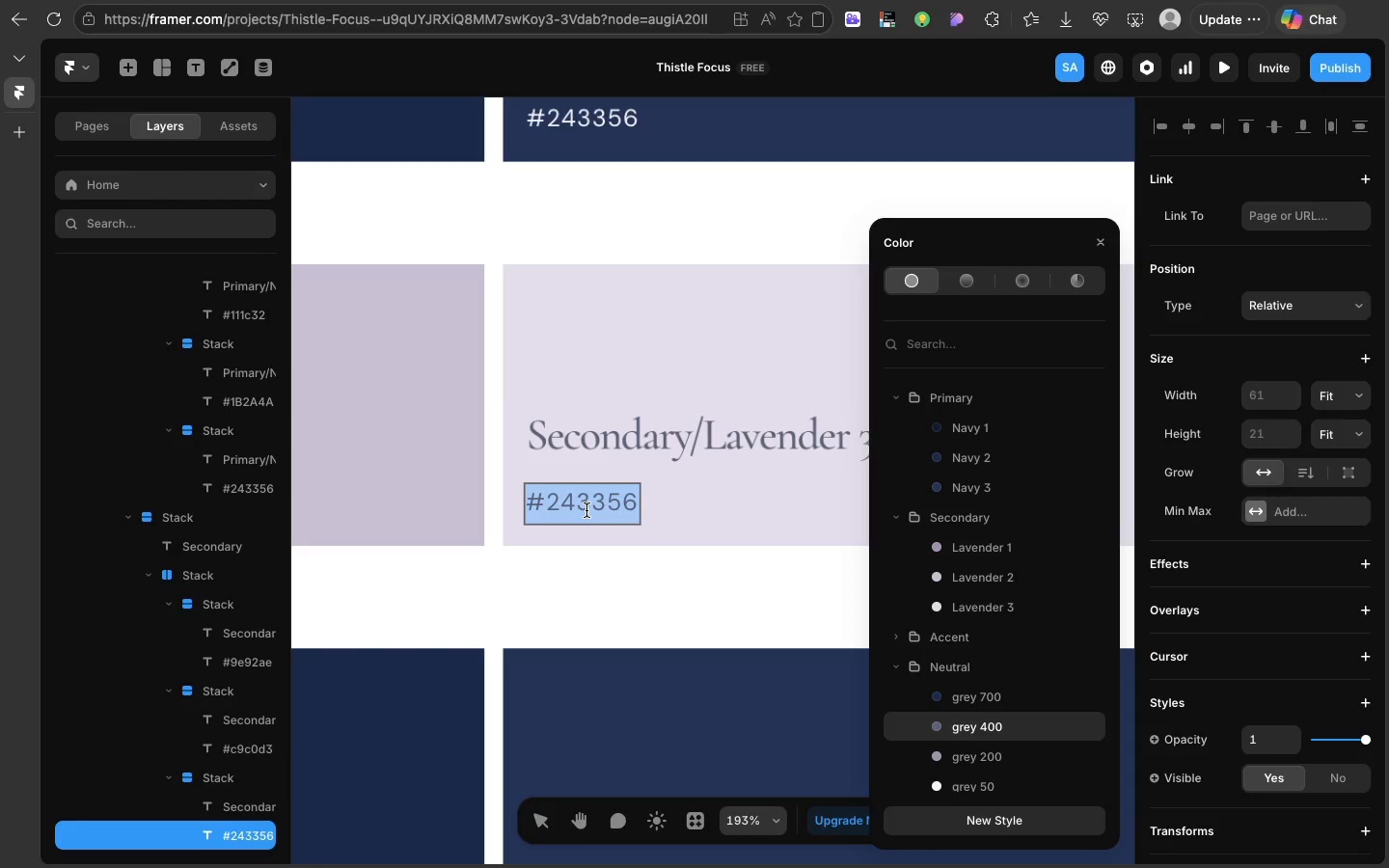 
triple_click([586, 510])
 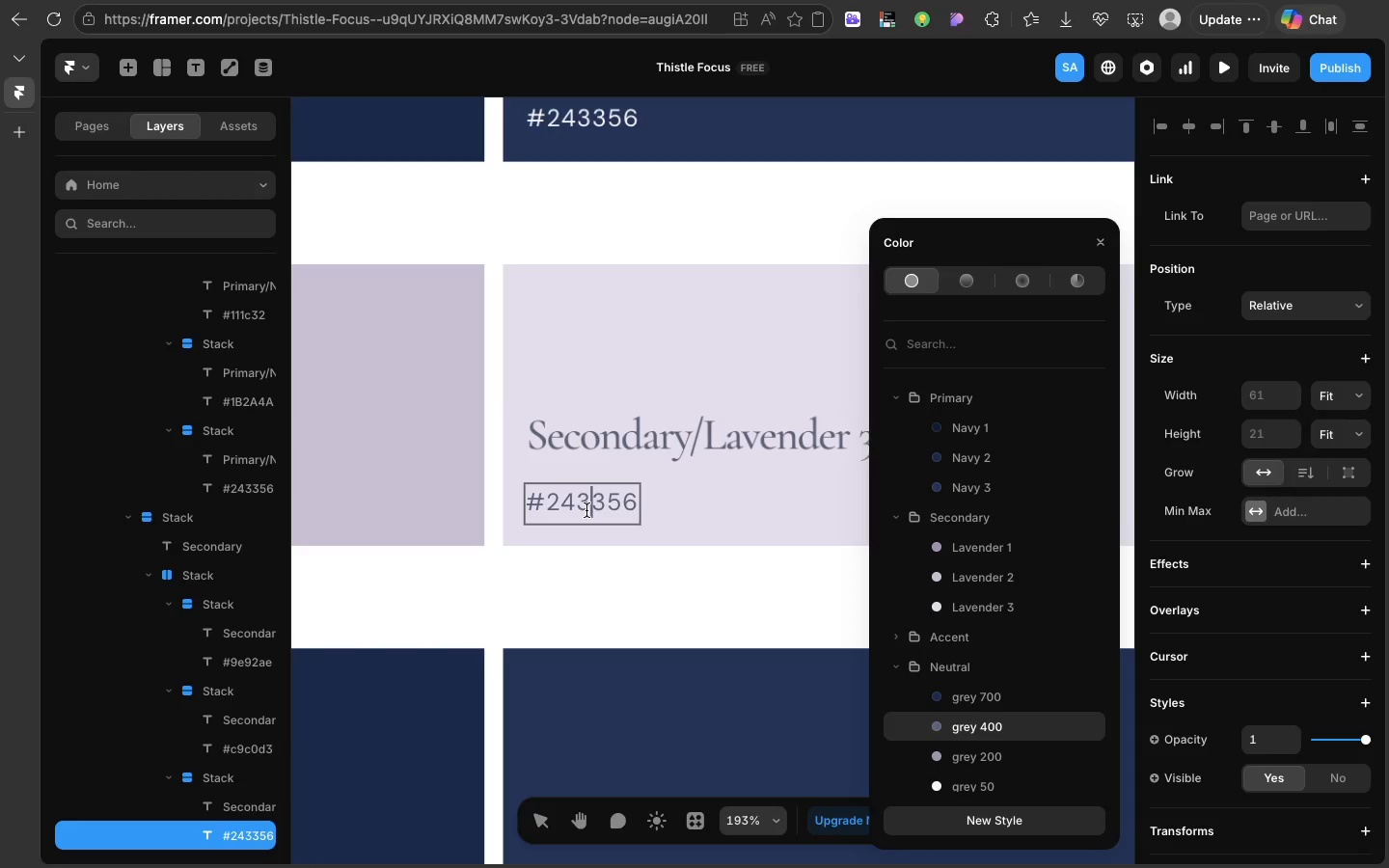 
triple_click([586, 510])
 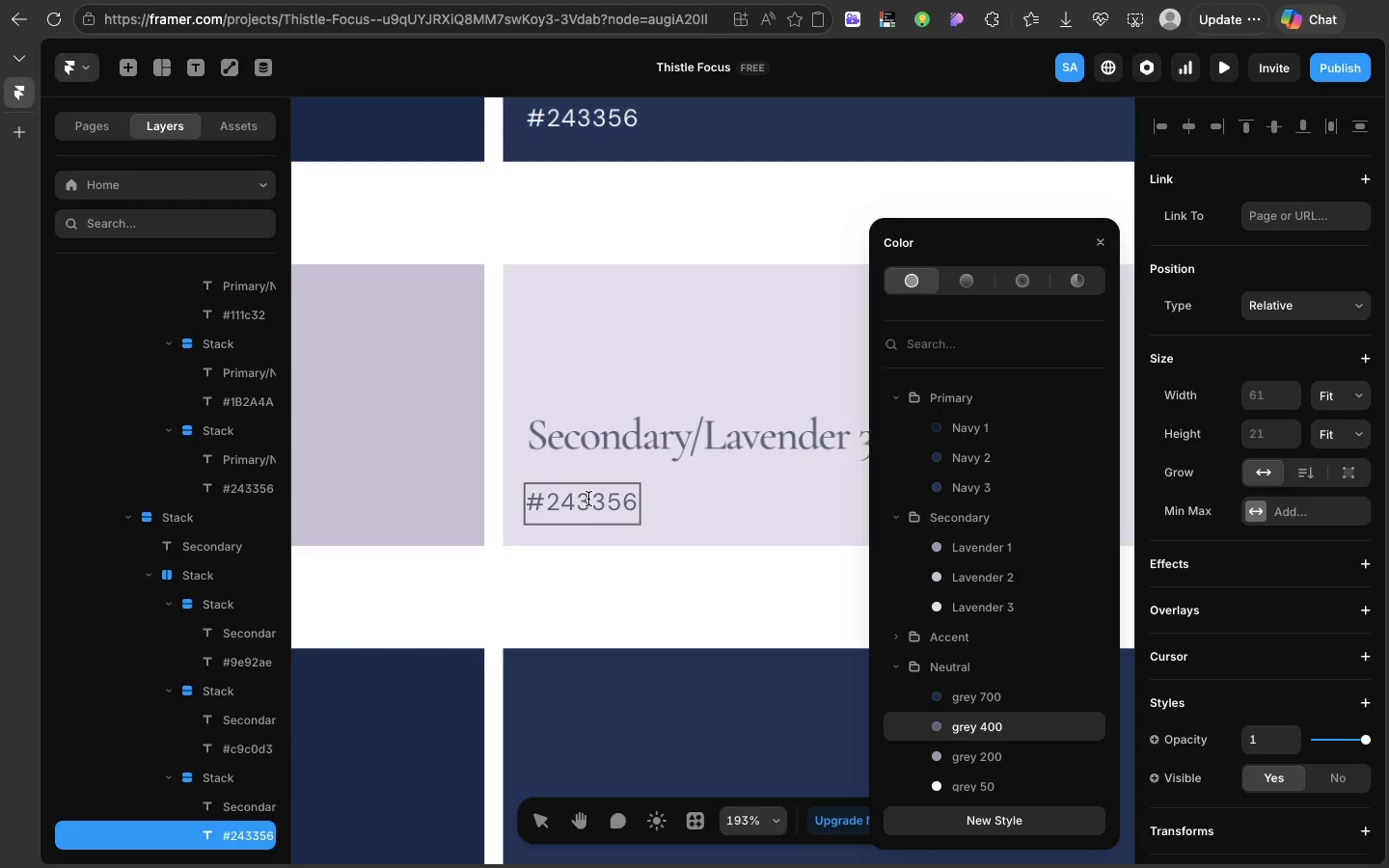 
left_click([586, 510])
 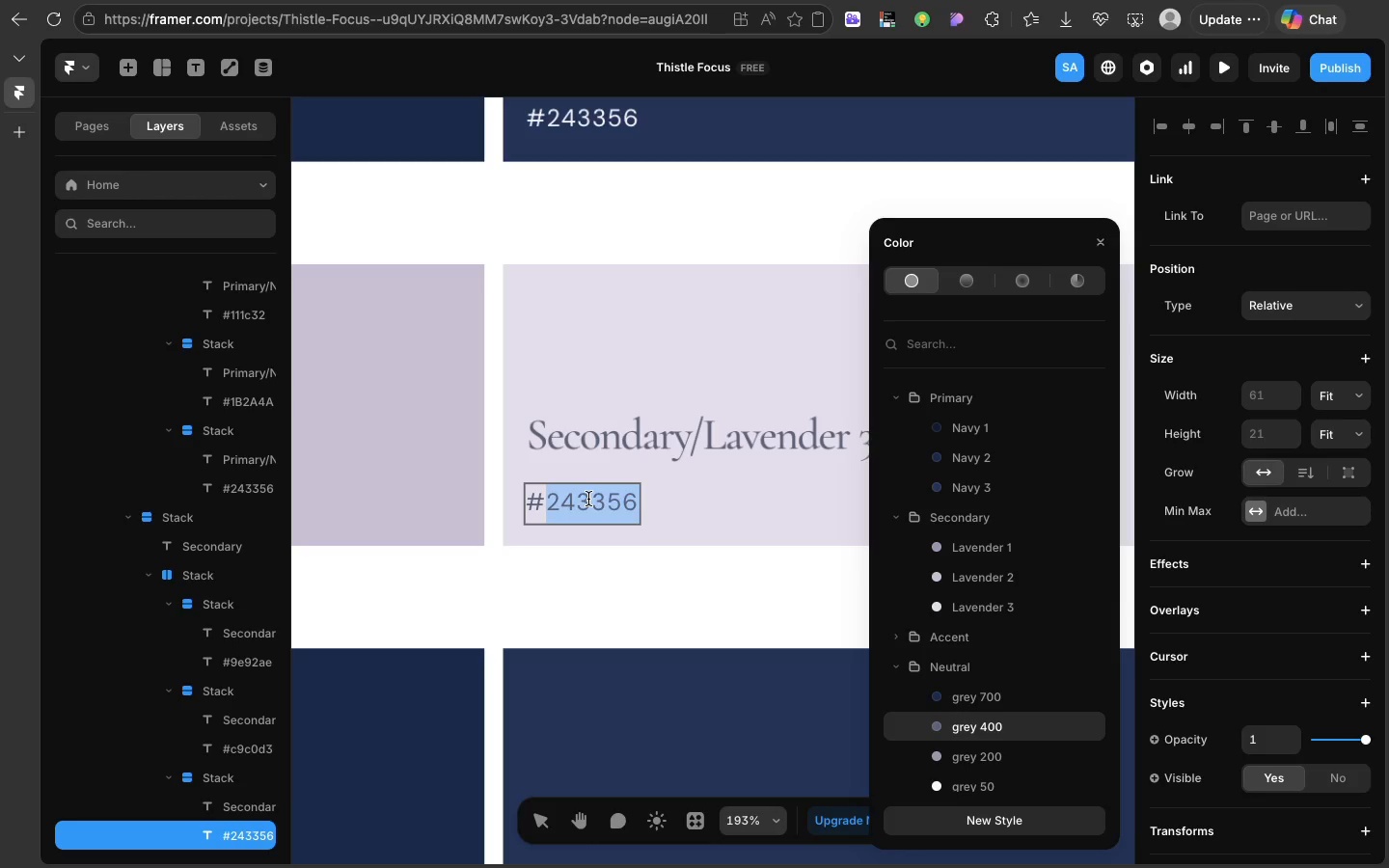 
double_click([588, 499])
 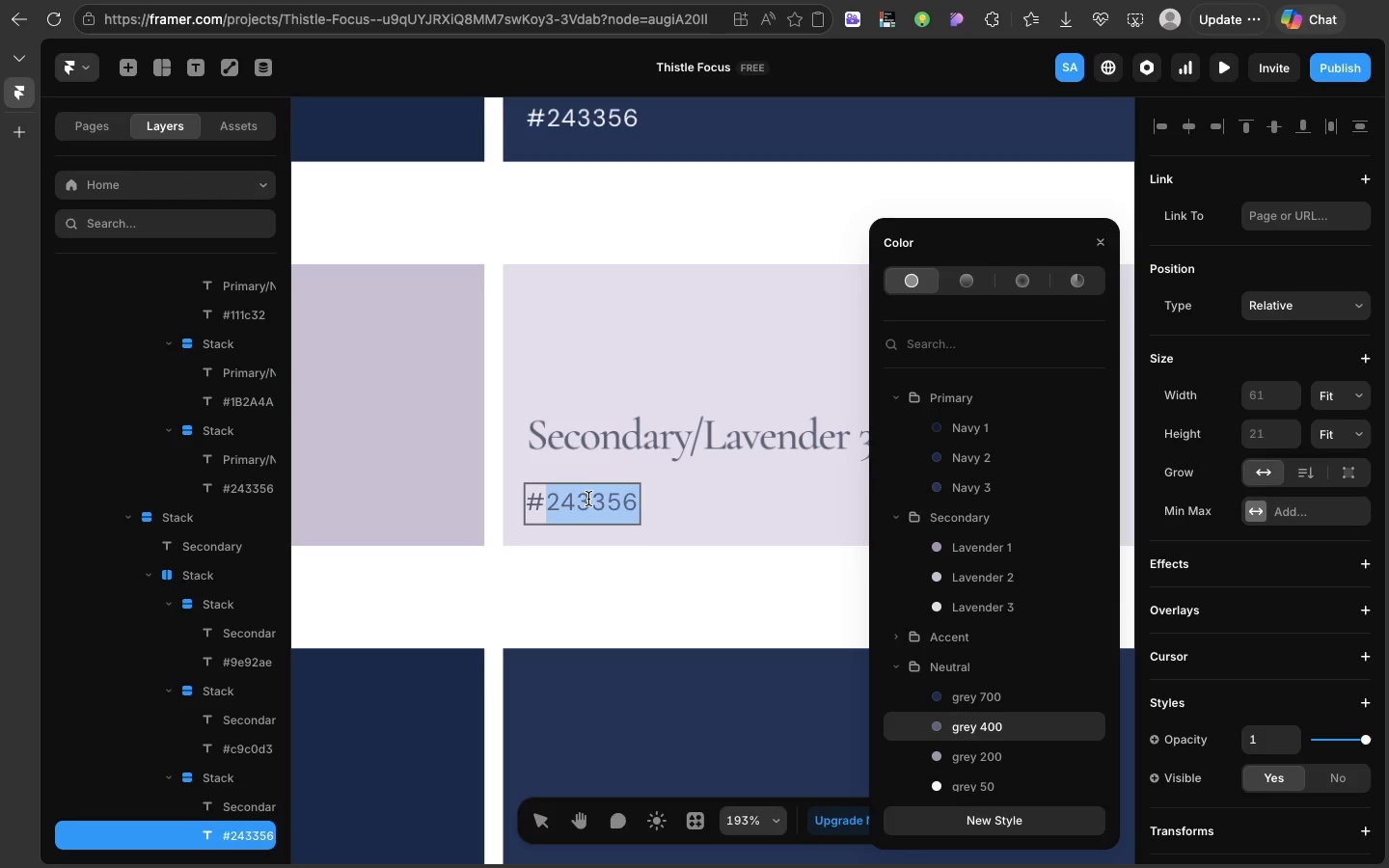 
type(E4DE)
 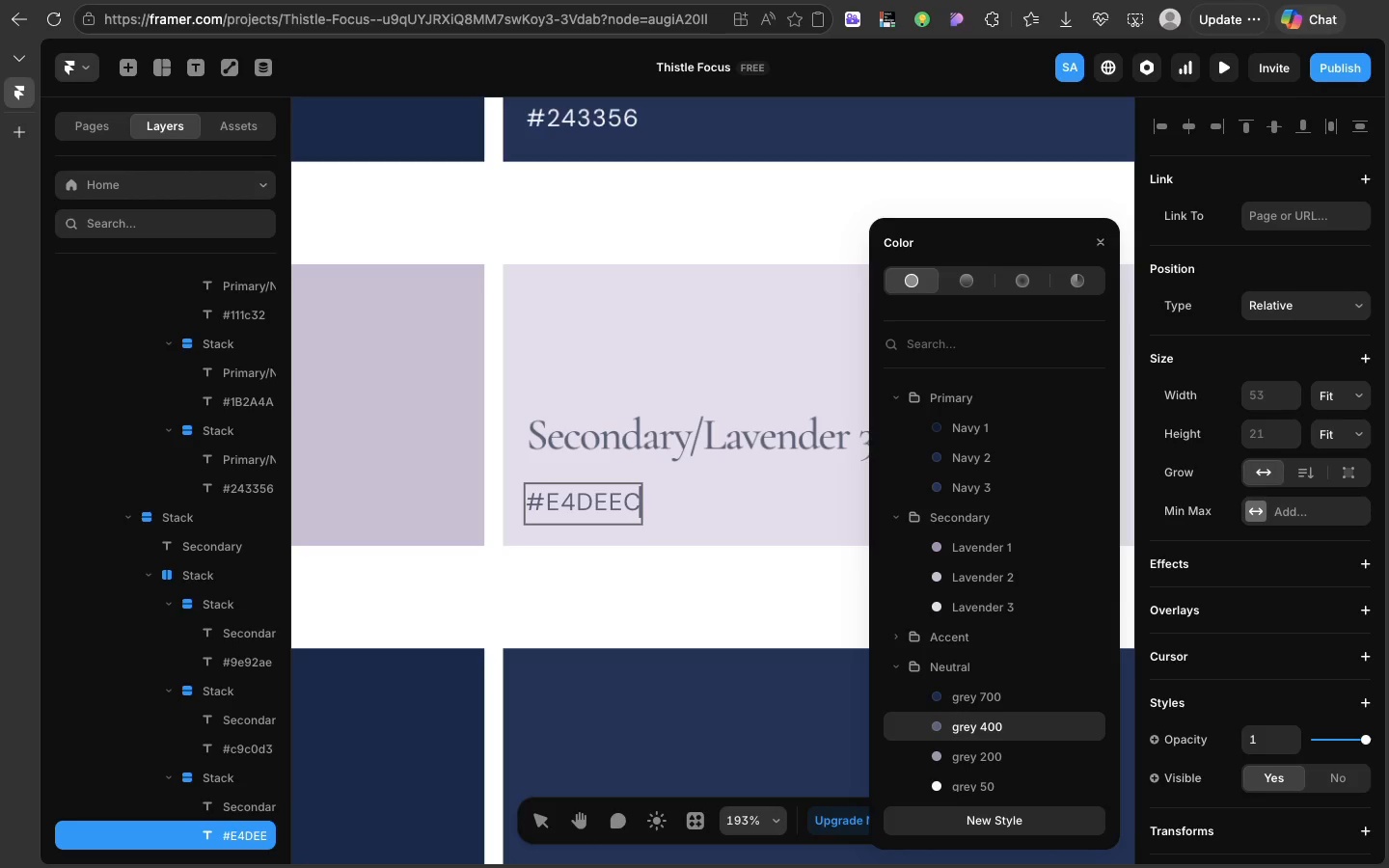 
type(EC)
 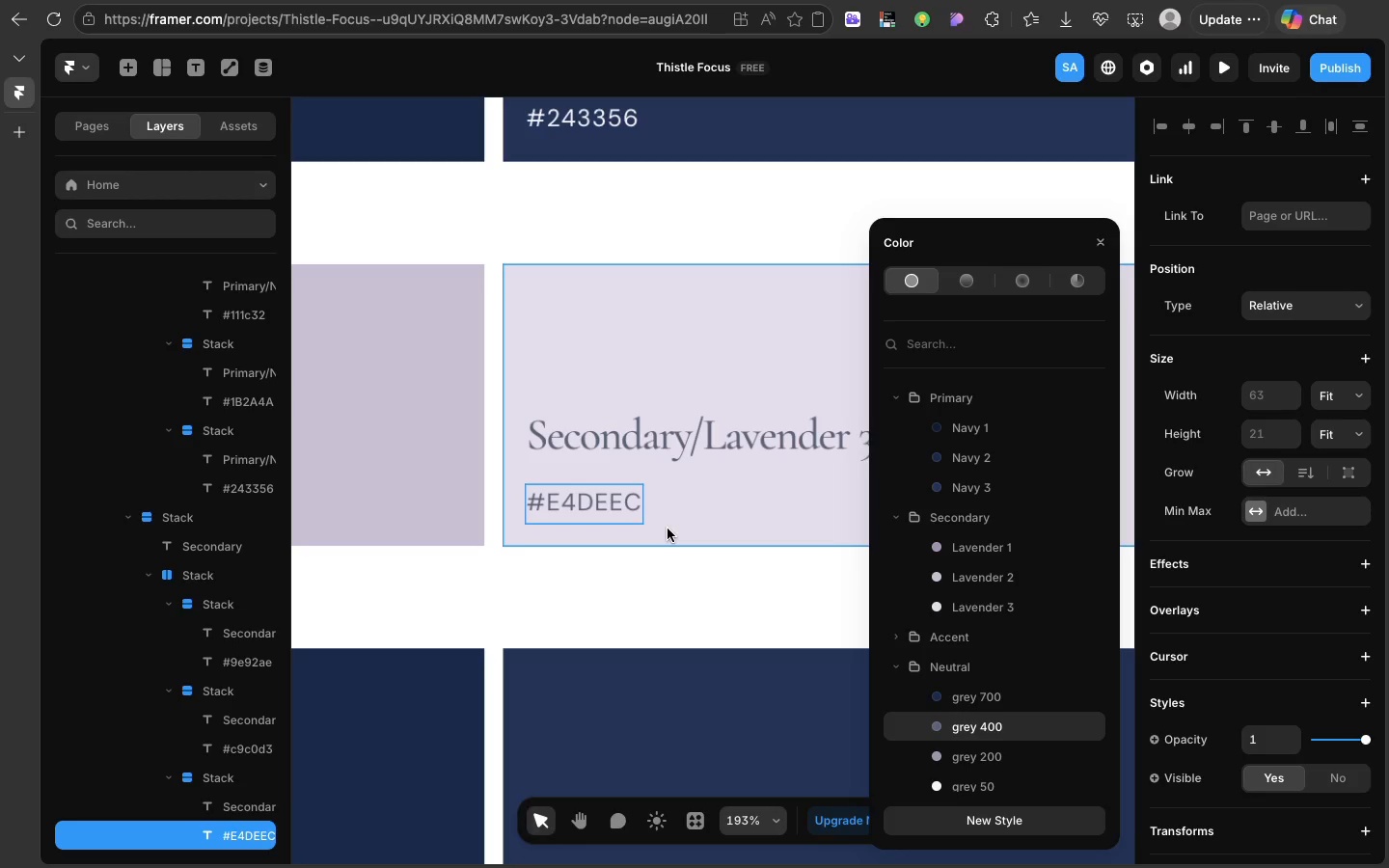 
left_click([667, 529])
 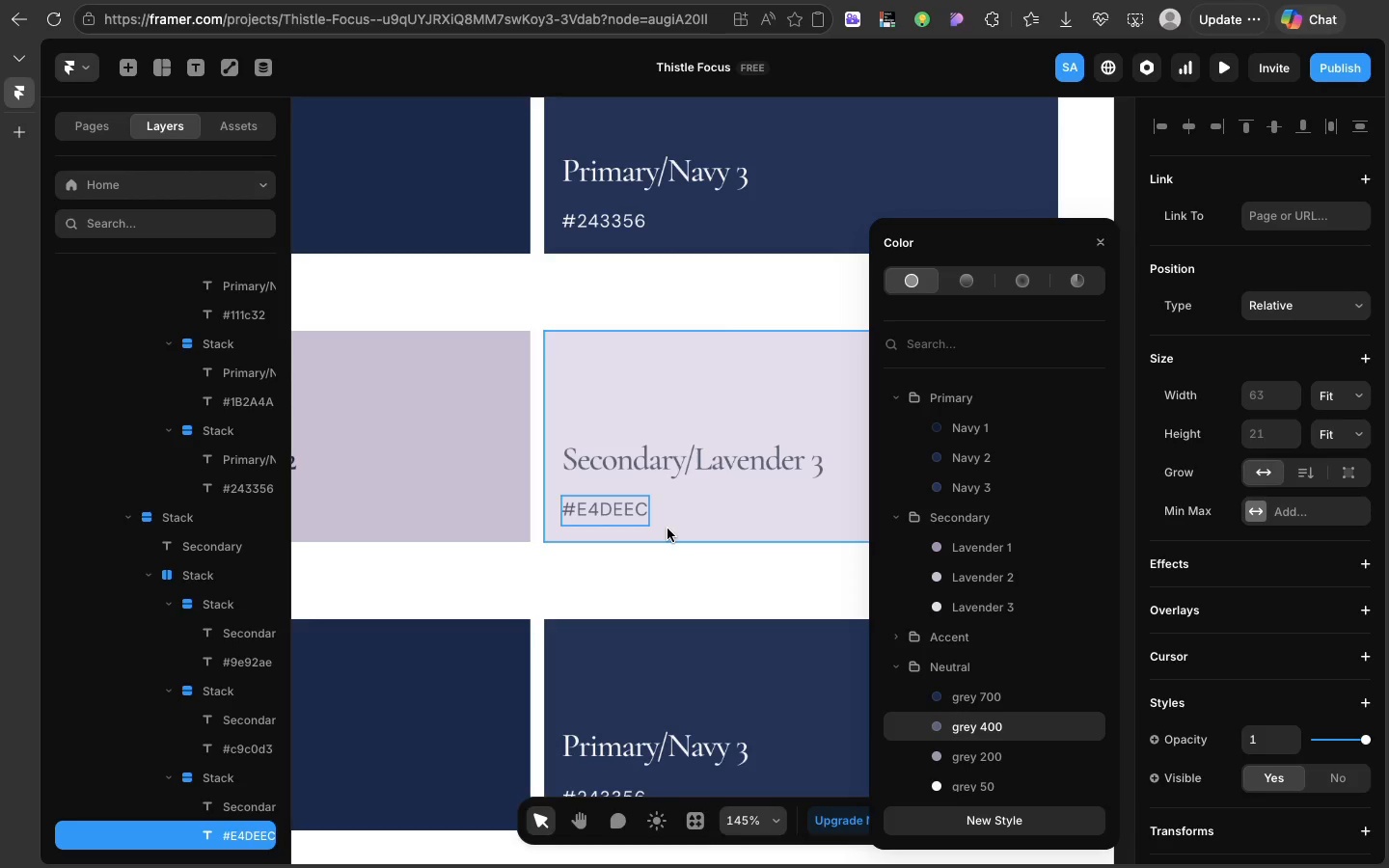 
wait(58.86)
 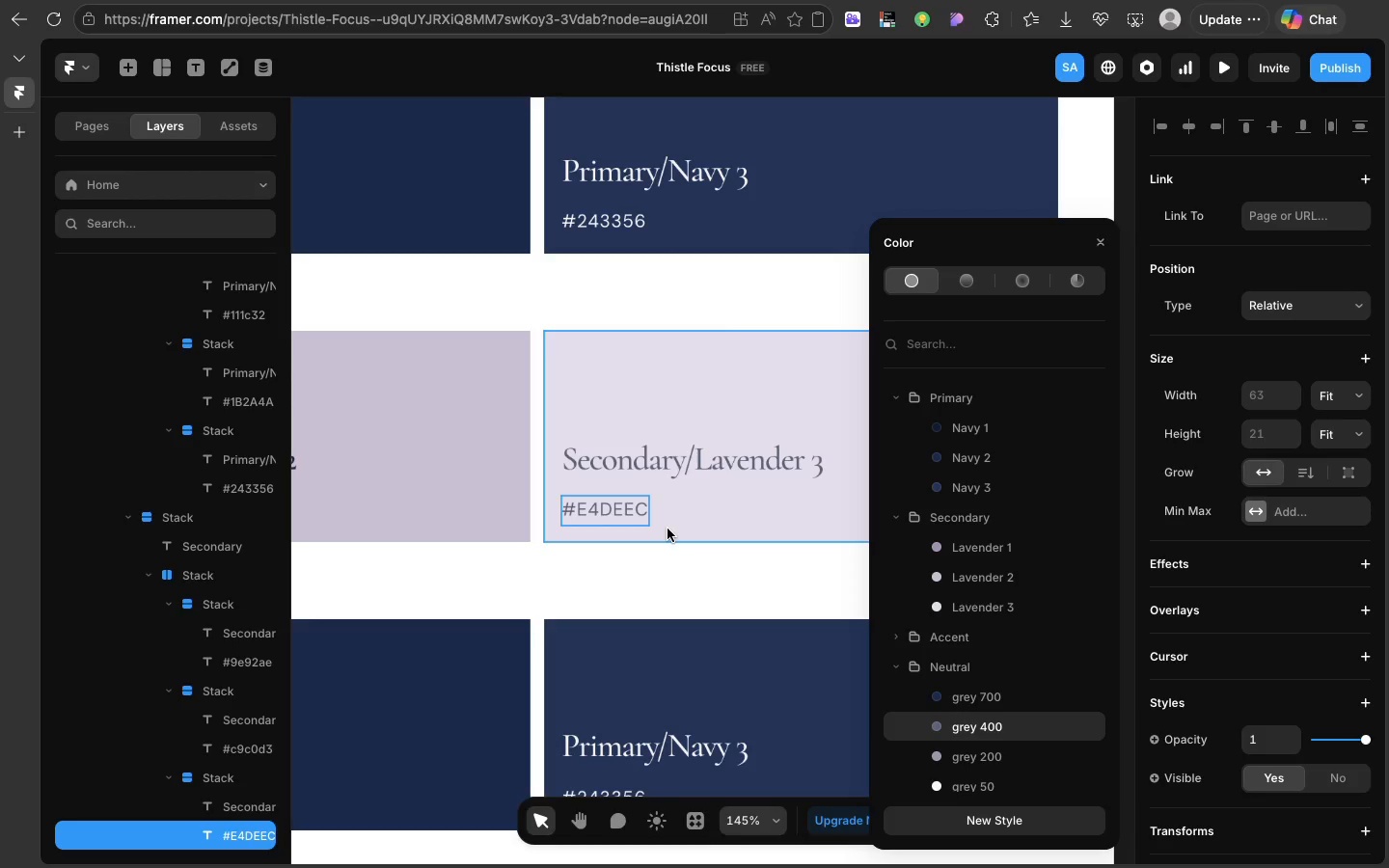 
scroll: coordinate [667, 529], scroll_direction: down, amount: 39.0
 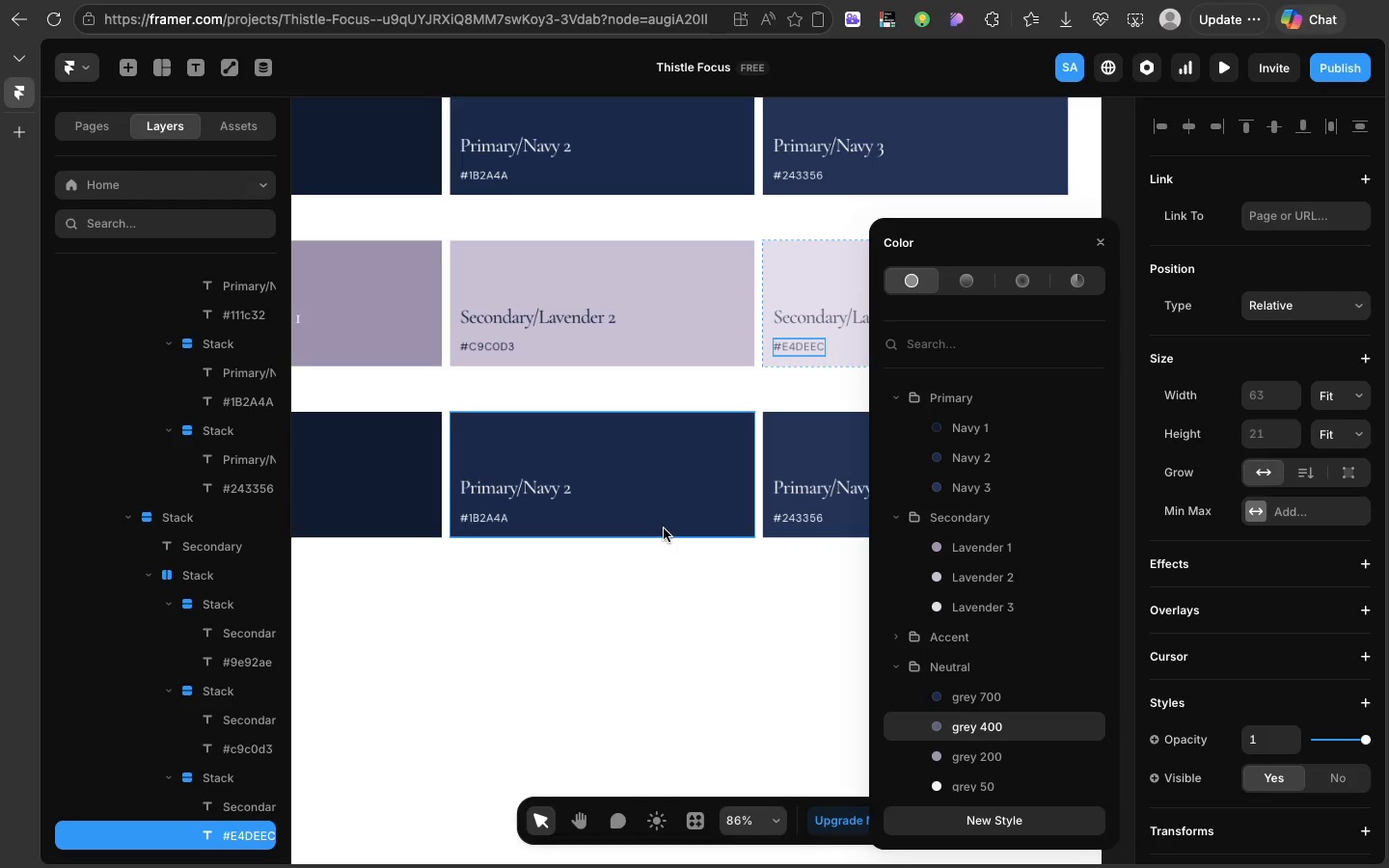 
wait(16.28)
 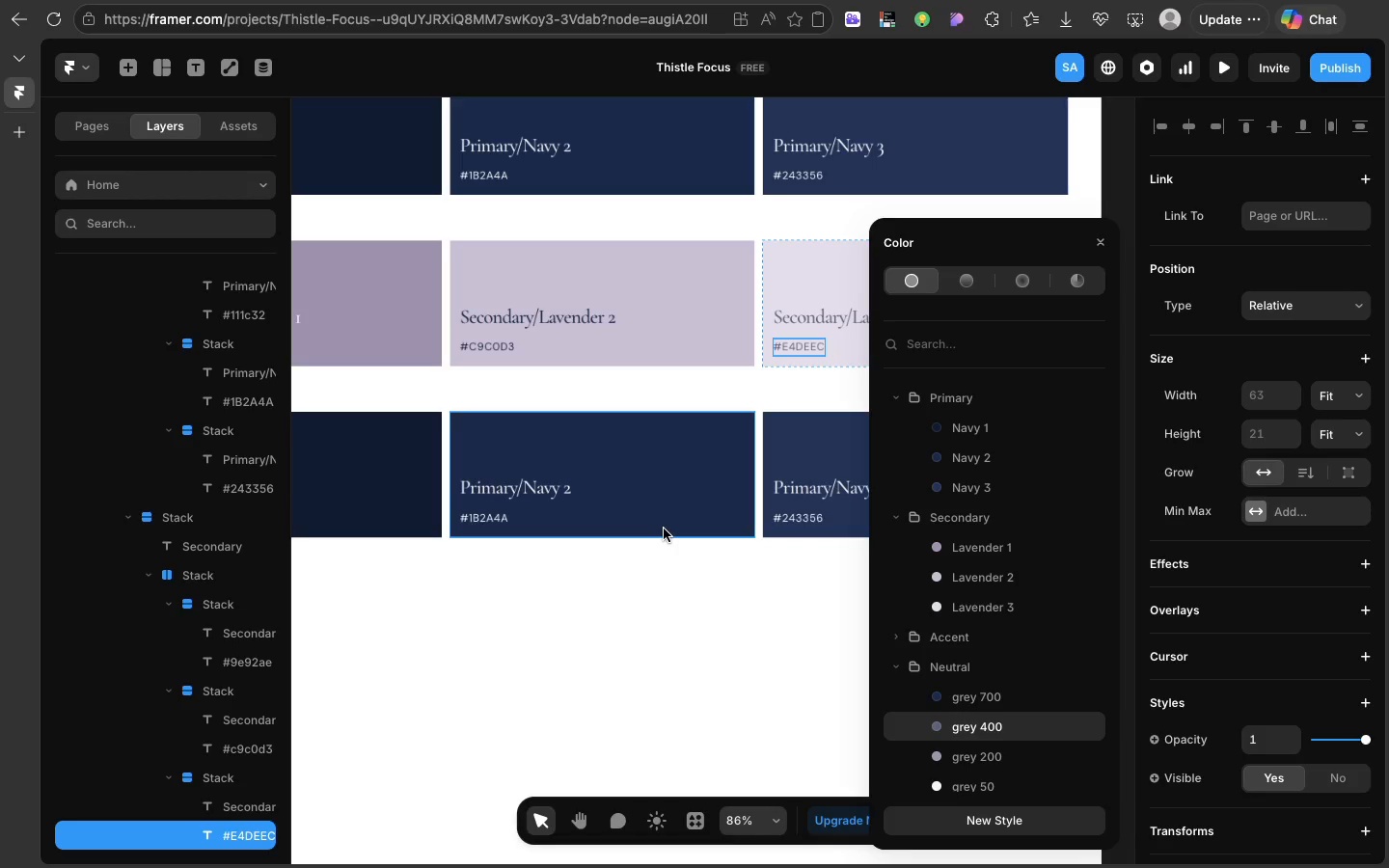 
scroll: coordinate [664, 529], scroll_direction: up, amount: 9.0
 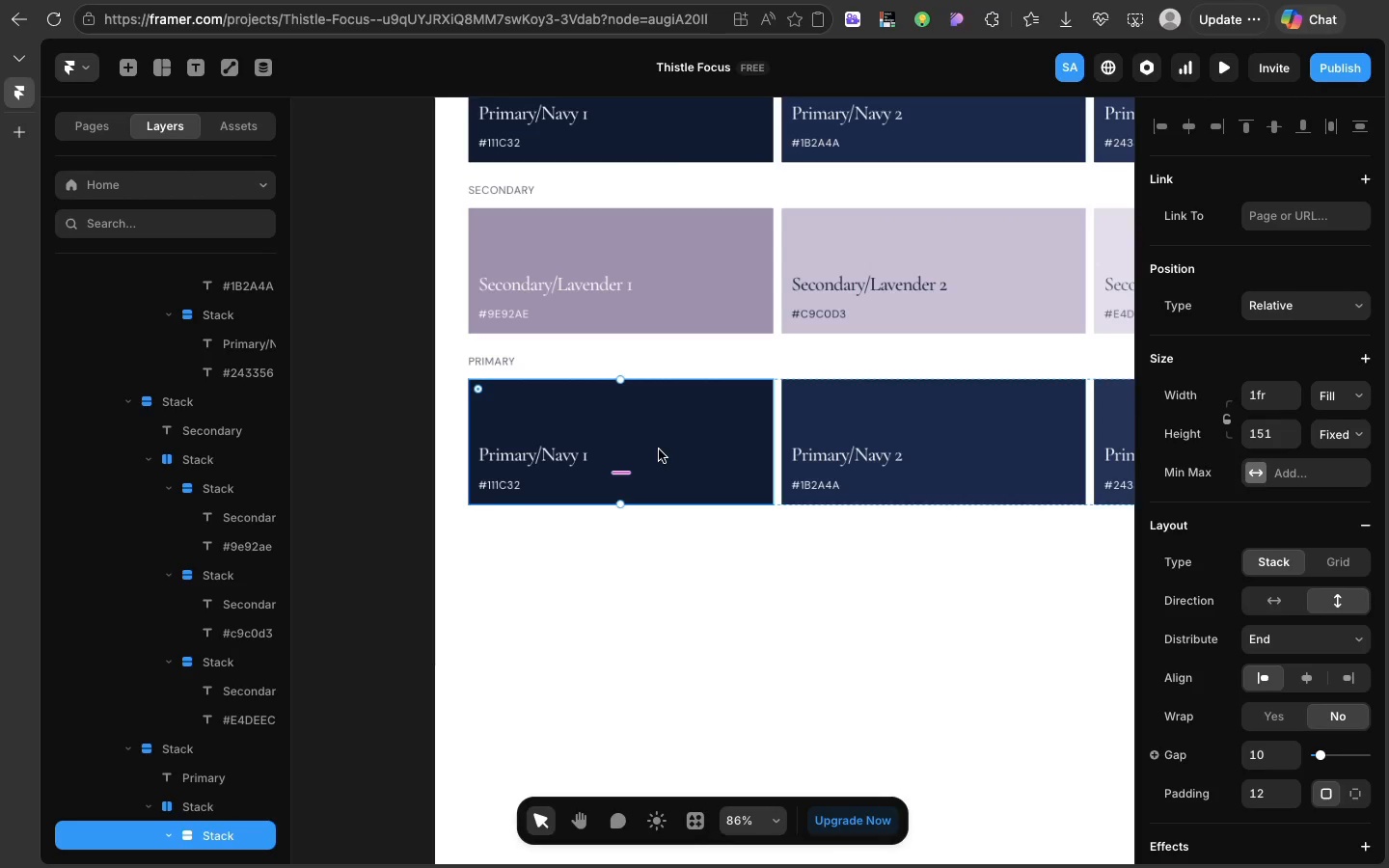 
left_click([659, 449])
 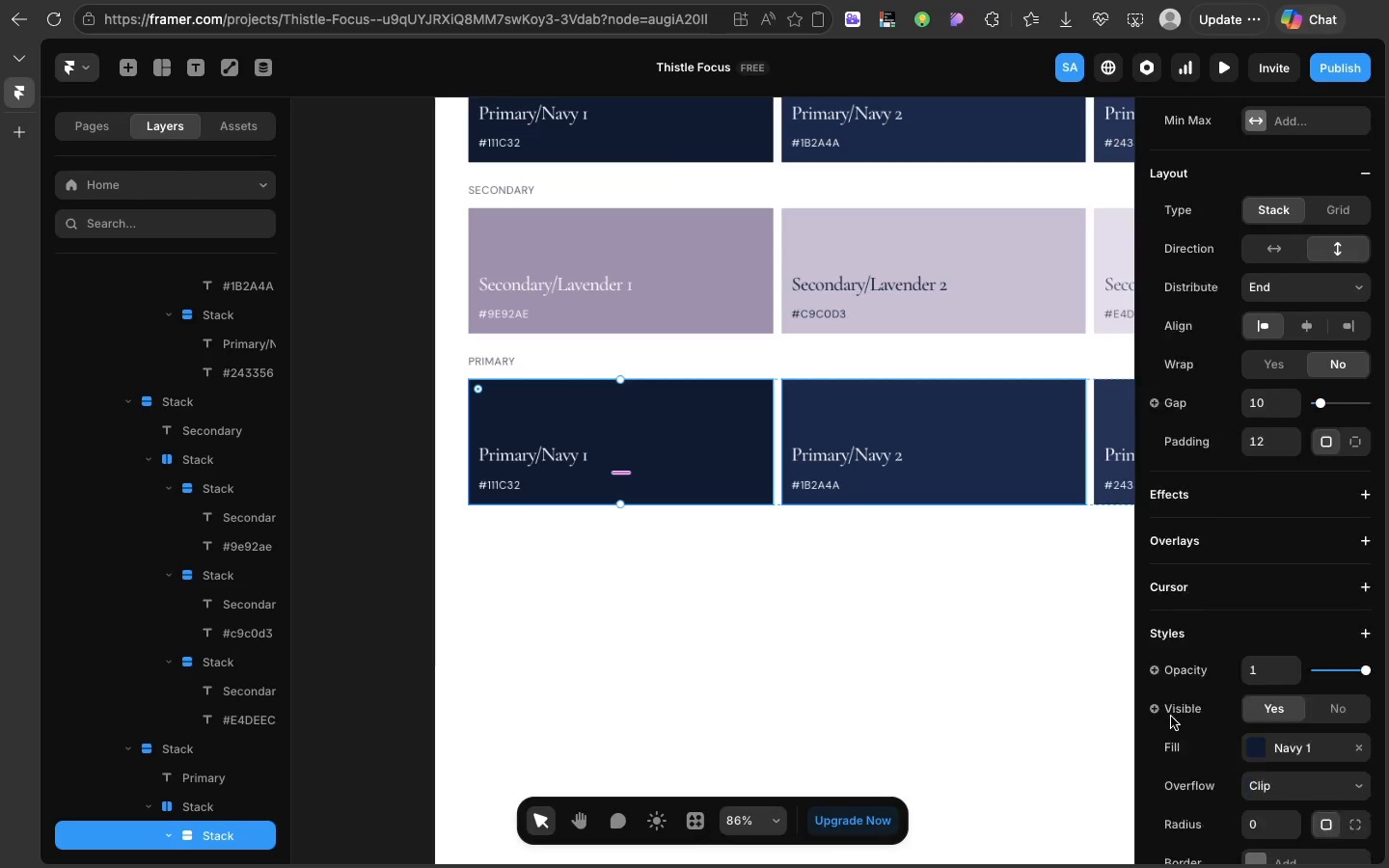 
scroll: coordinate [1171, 717], scroll_direction: down, amount: 32.0
 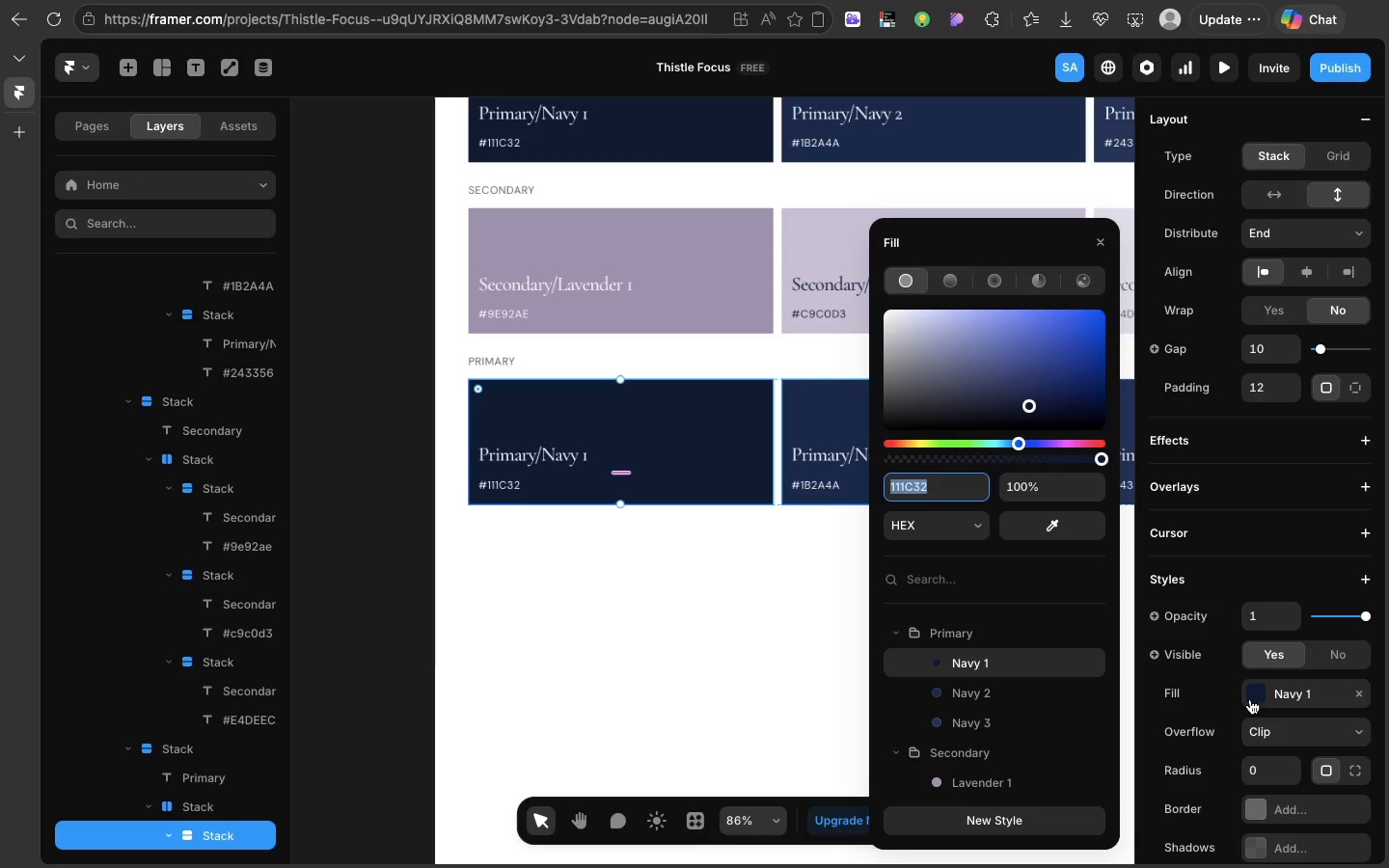 
left_click([1250, 699])
 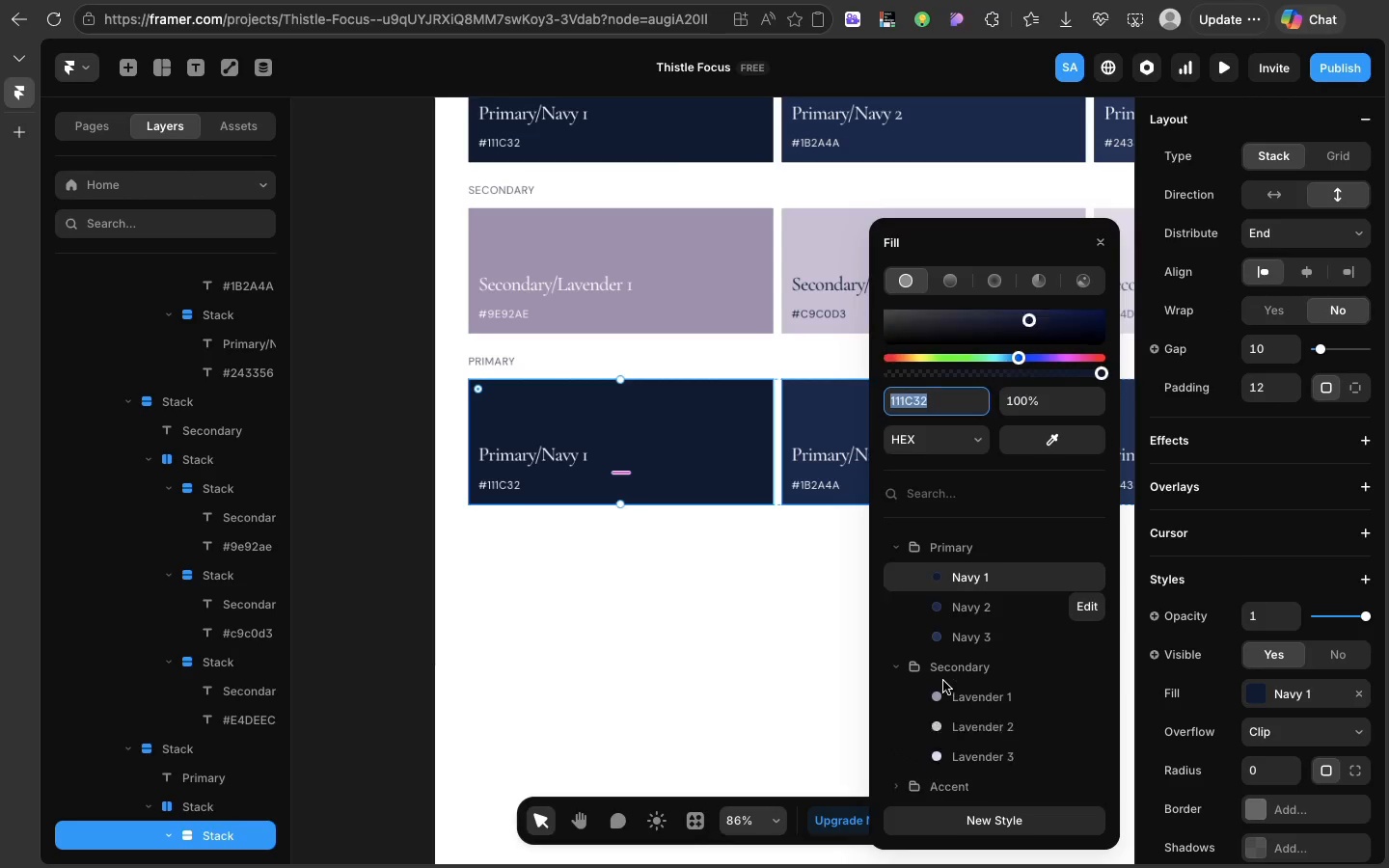 
scroll: coordinate [943, 681], scroll_direction: down, amount: 24.0
 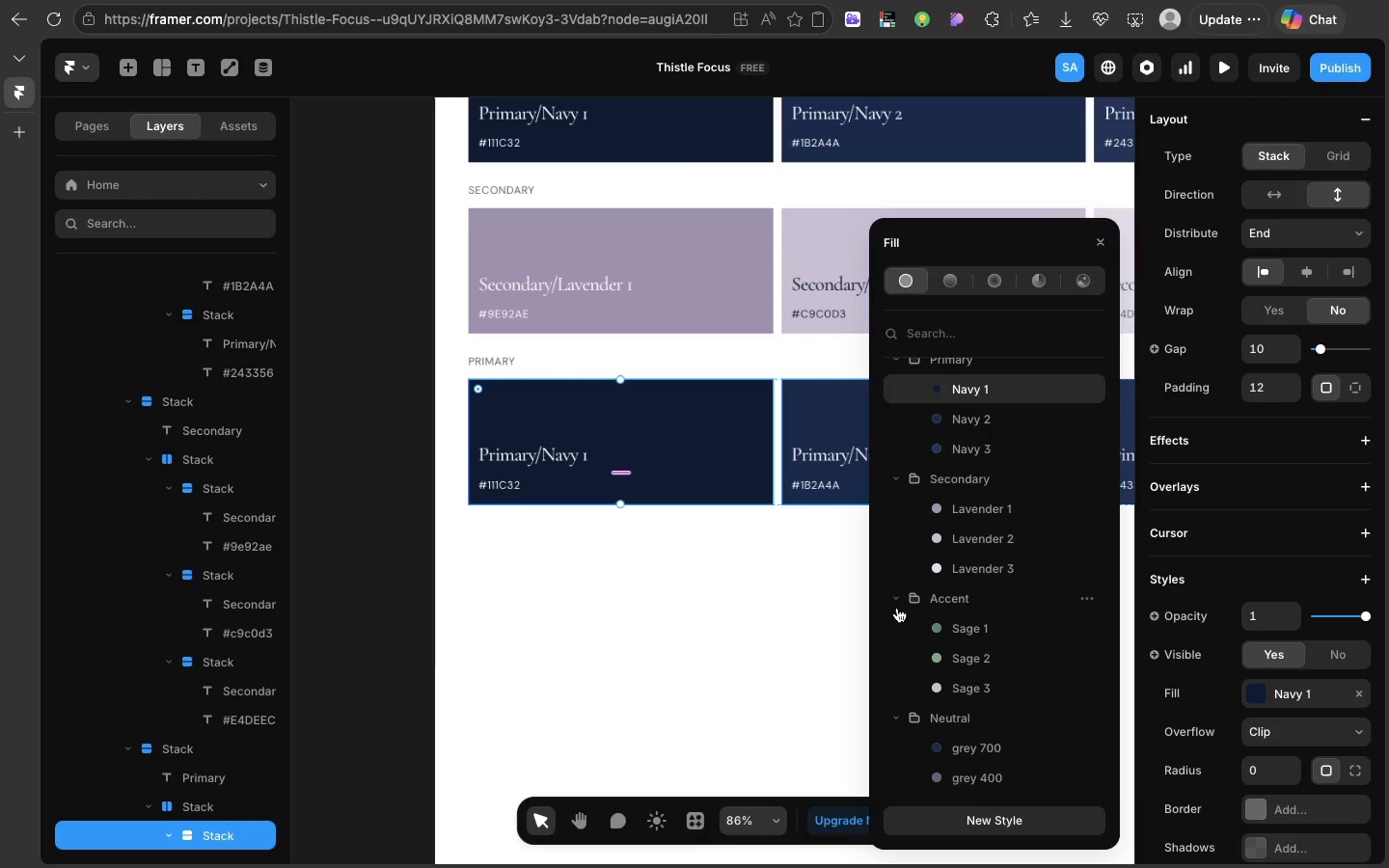 
left_click([897, 608])
 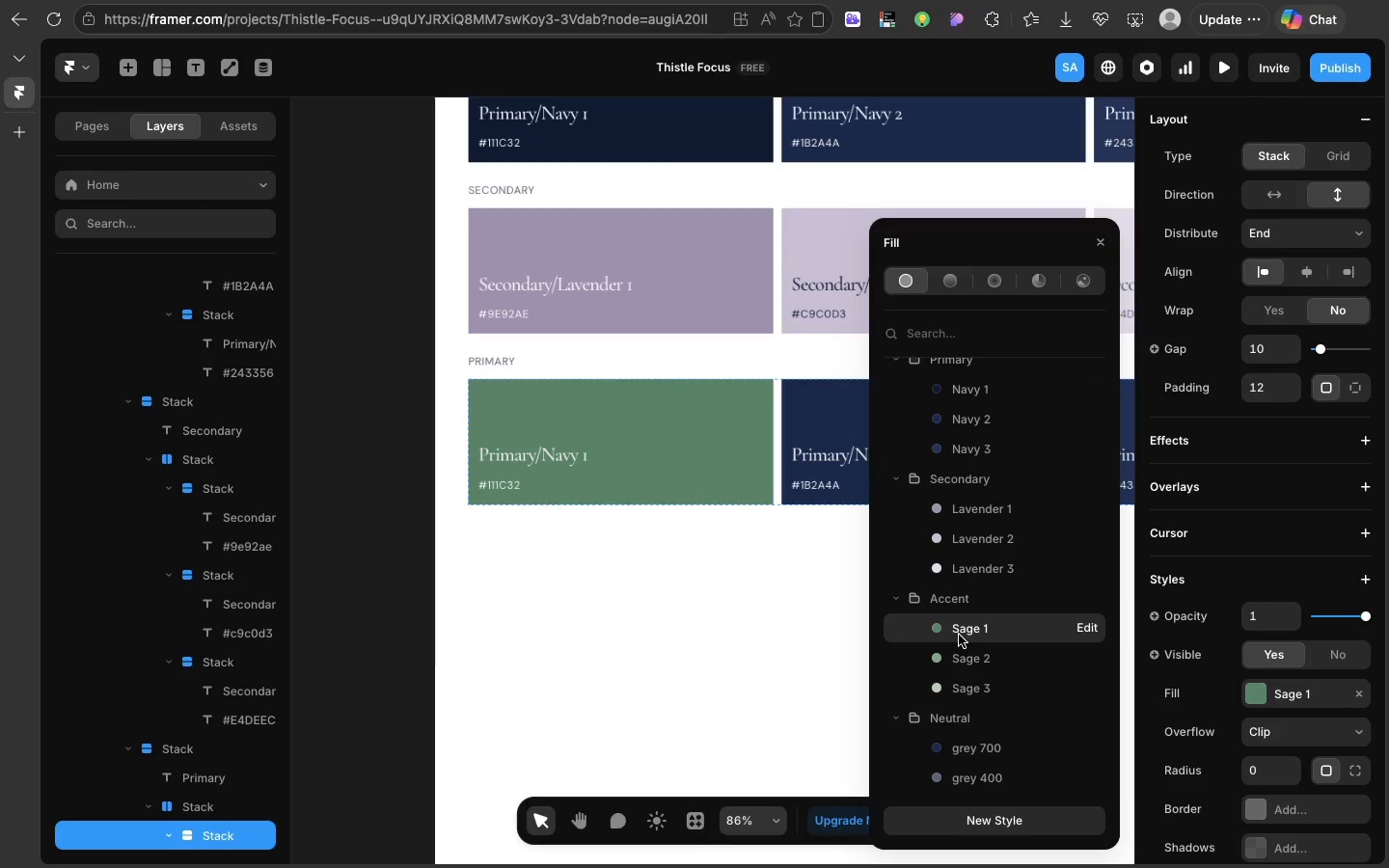 
left_click([959, 635])
 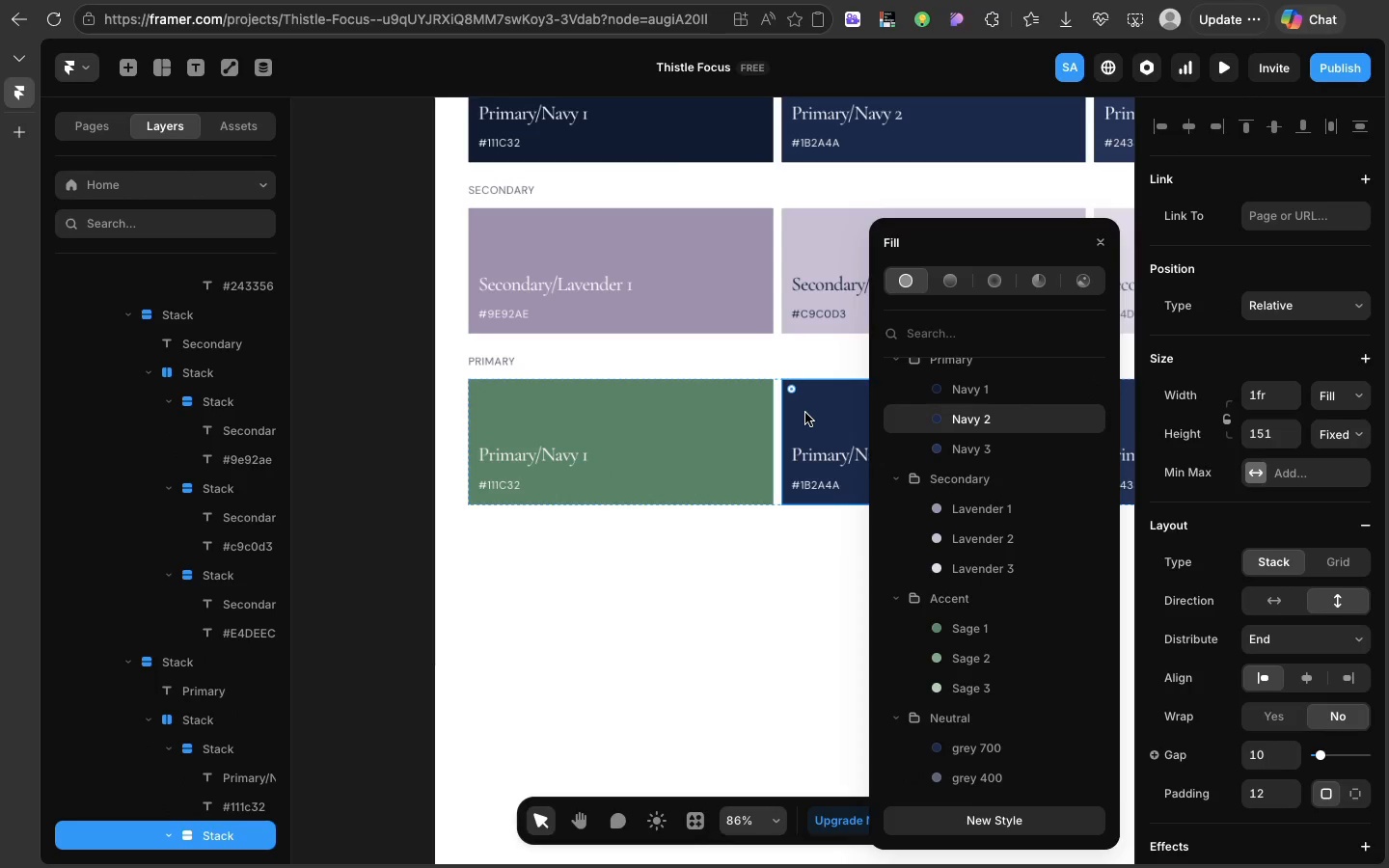 
left_click([805, 413])
 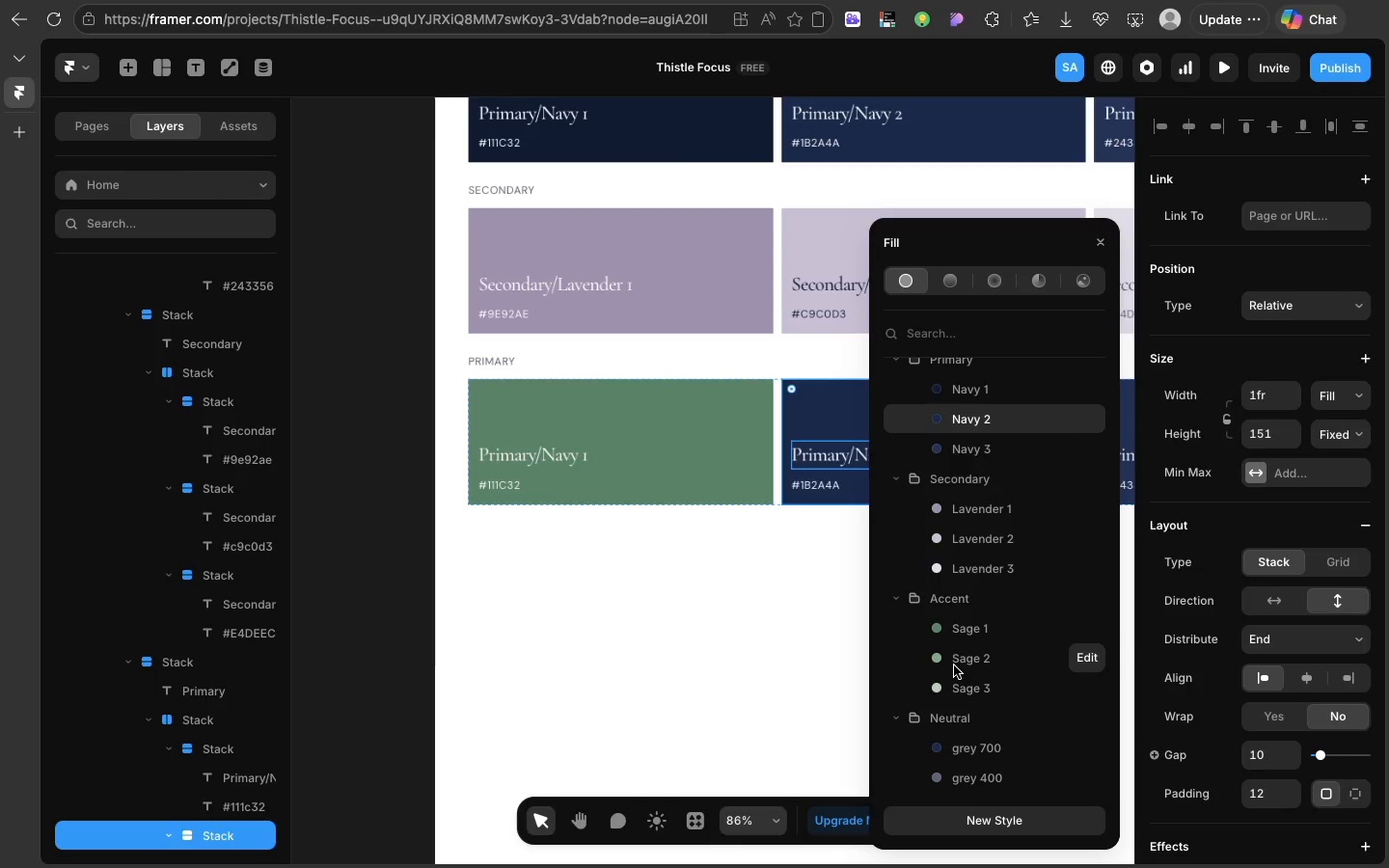 
left_click([954, 665])
 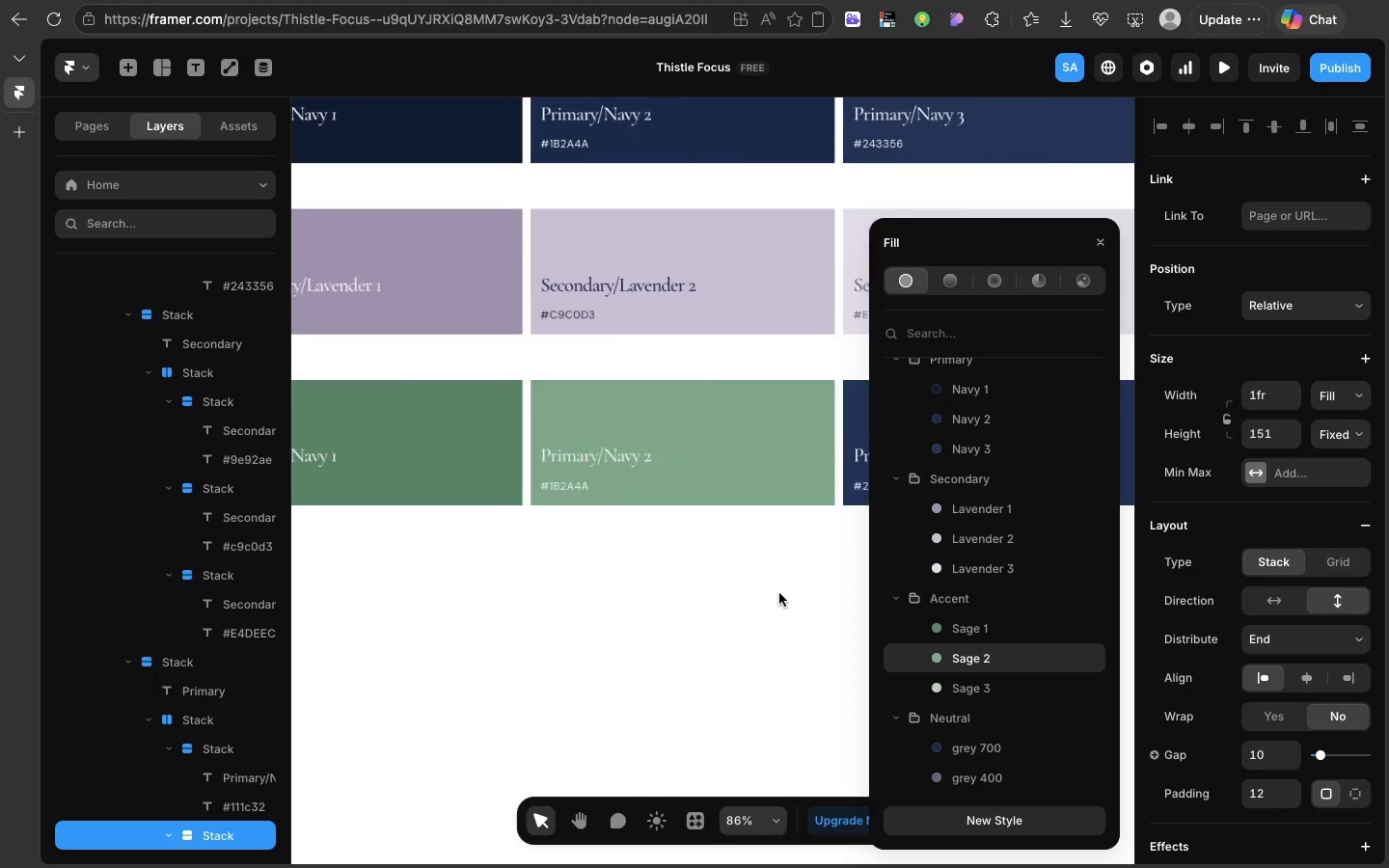 
scroll: coordinate [779, 593], scroll_direction: down, amount: 25.0
 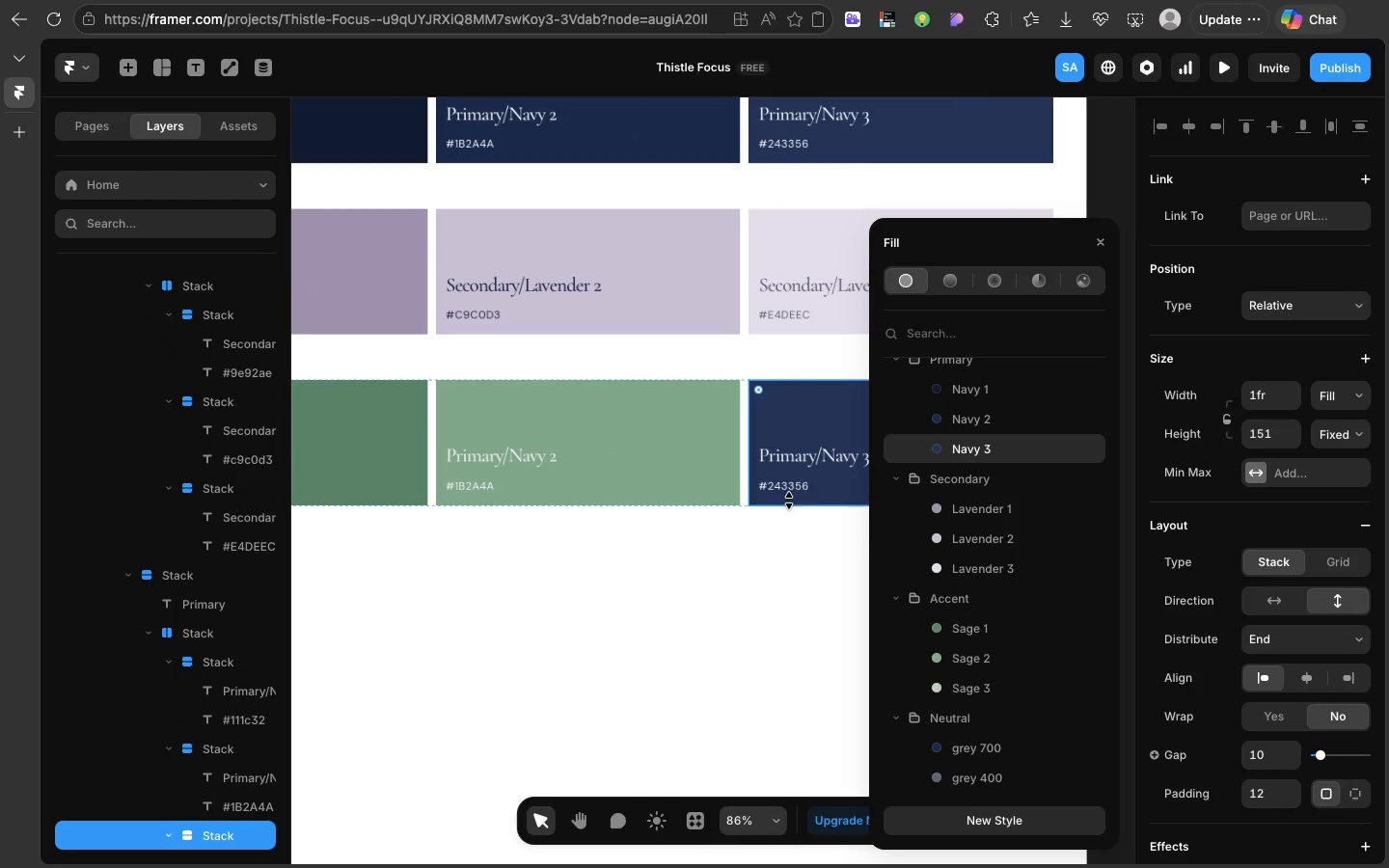 
left_click([788, 501])
 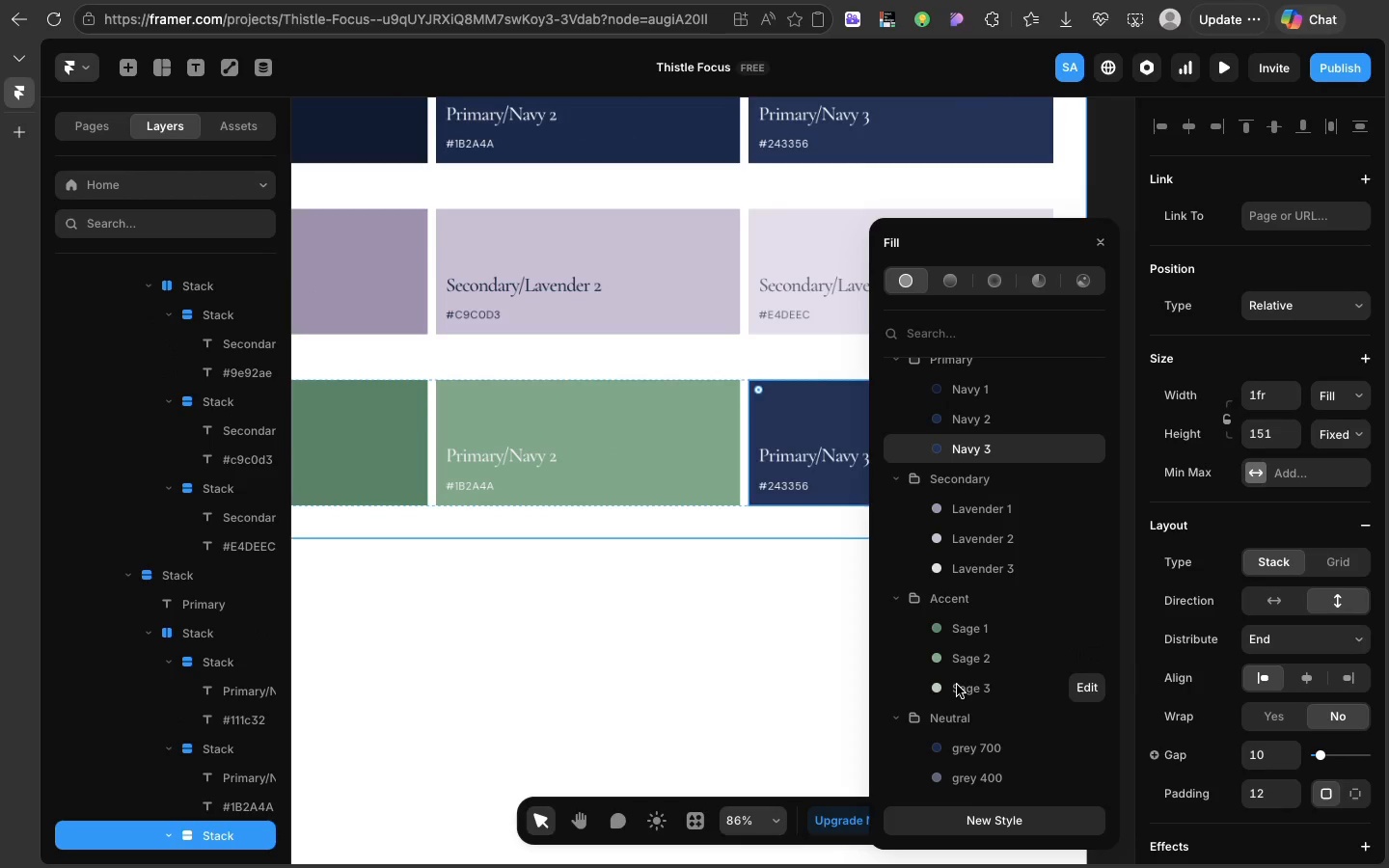 
left_click([957, 685])
 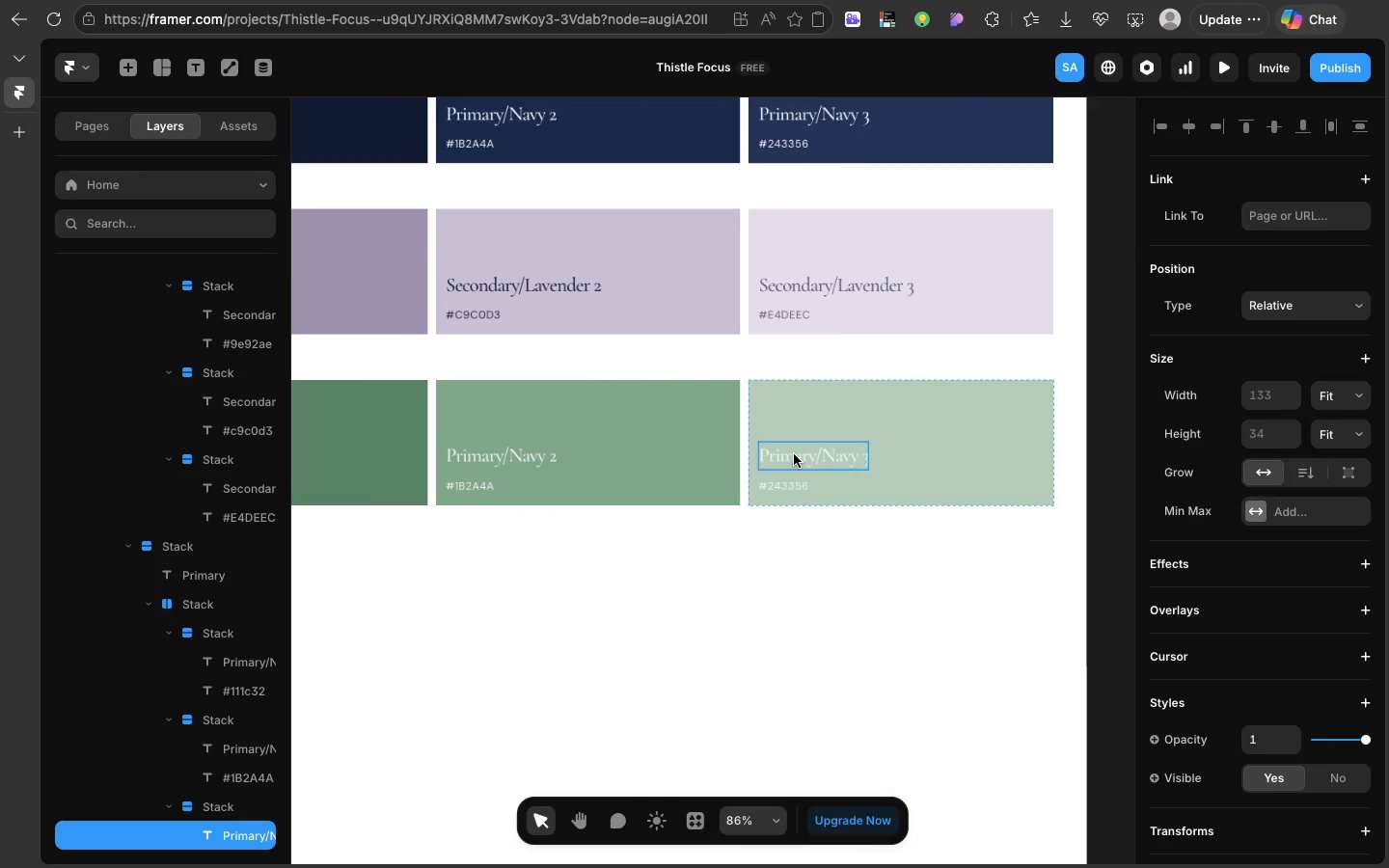 
left_click([794, 454])
 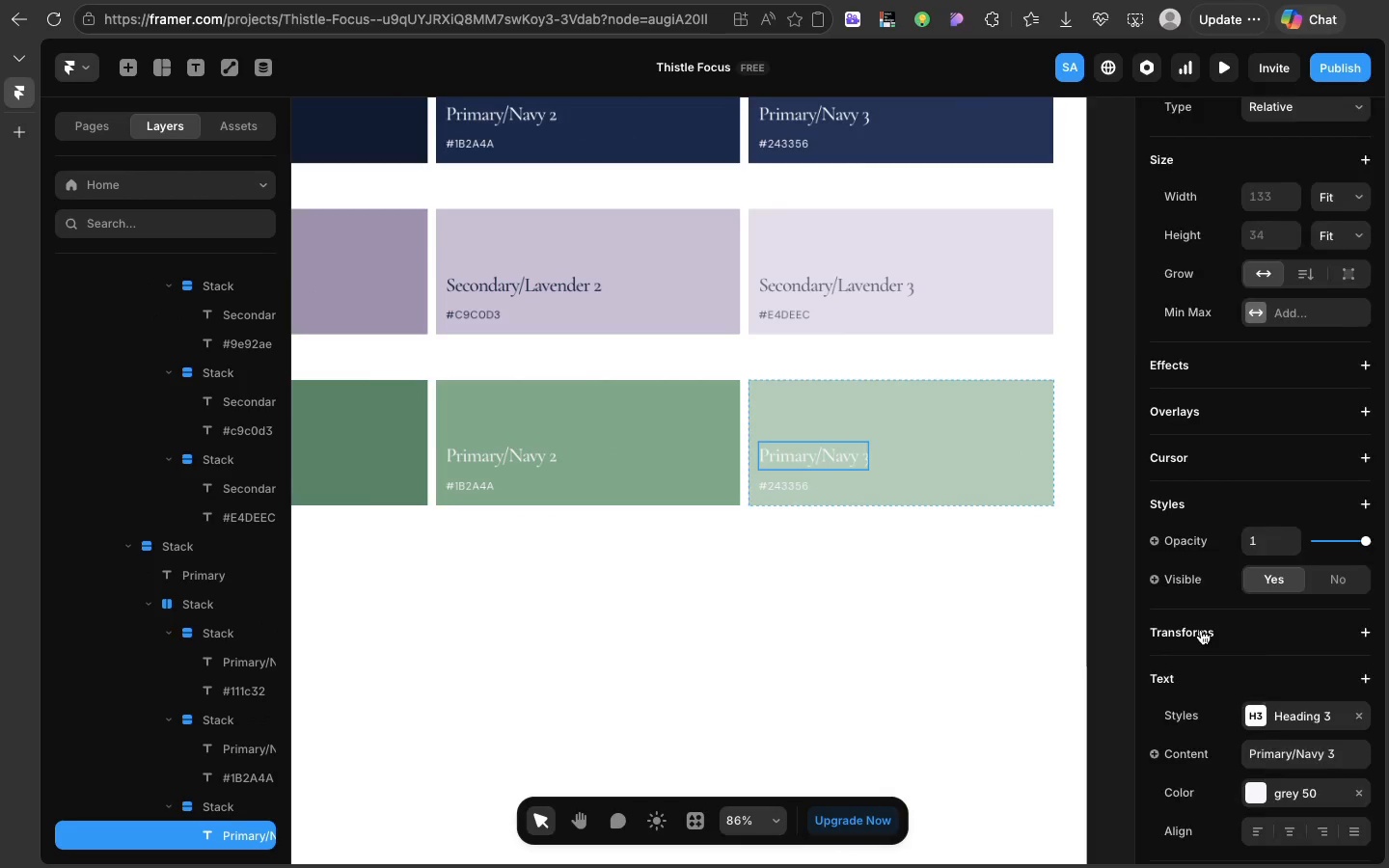 
scroll: coordinate [1201, 630], scroll_direction: down, amount: 39.0
 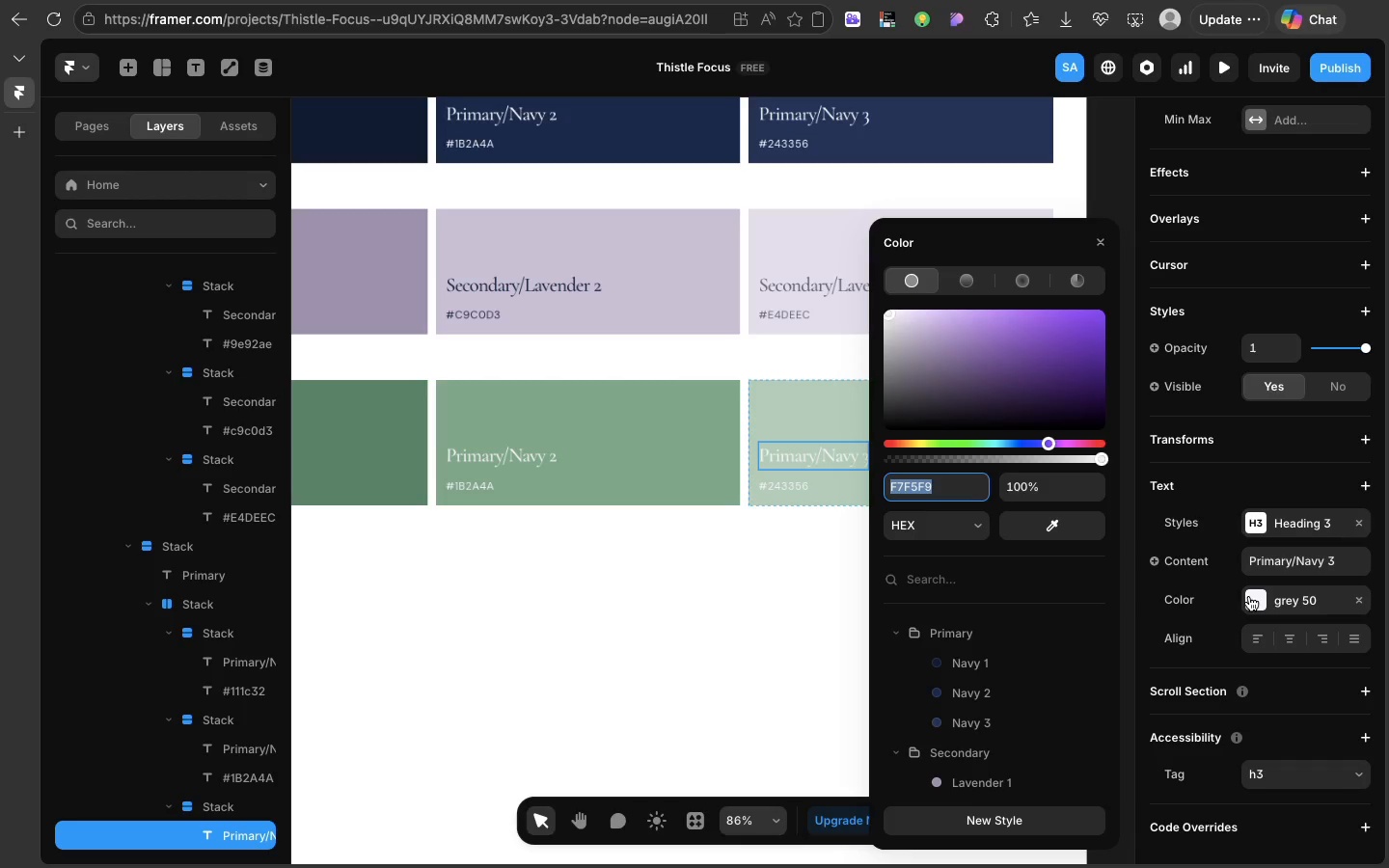 
left_click([1249, 596])
 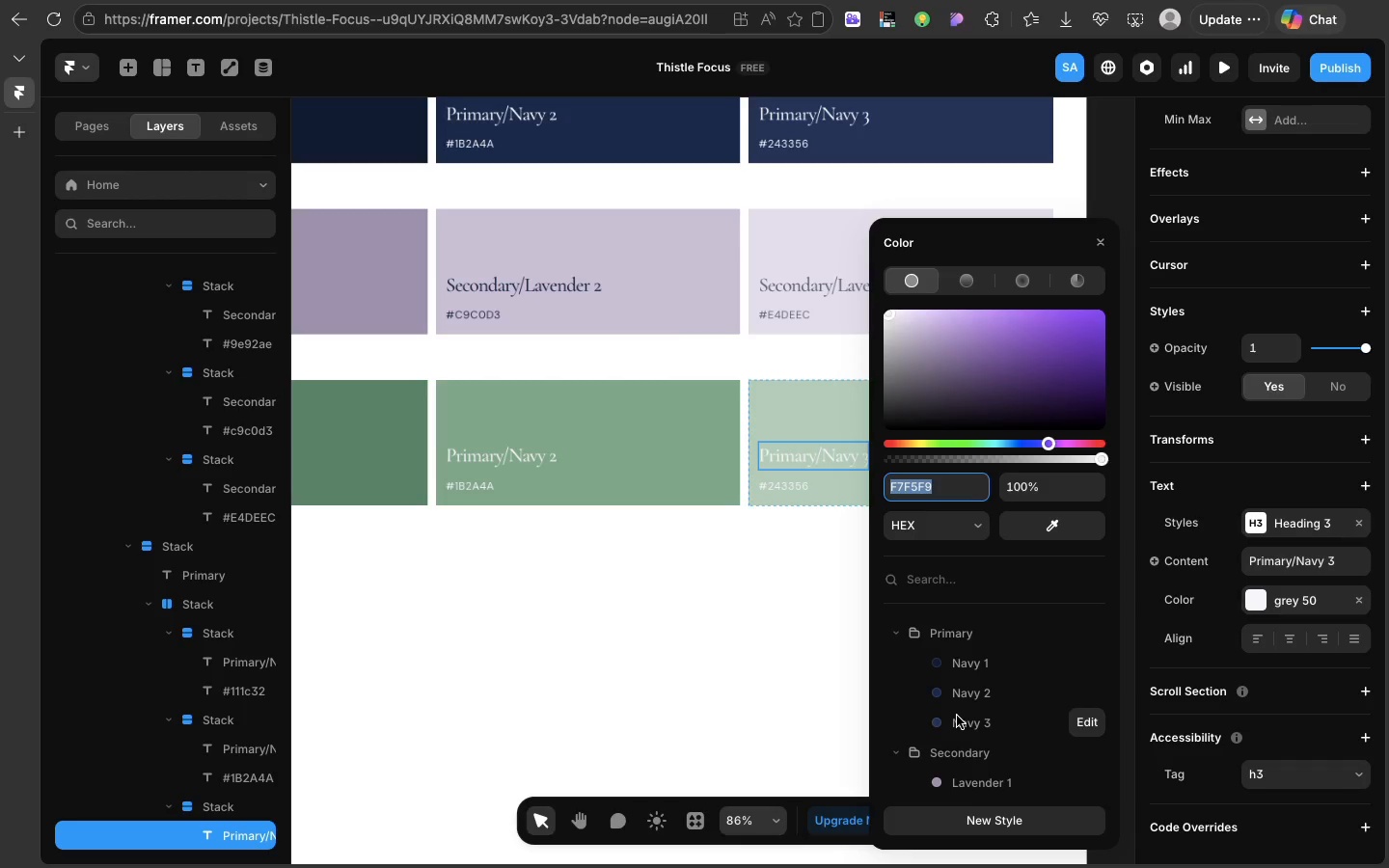 
scroll: coordinate [957, 716], scroll_direction: up, amount: 29.0
 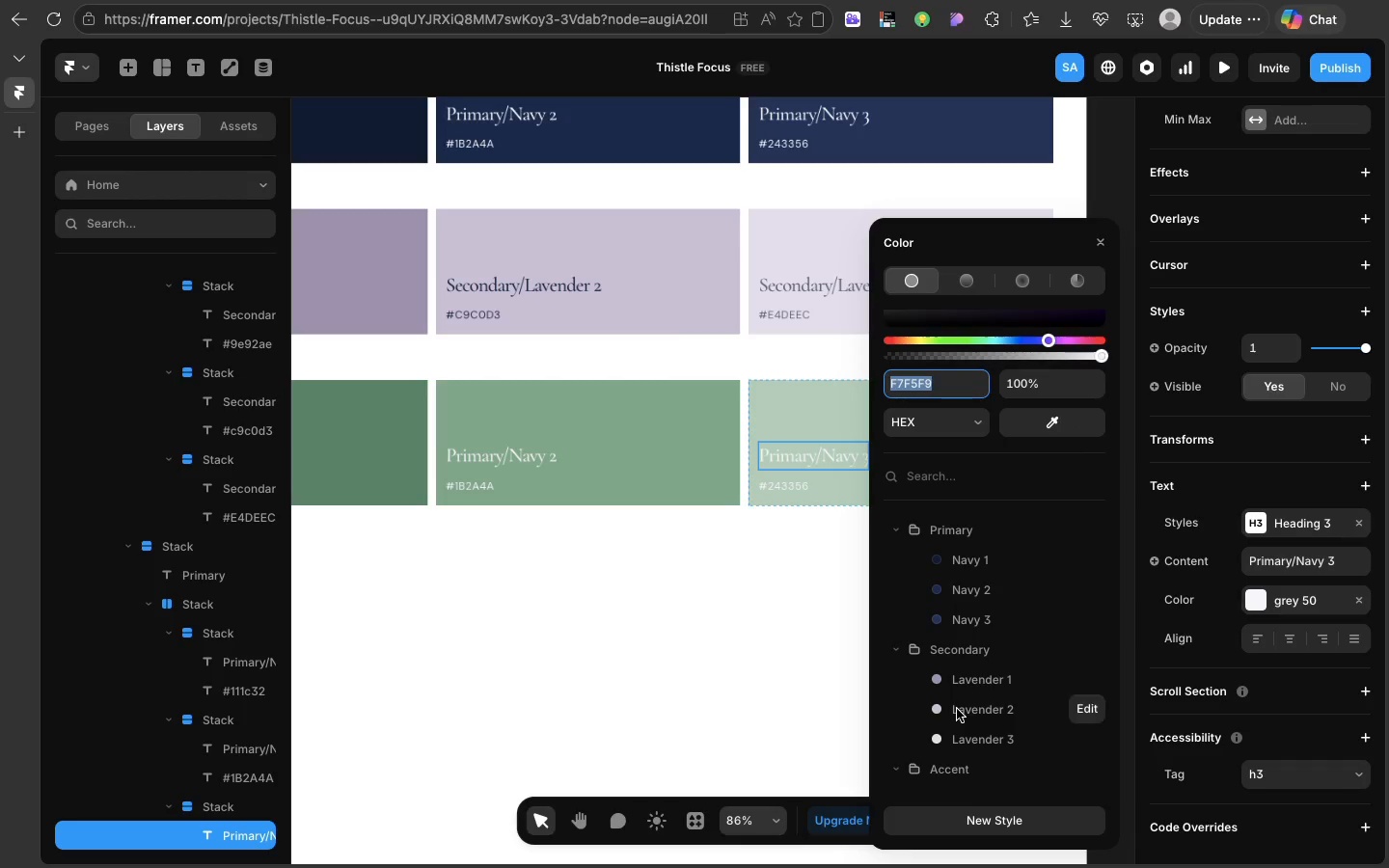 
scroll: coordinate [957, 709], scroll_direction: down, amount: 40.0
 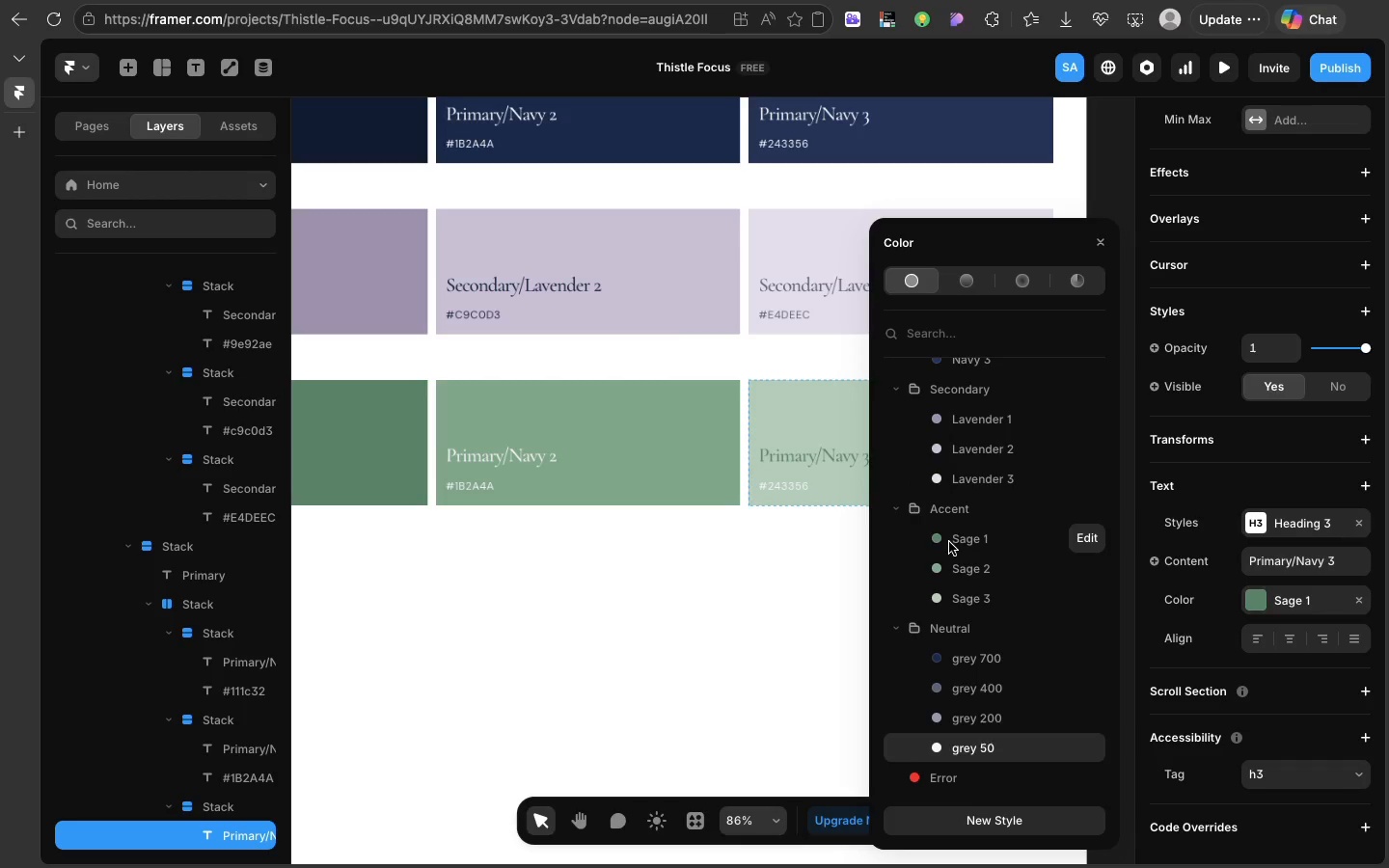 
left_click([949, 542])
 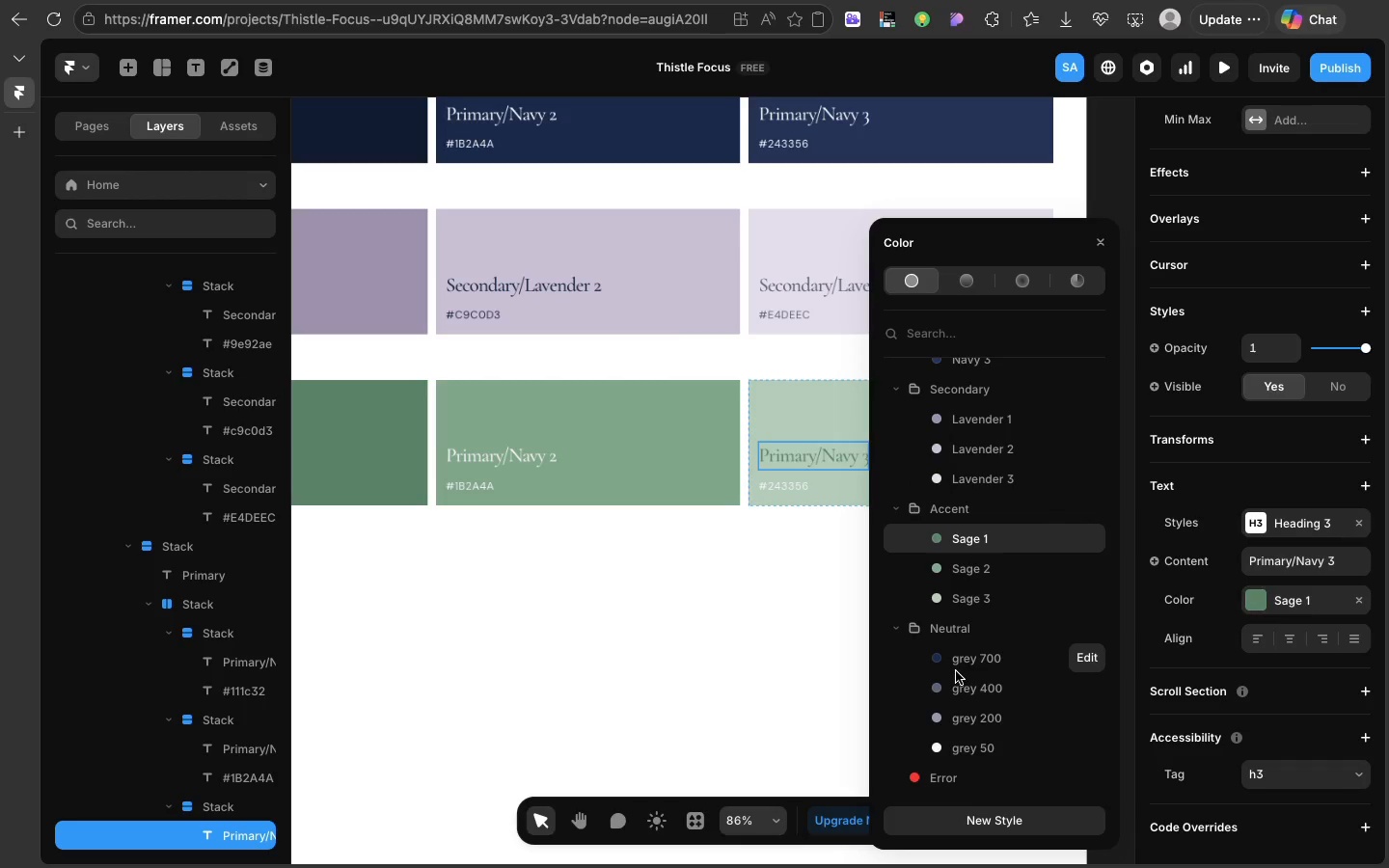 
left_click([956, 671])
 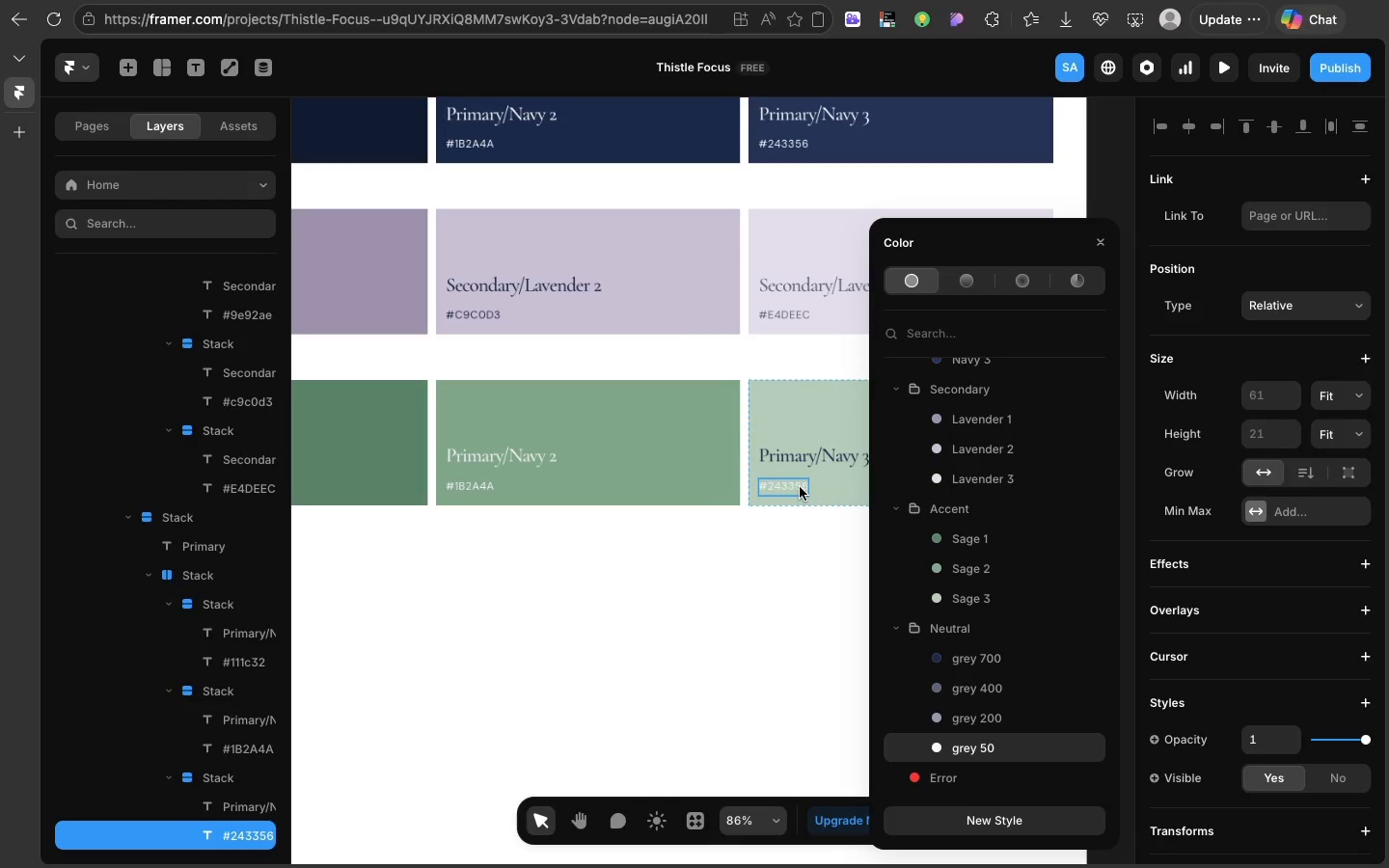 
left_click([800, 487])
 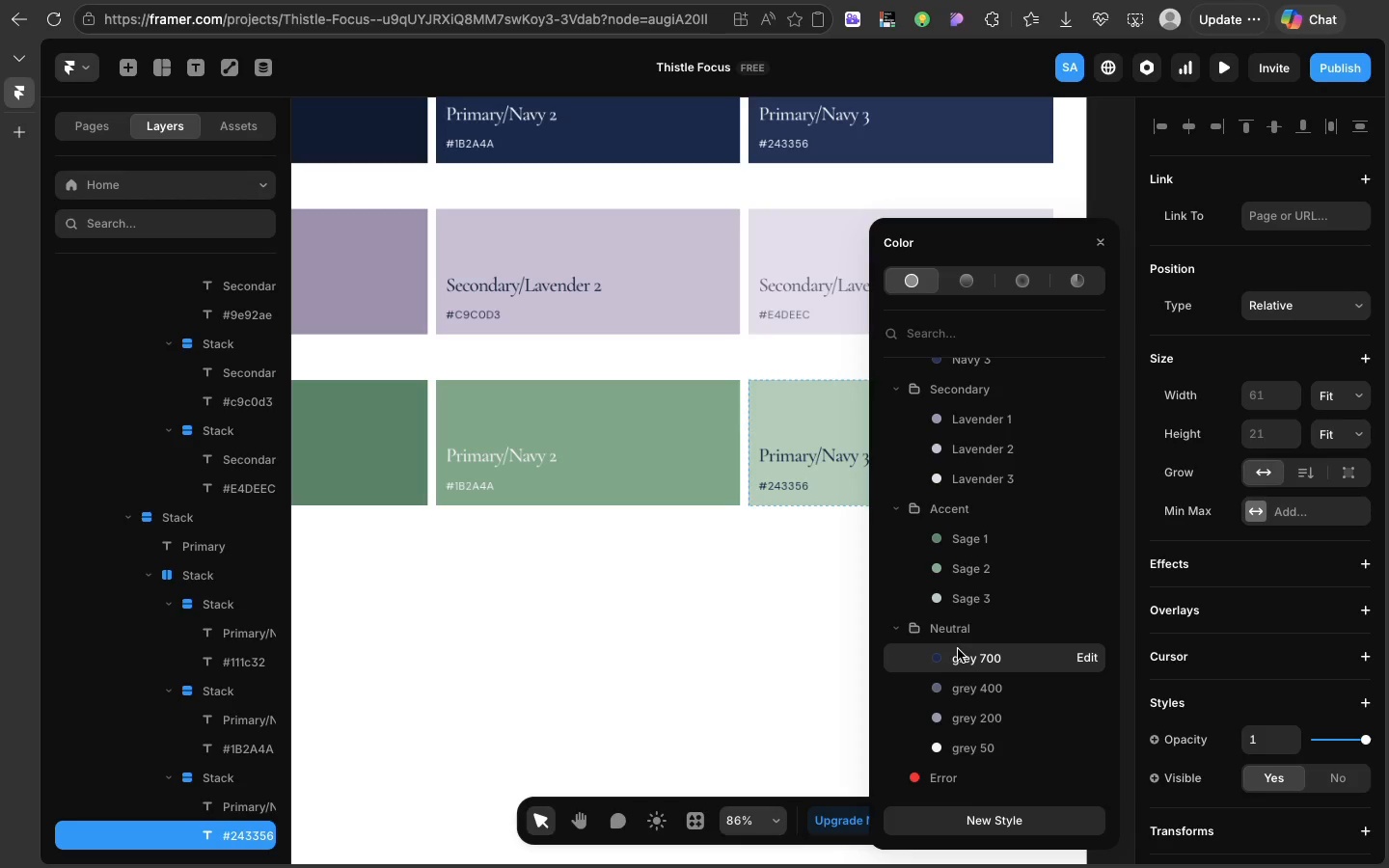 
left_click([958, 649])
 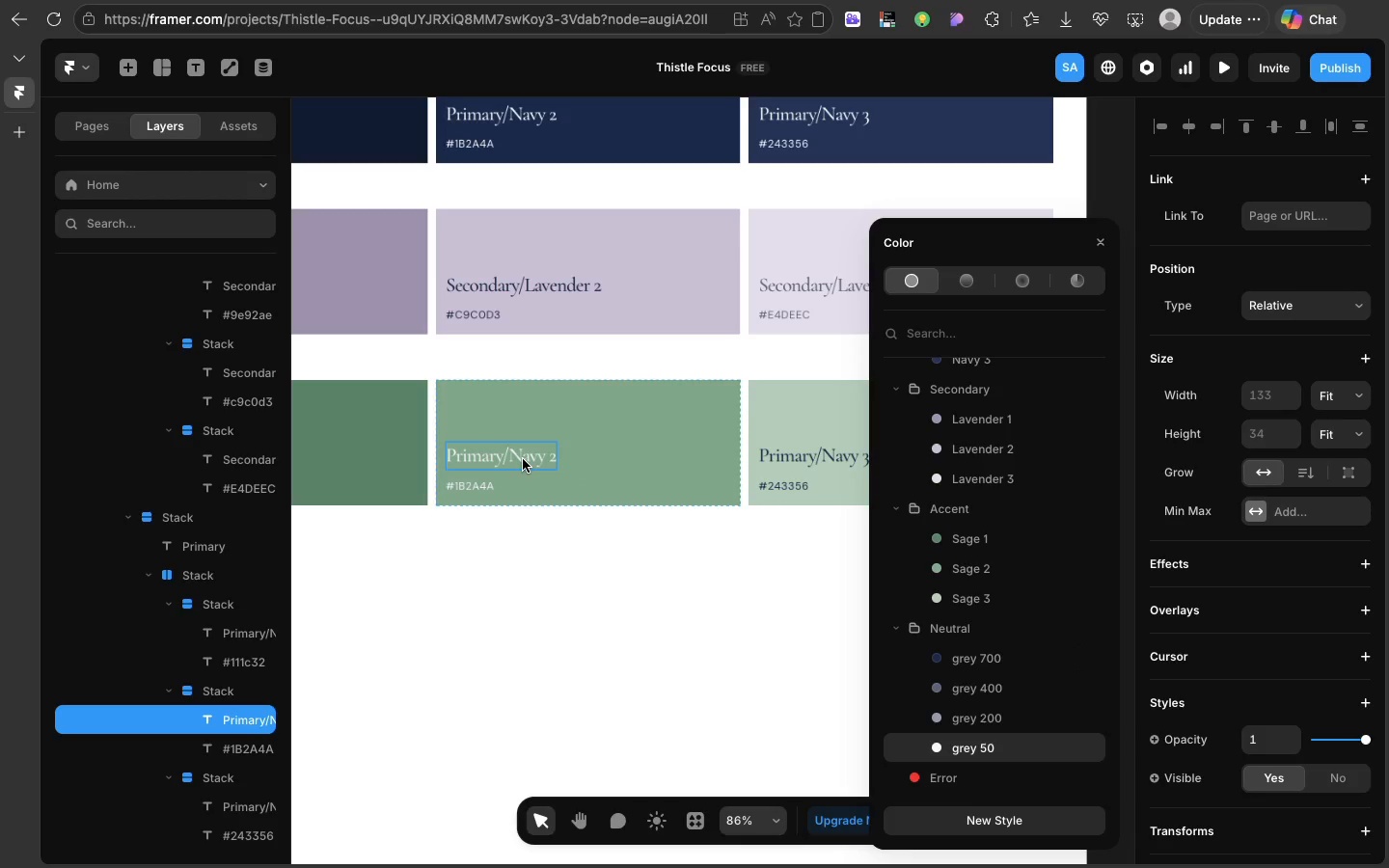 
left_click([523, 459])
 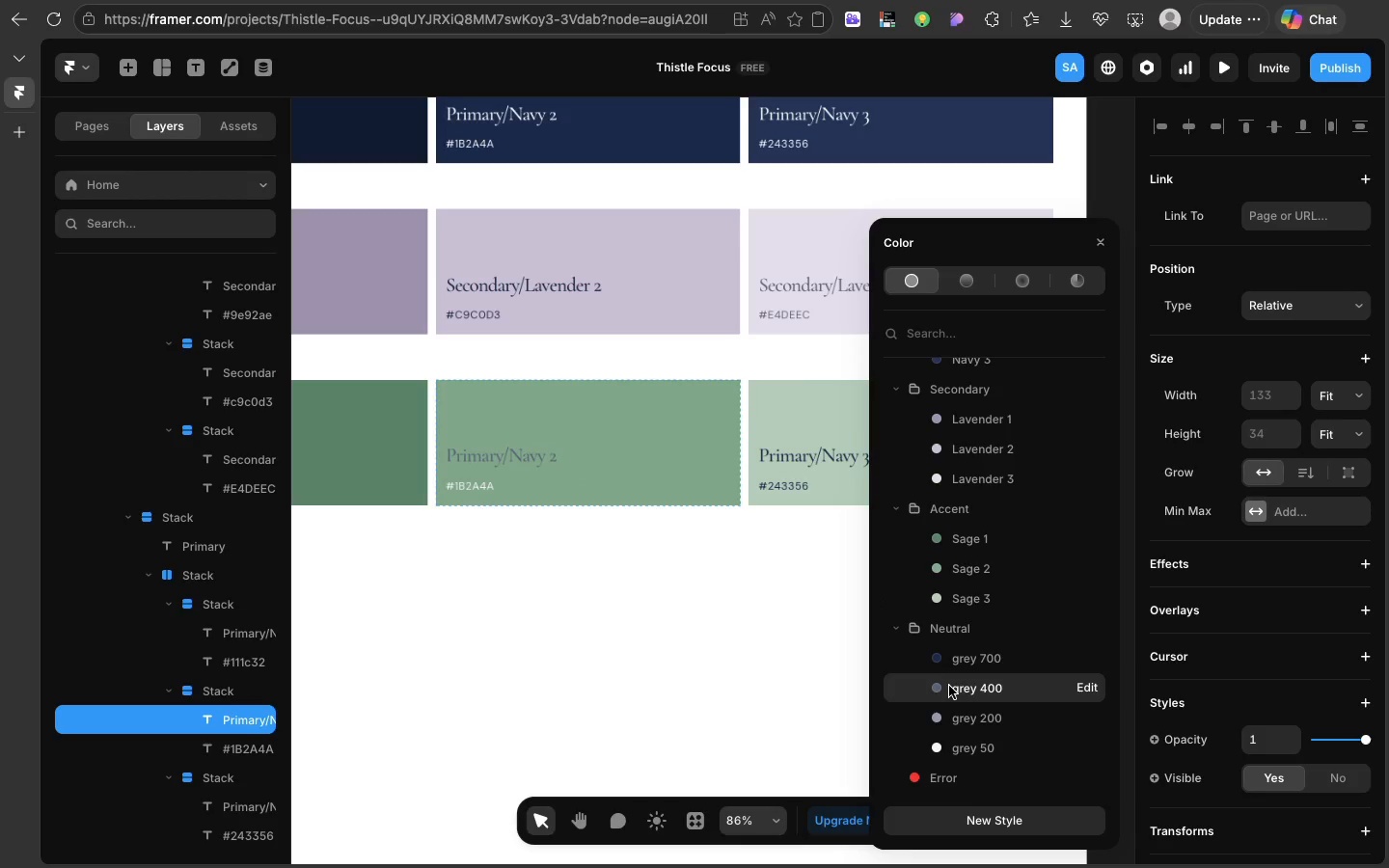 
left_click([949, 686])
 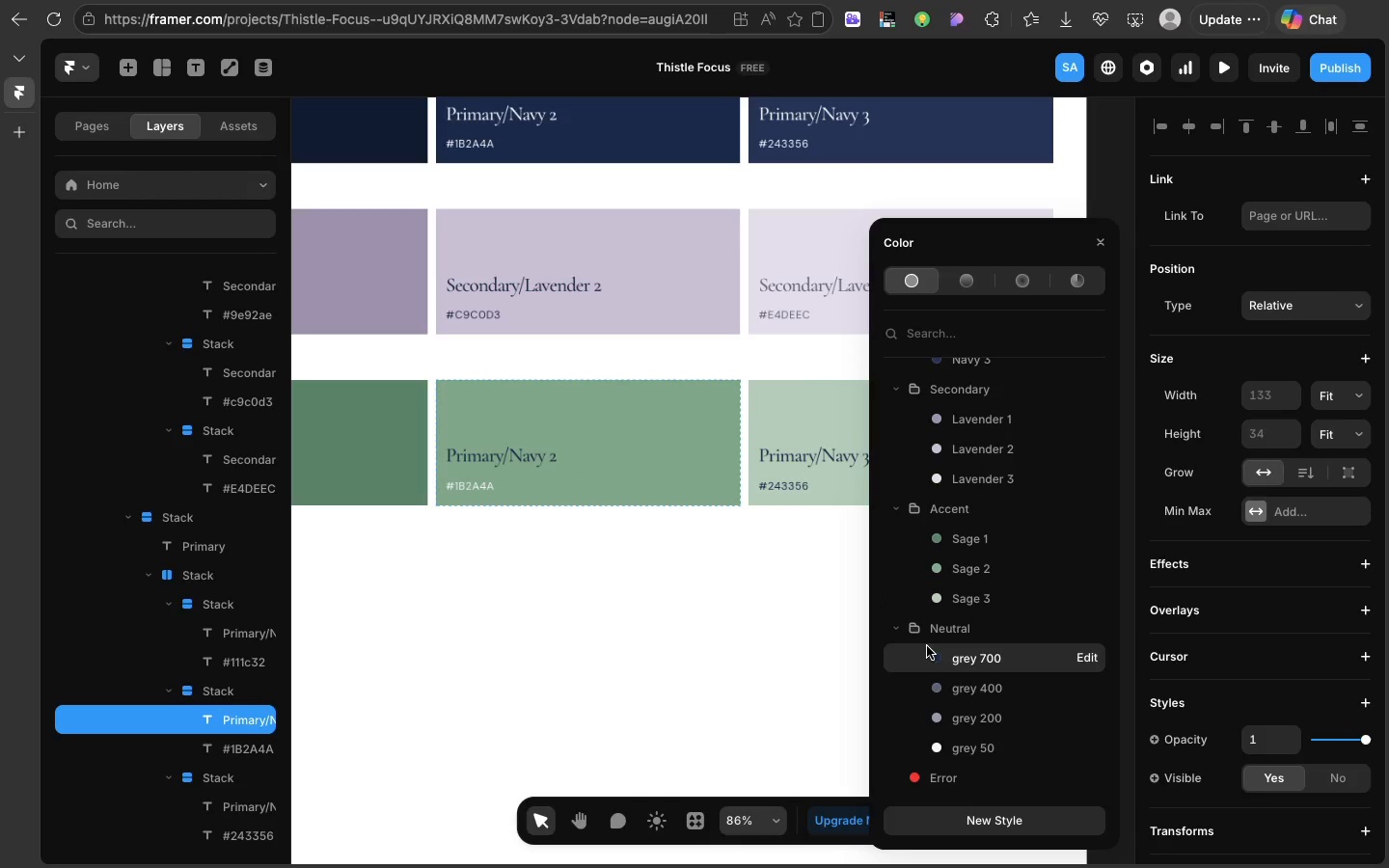 
left_click([950, 658])
 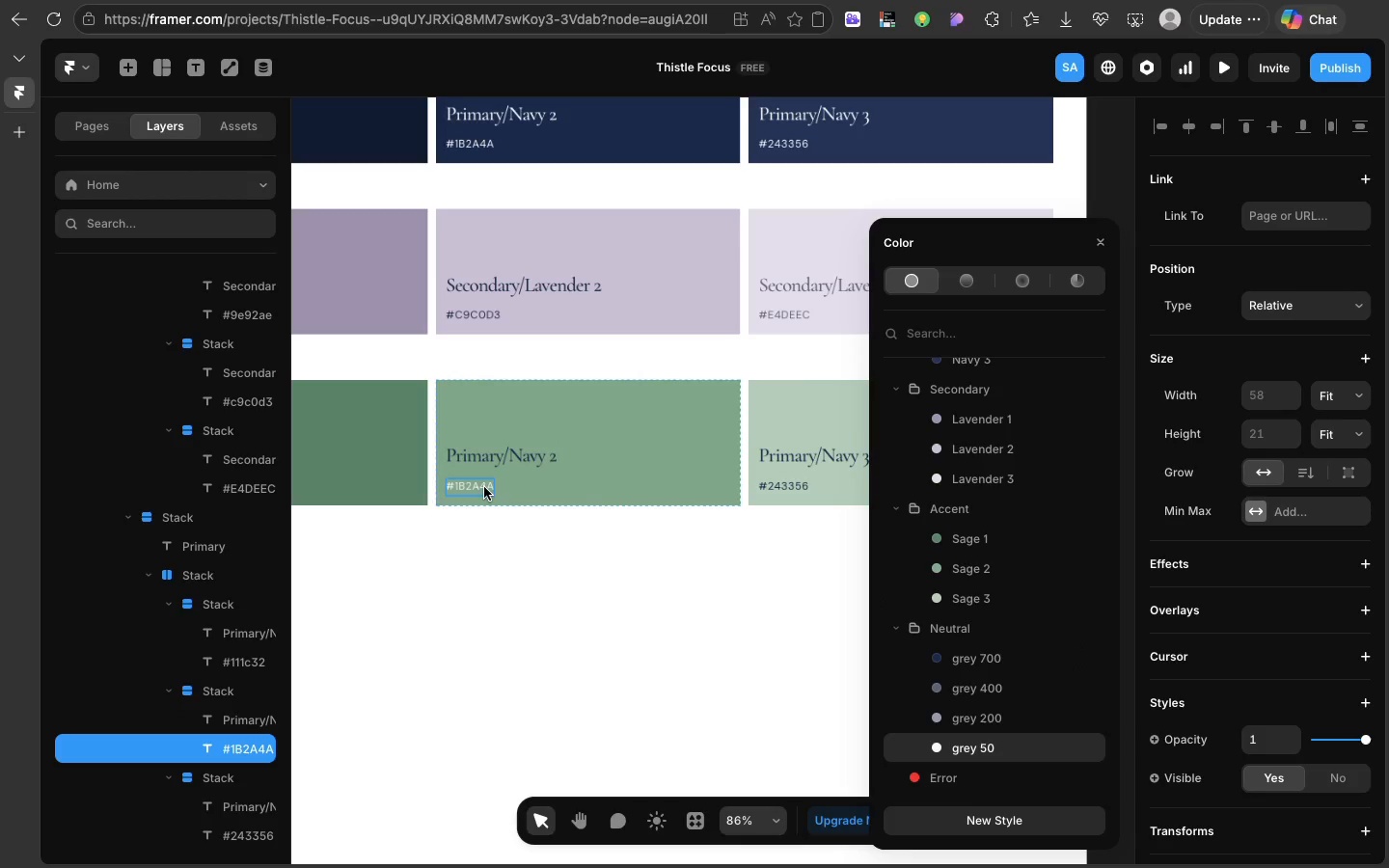 
left_click([481, 487])
 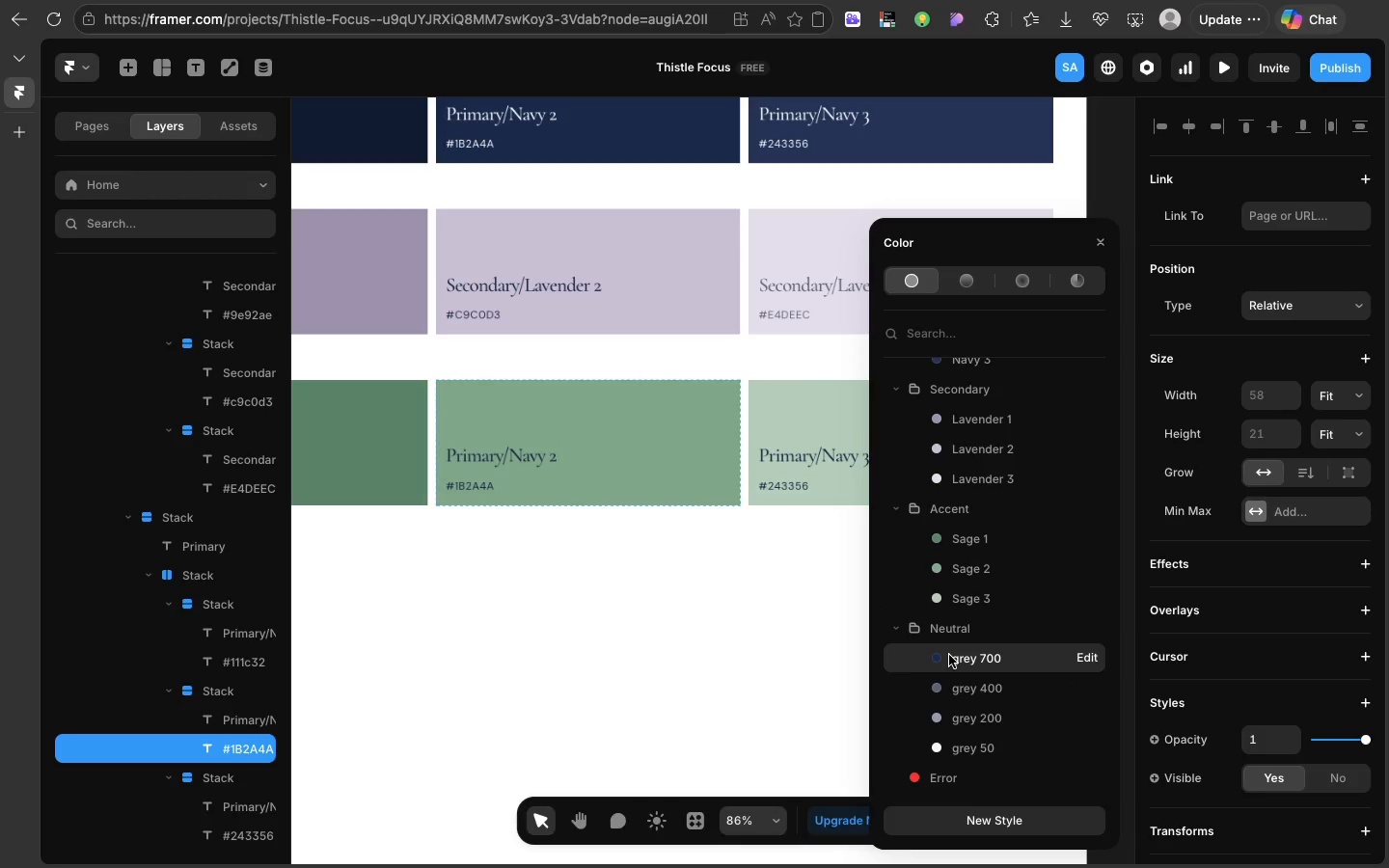 
left_click([949, 655])
 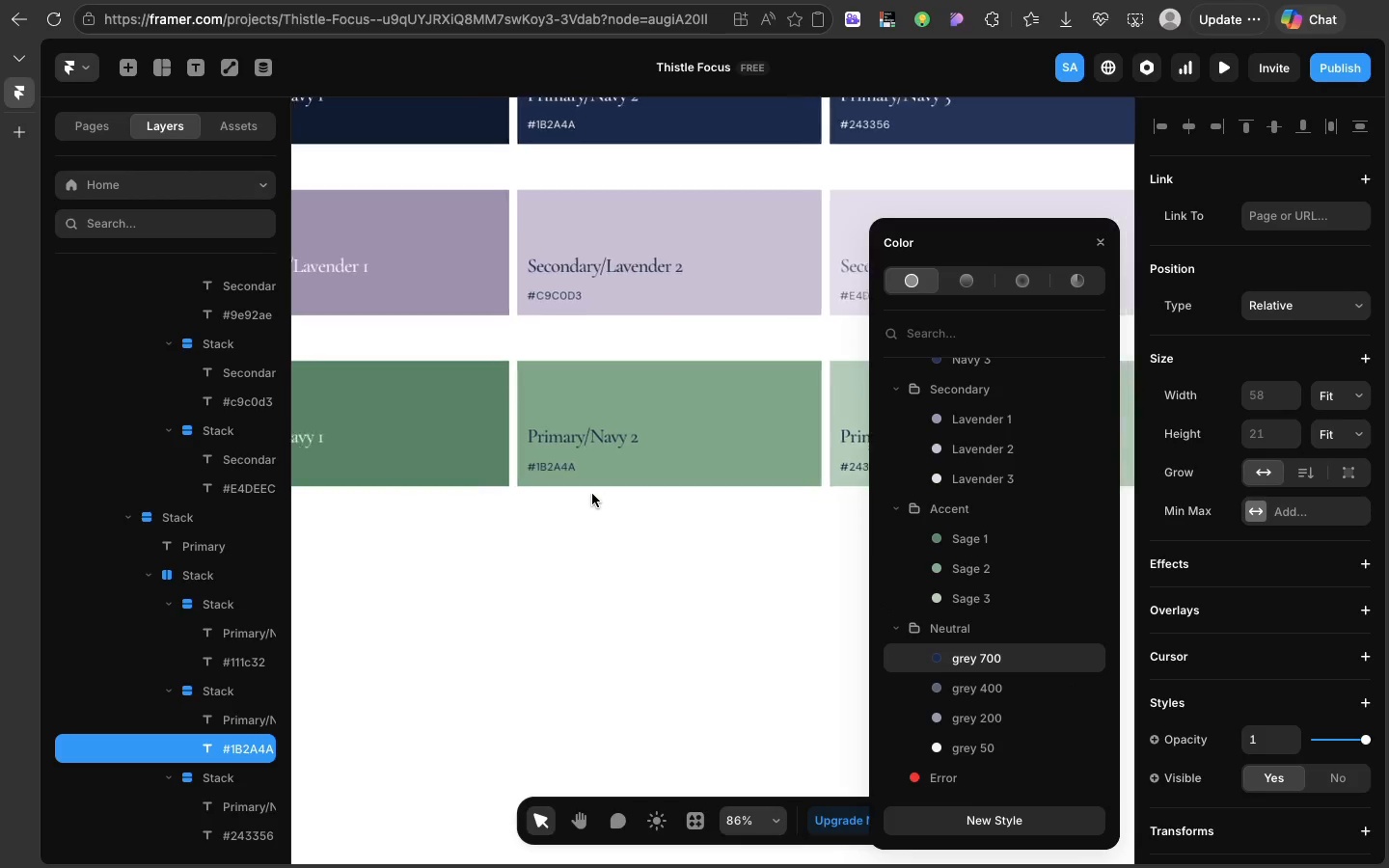 
scroll: coordinate [592, 494], scroll_direction: up, amount: 24.0
 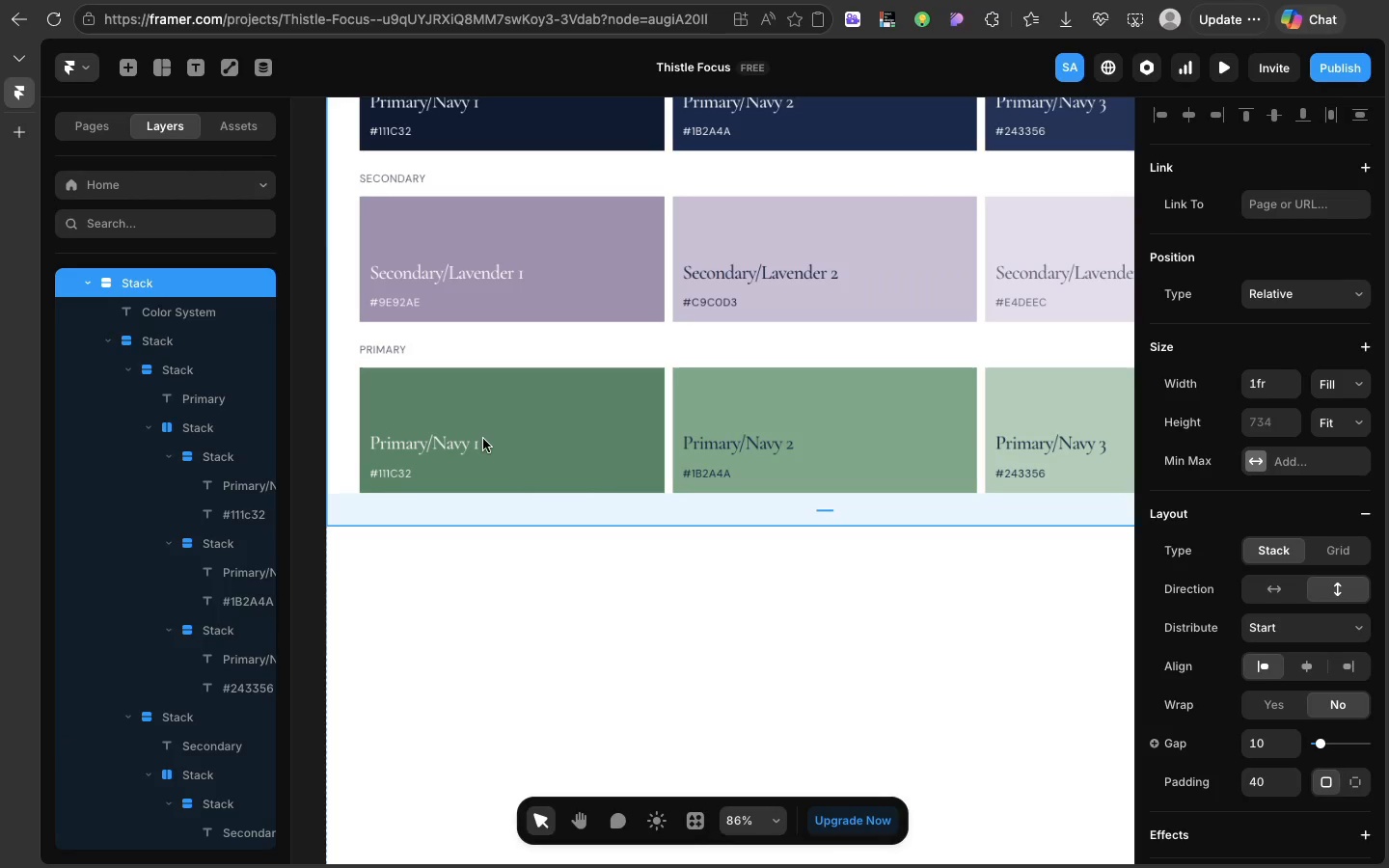 
left_click([592, 494])
 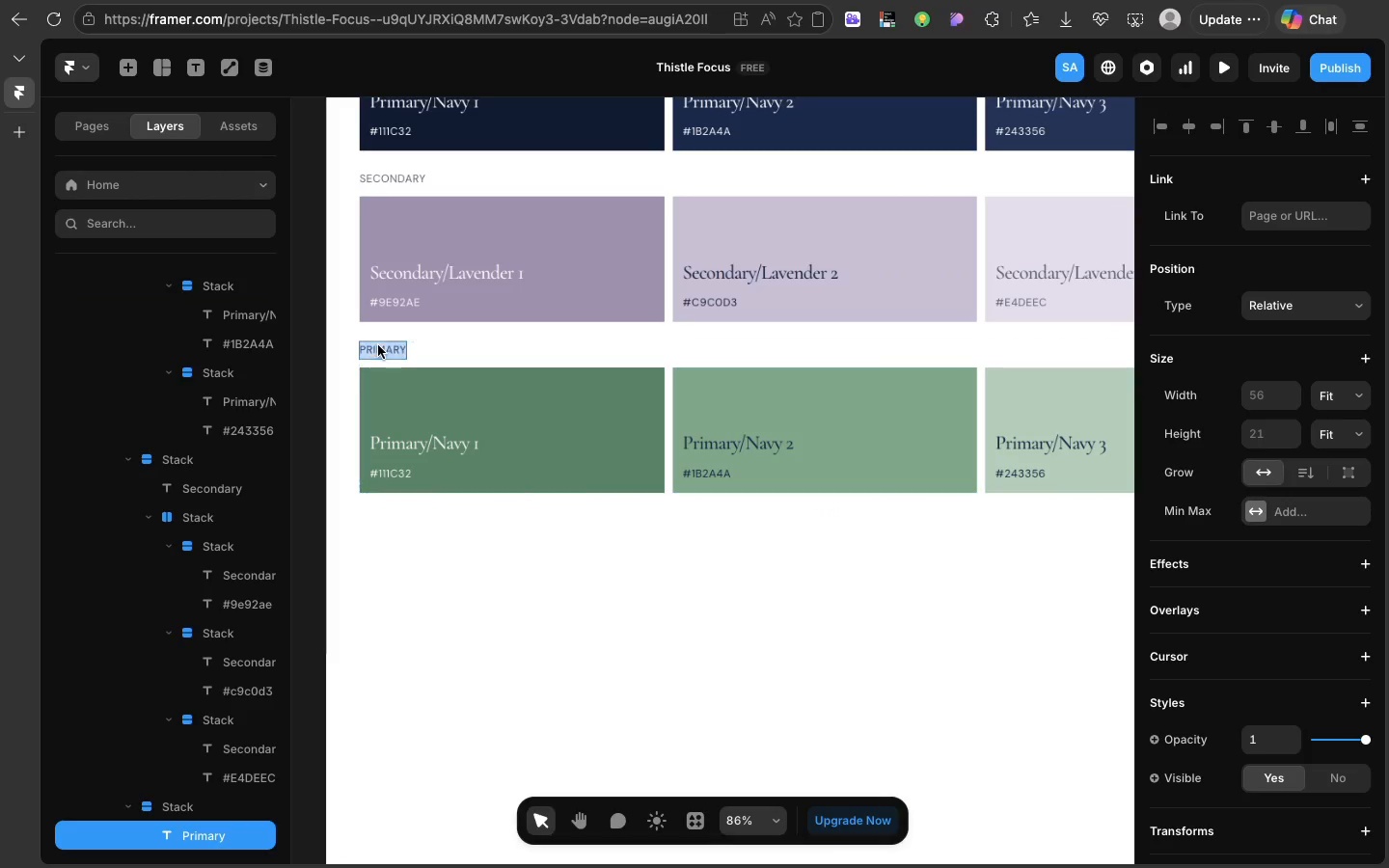 
double_click([378, 345])
 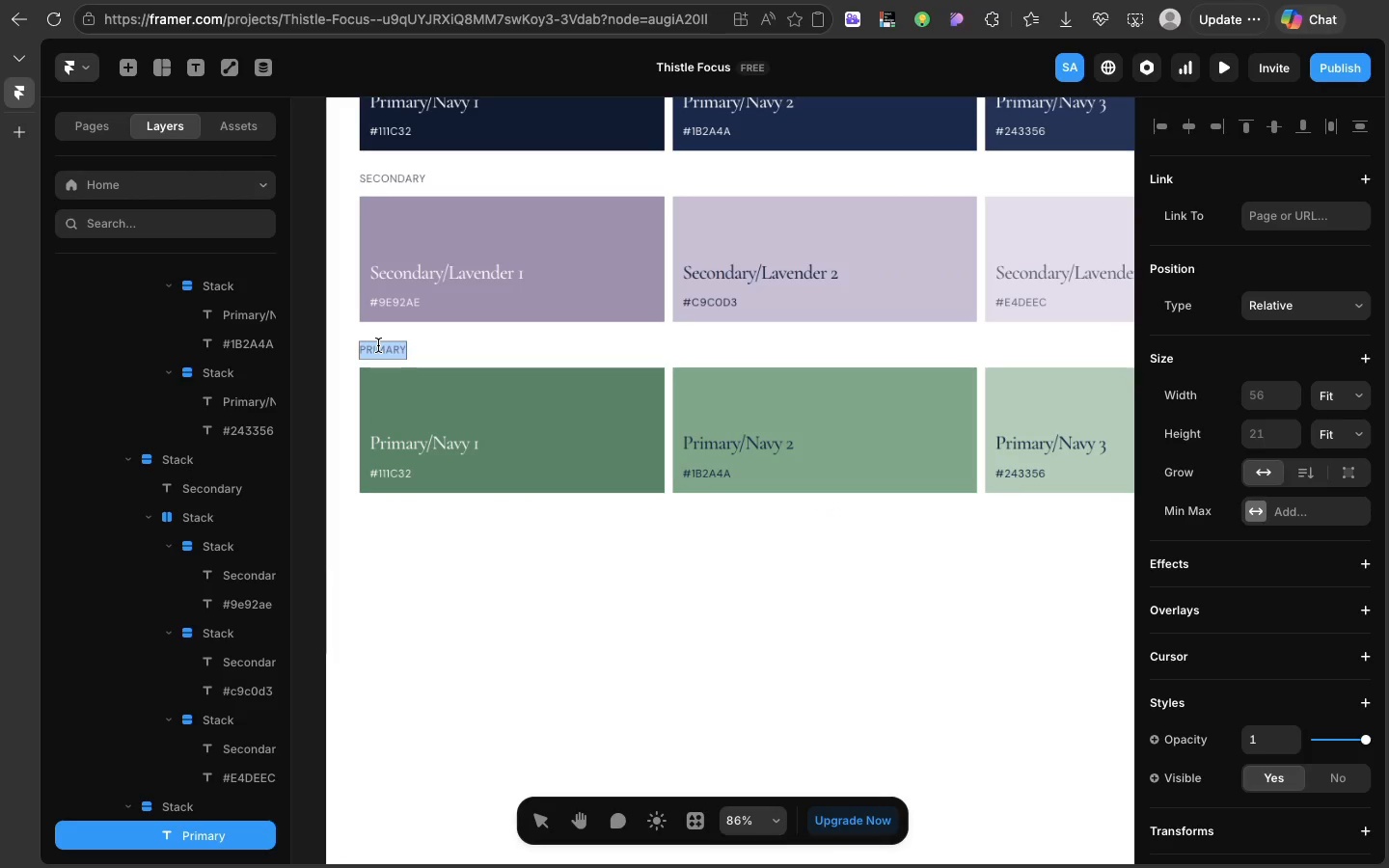 
triple_click([378, 345])
 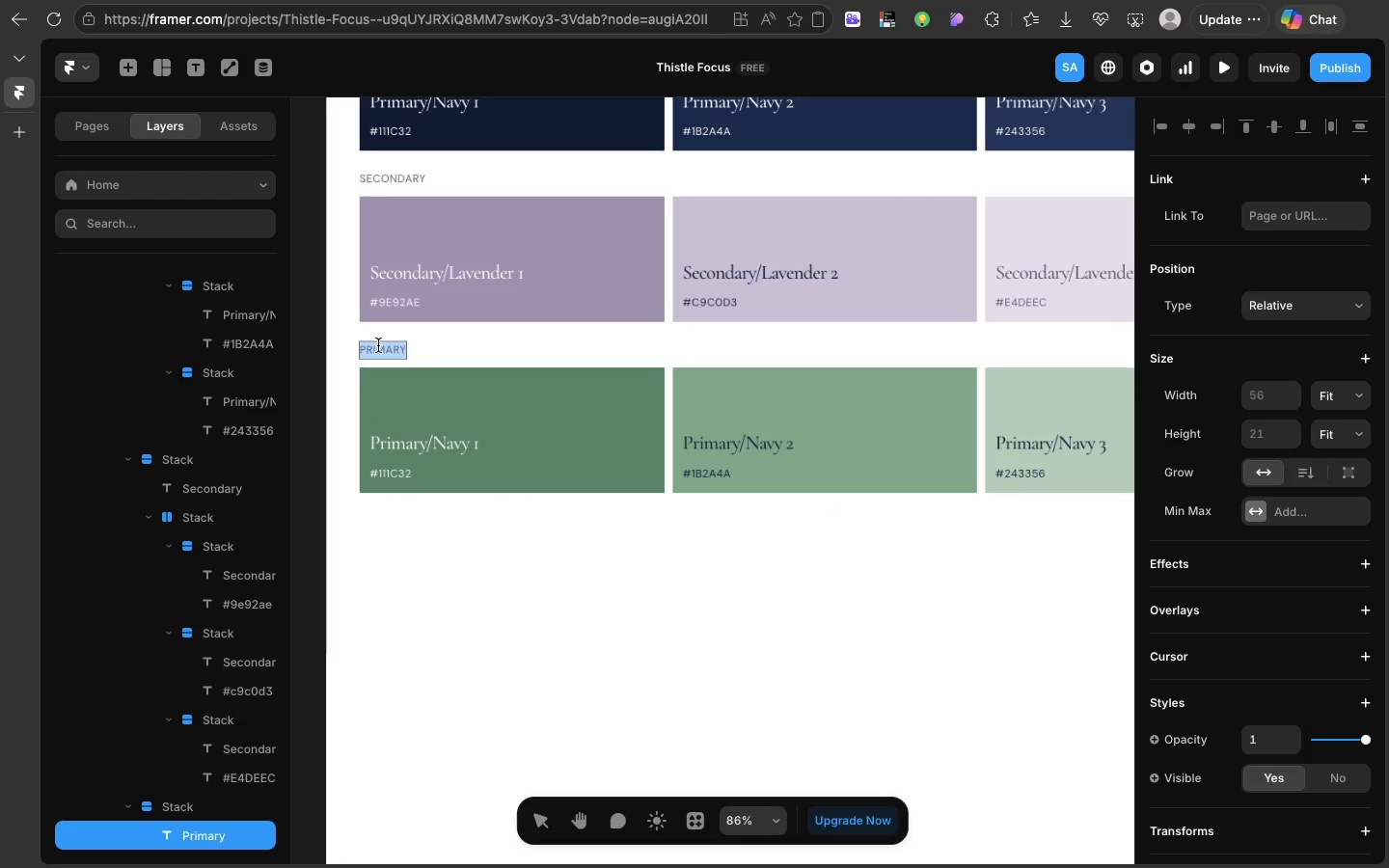 
type(ACCENT)
 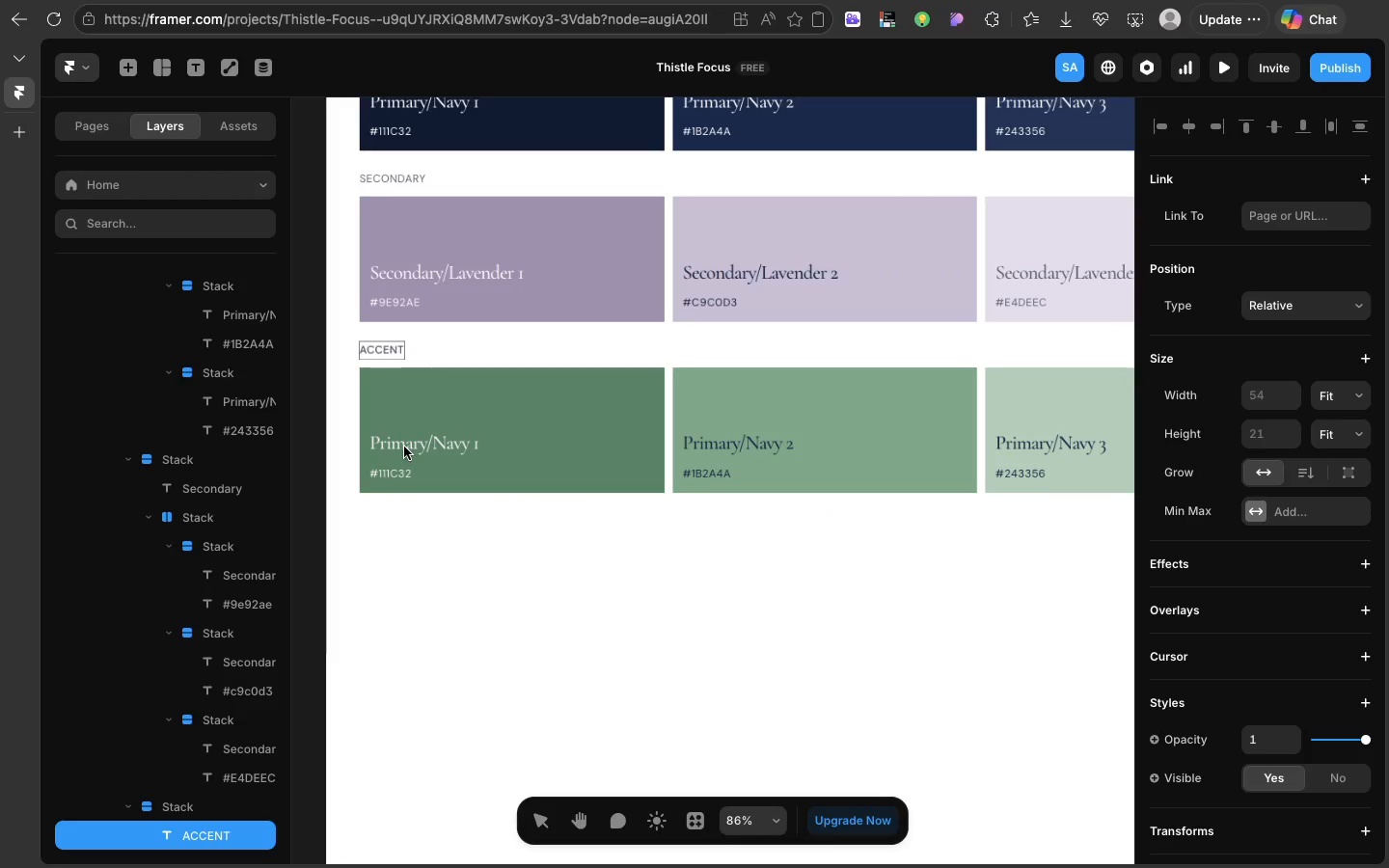 
double_click([404, 447])
 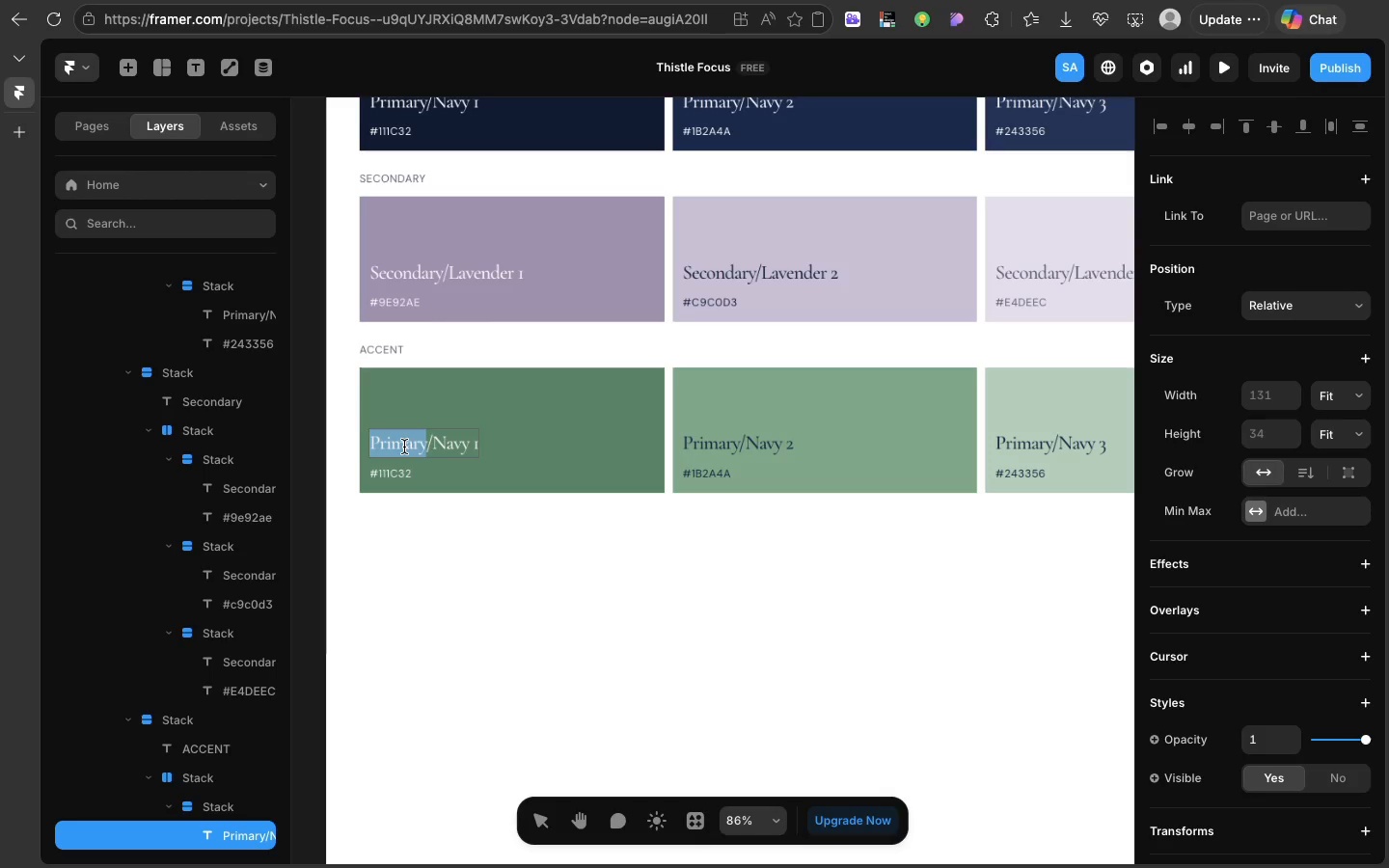 
type(ACC)
key(Backspace)
key(Backspace)
type(cce)
 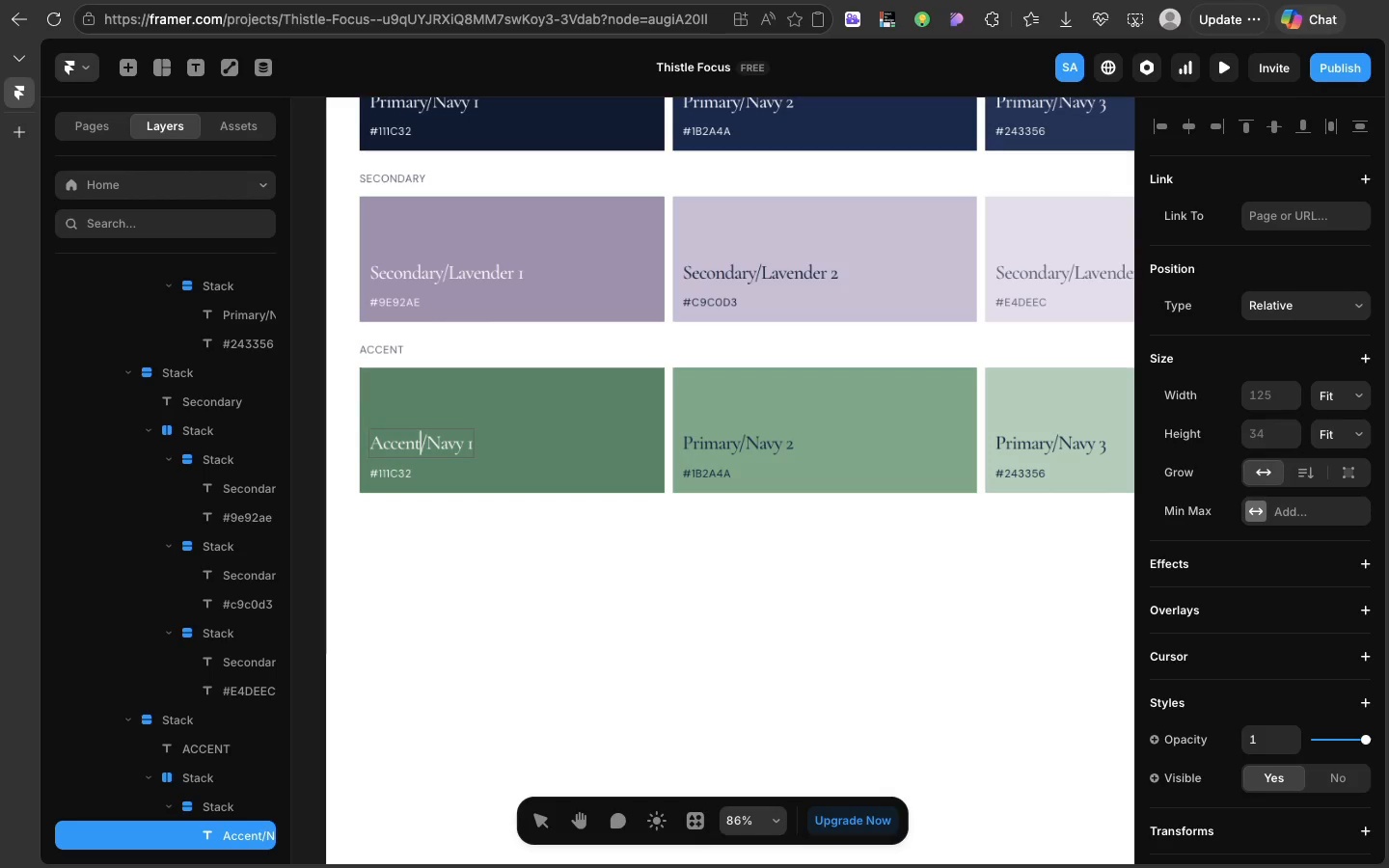 
type(nt)
 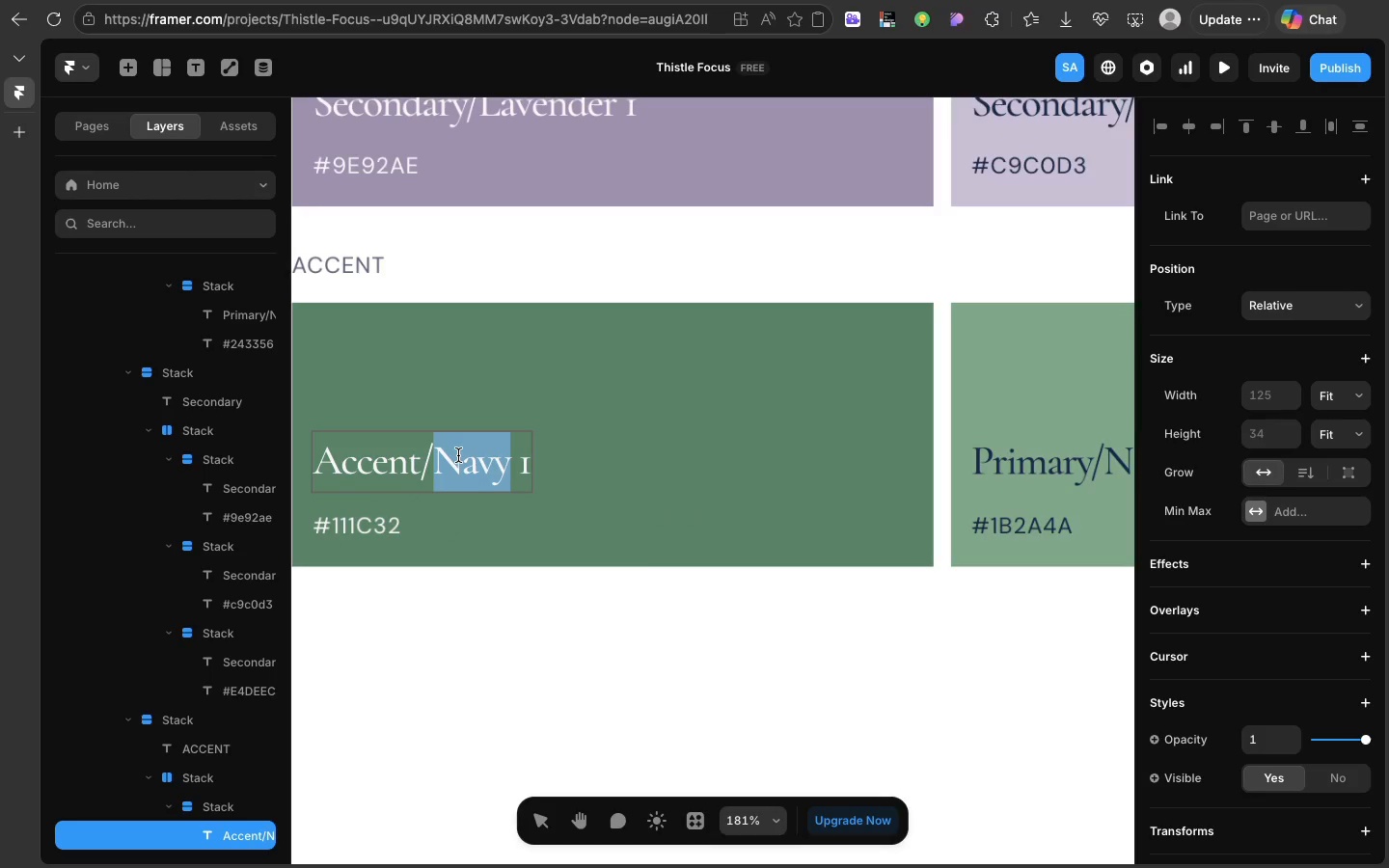 
double_click([458, 455])
 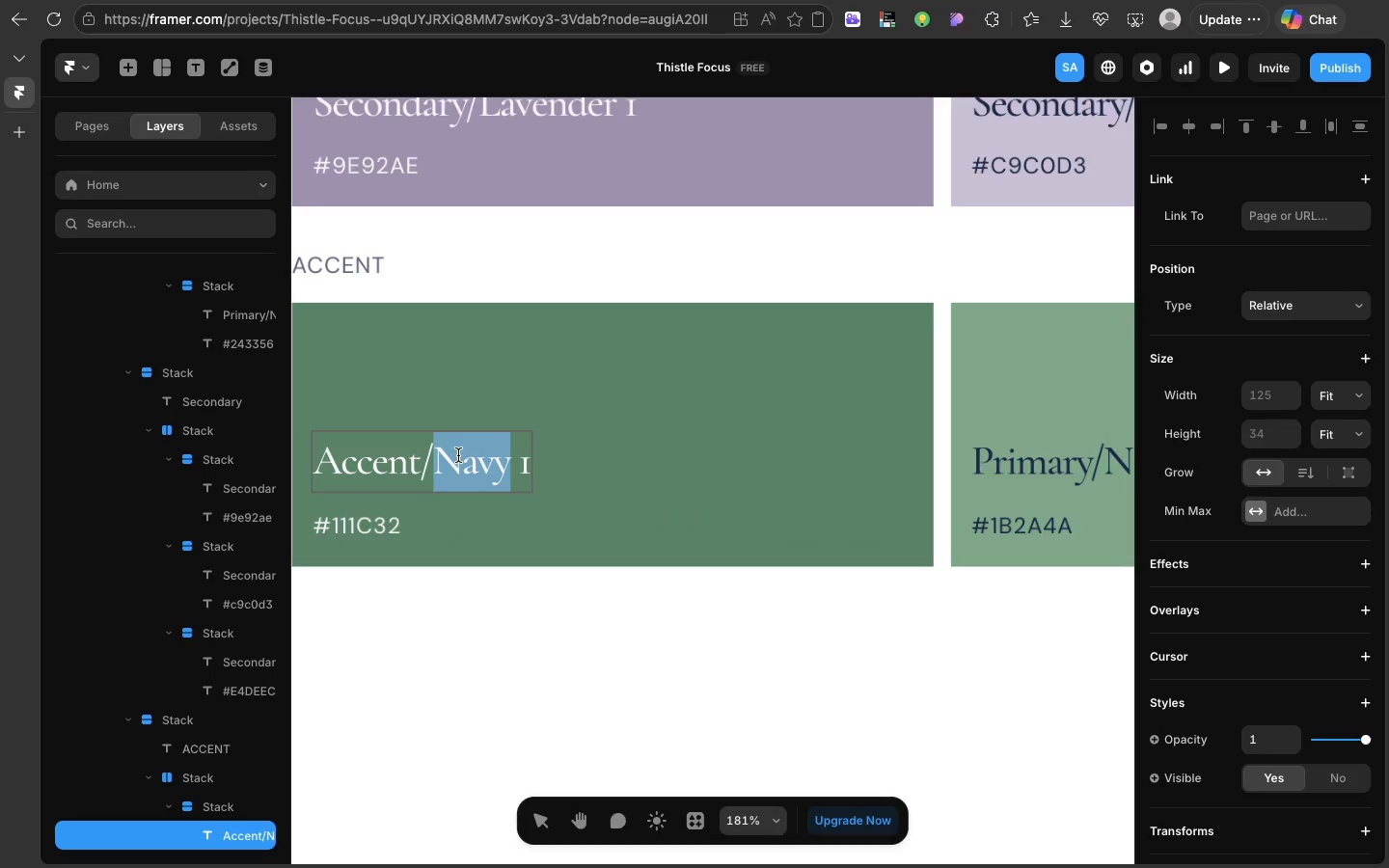 
type(Sage)
 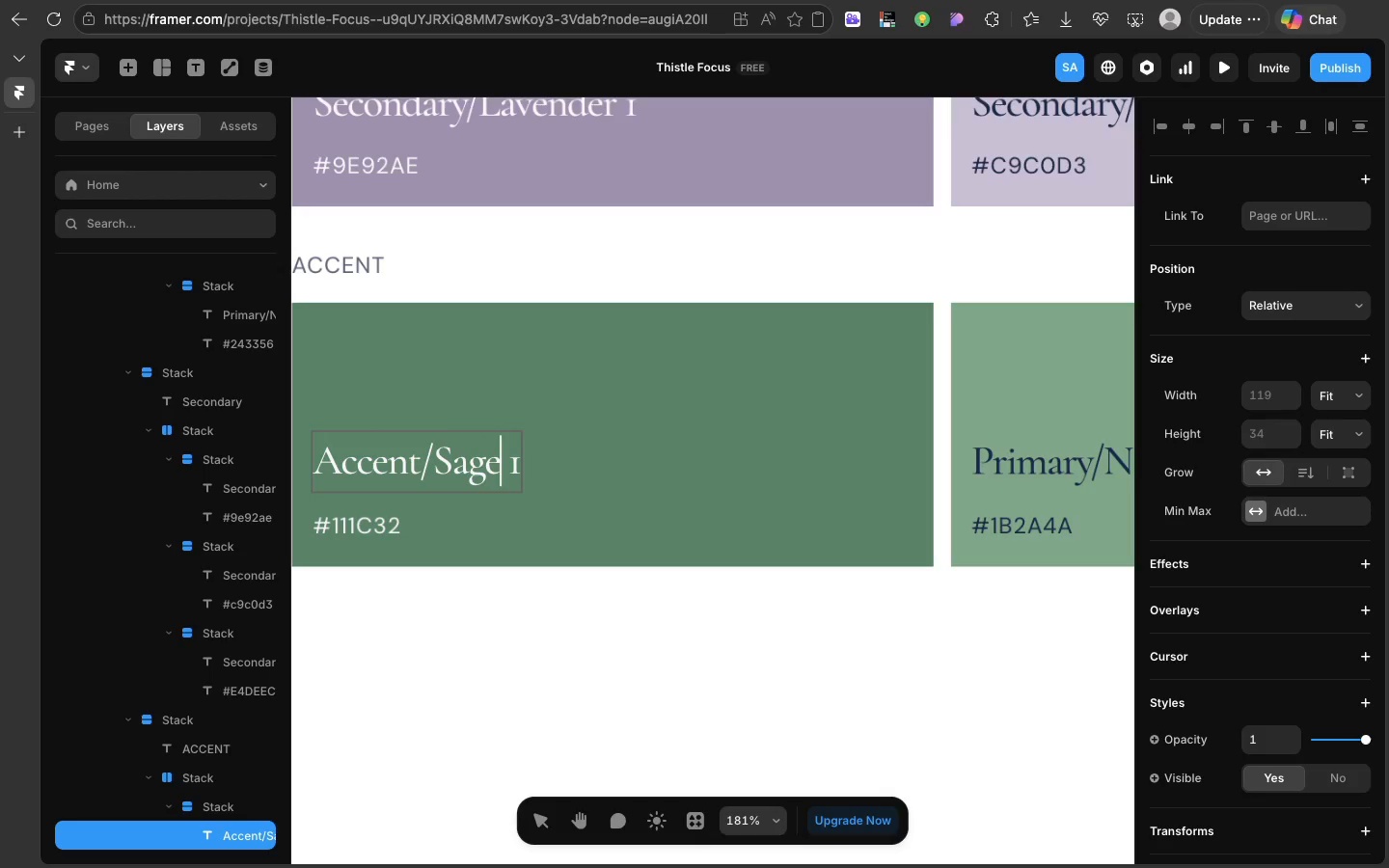 
wait(11.64)
 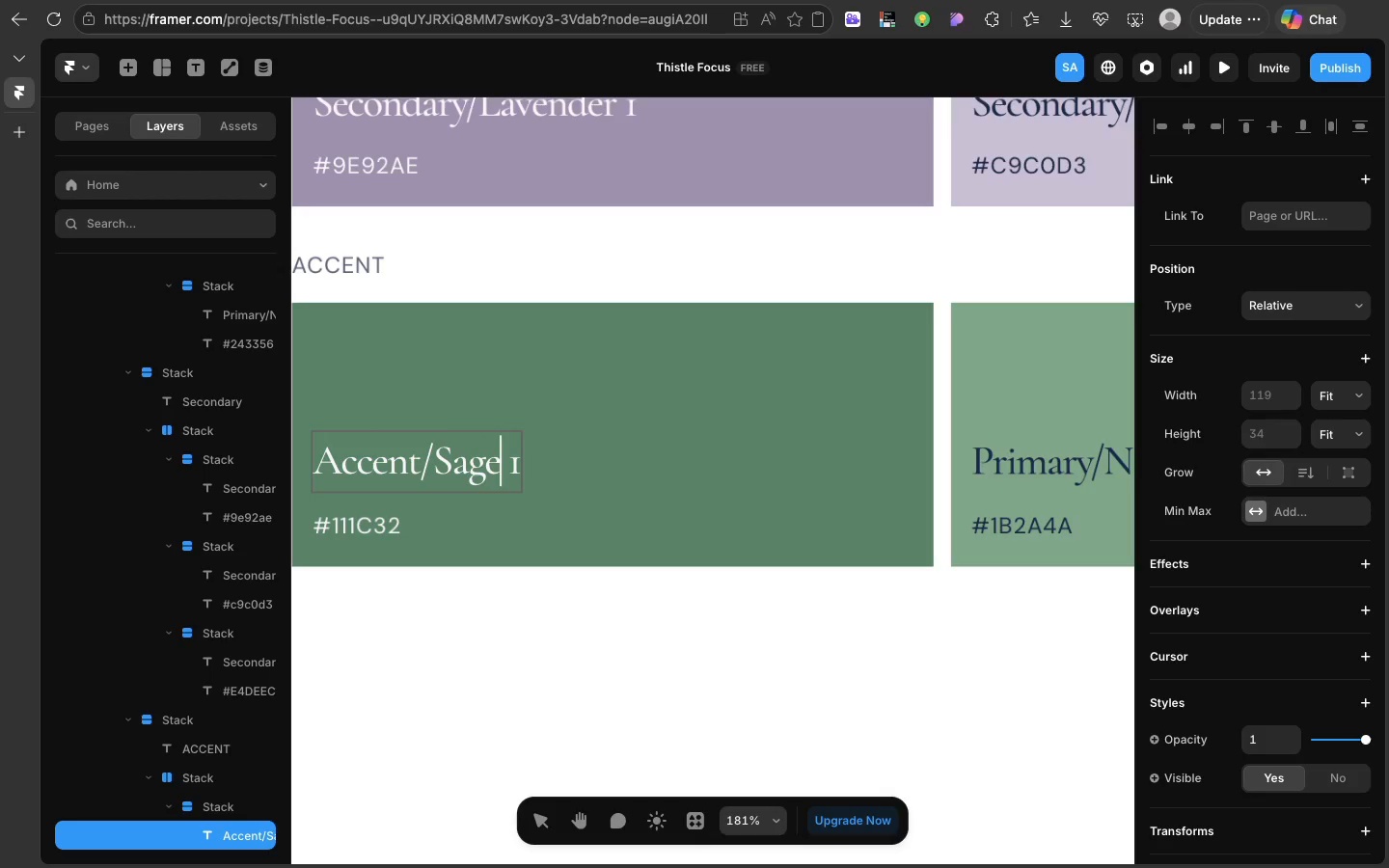 
double_click([376, 527])
 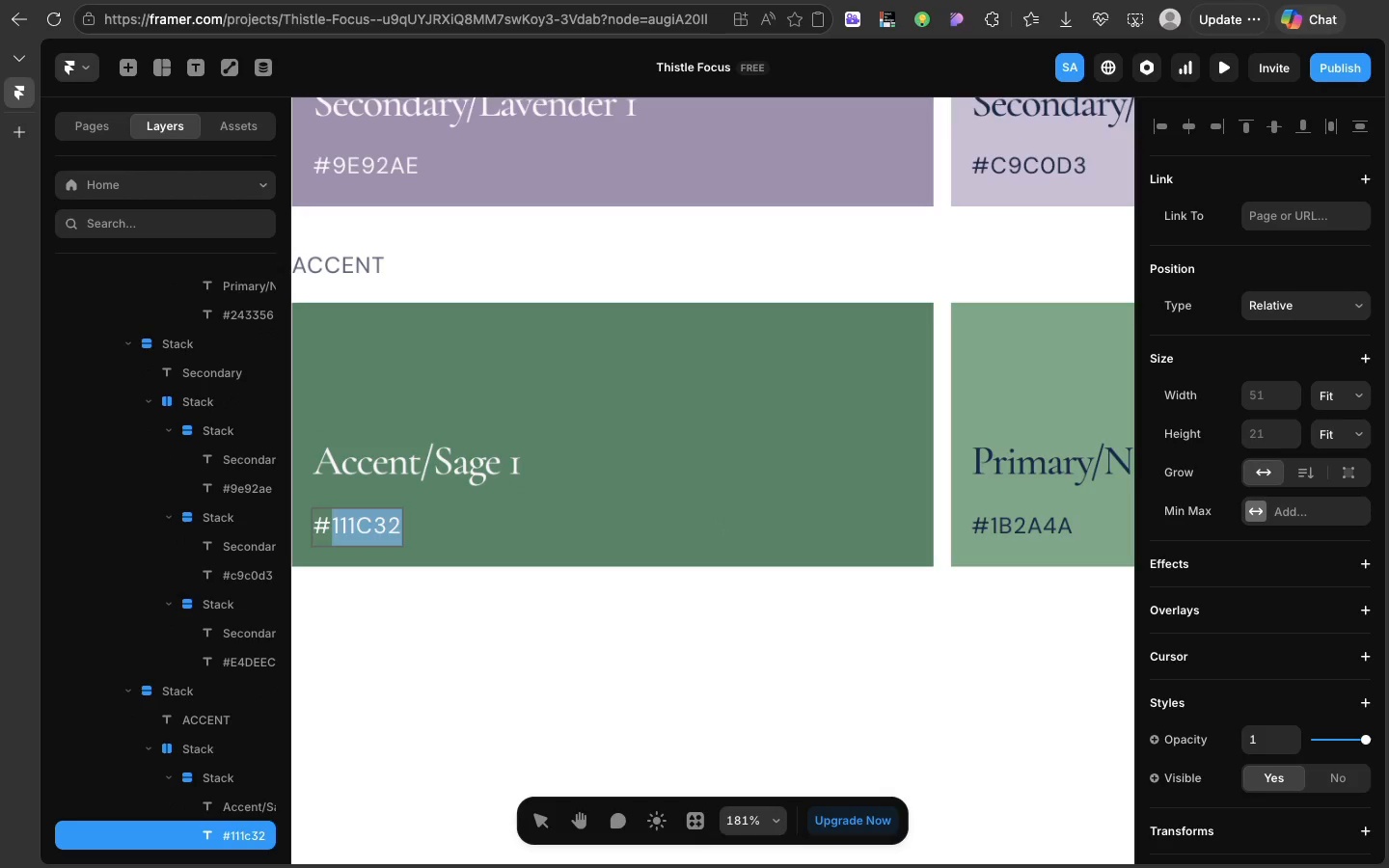 
type(5a8266)
 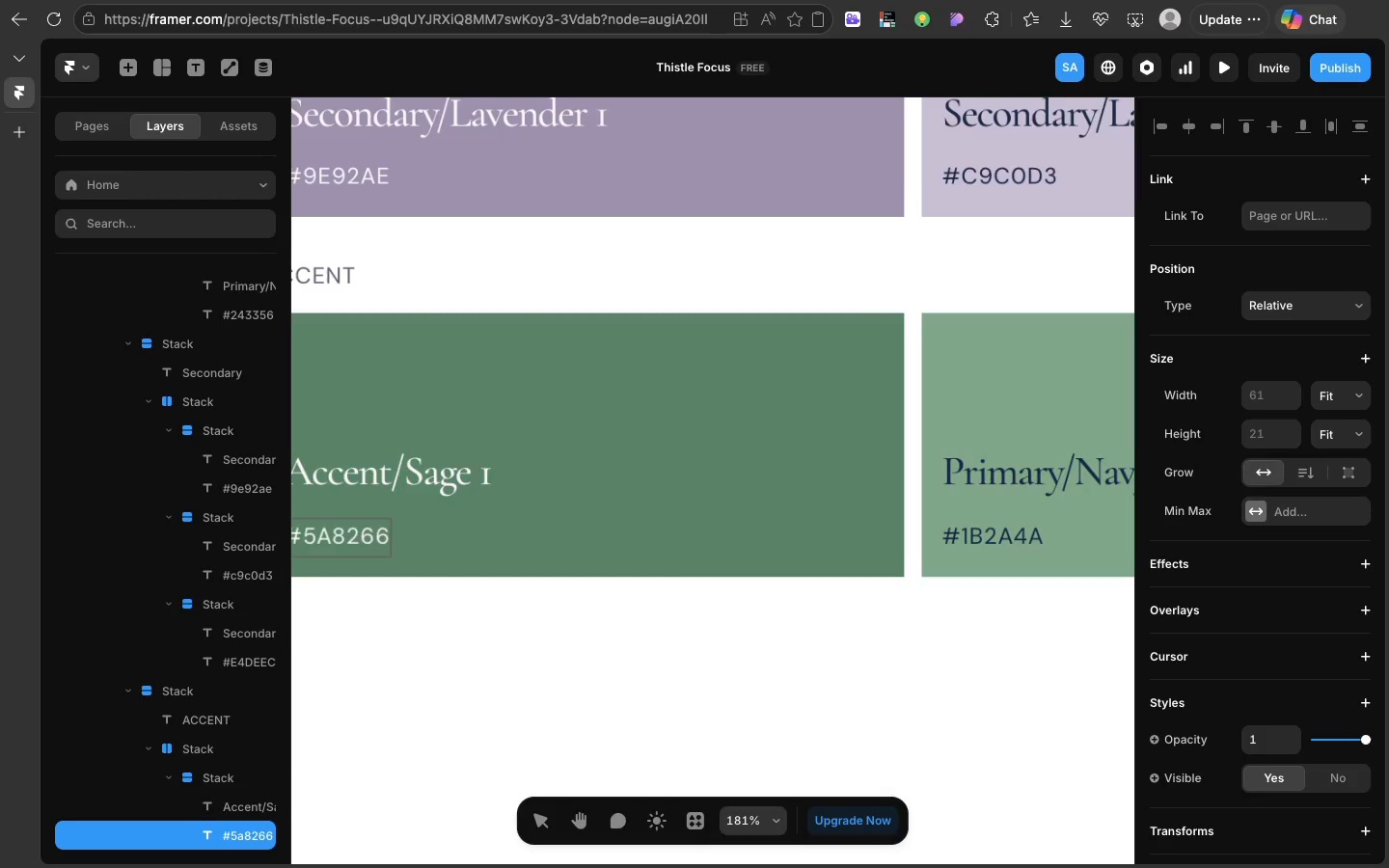 
scroll: coordinate [376, 527], scroll_direction: down, amount: 26.0
 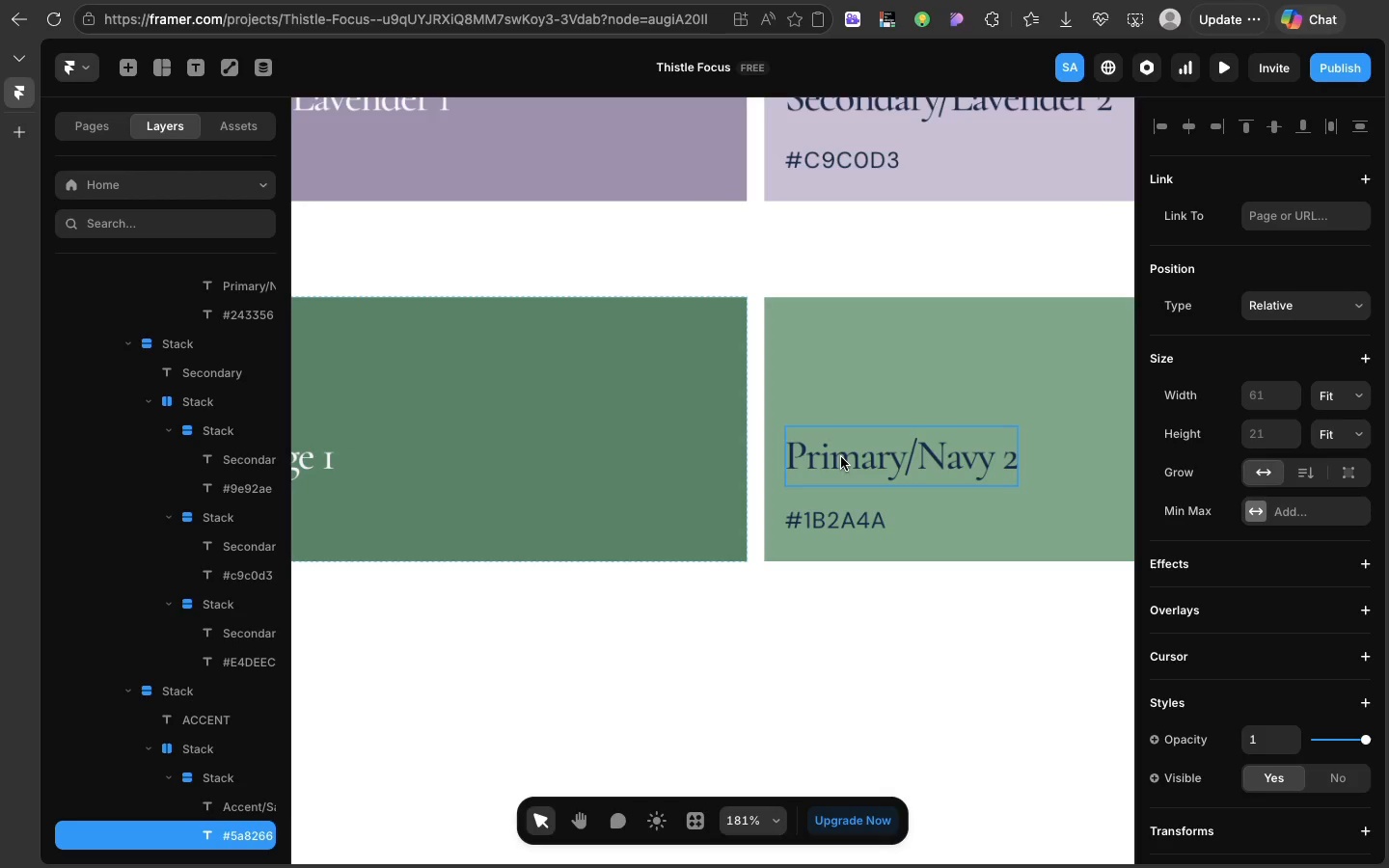 
left_click([841, 457])
 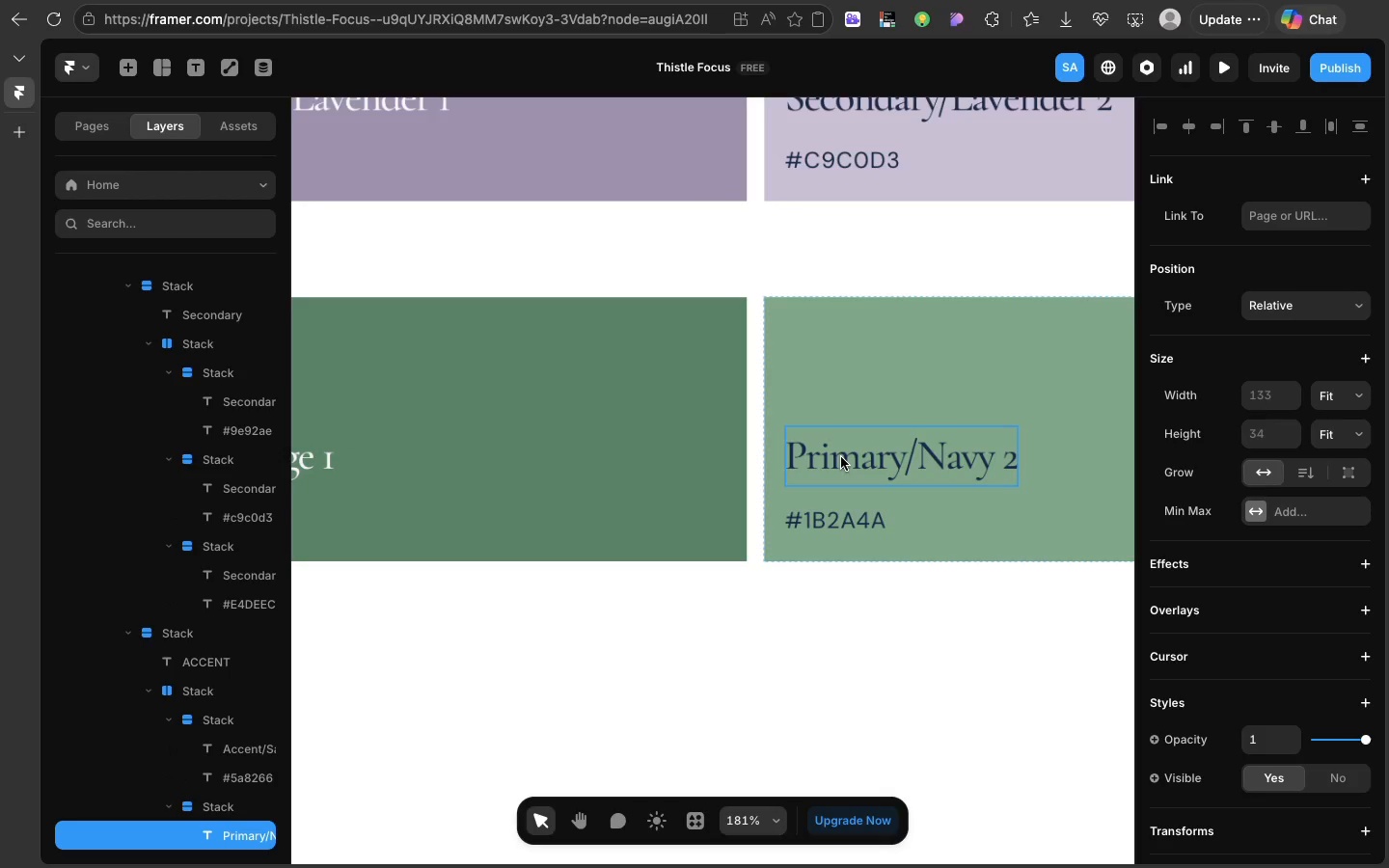 
left_click([841, 457])
 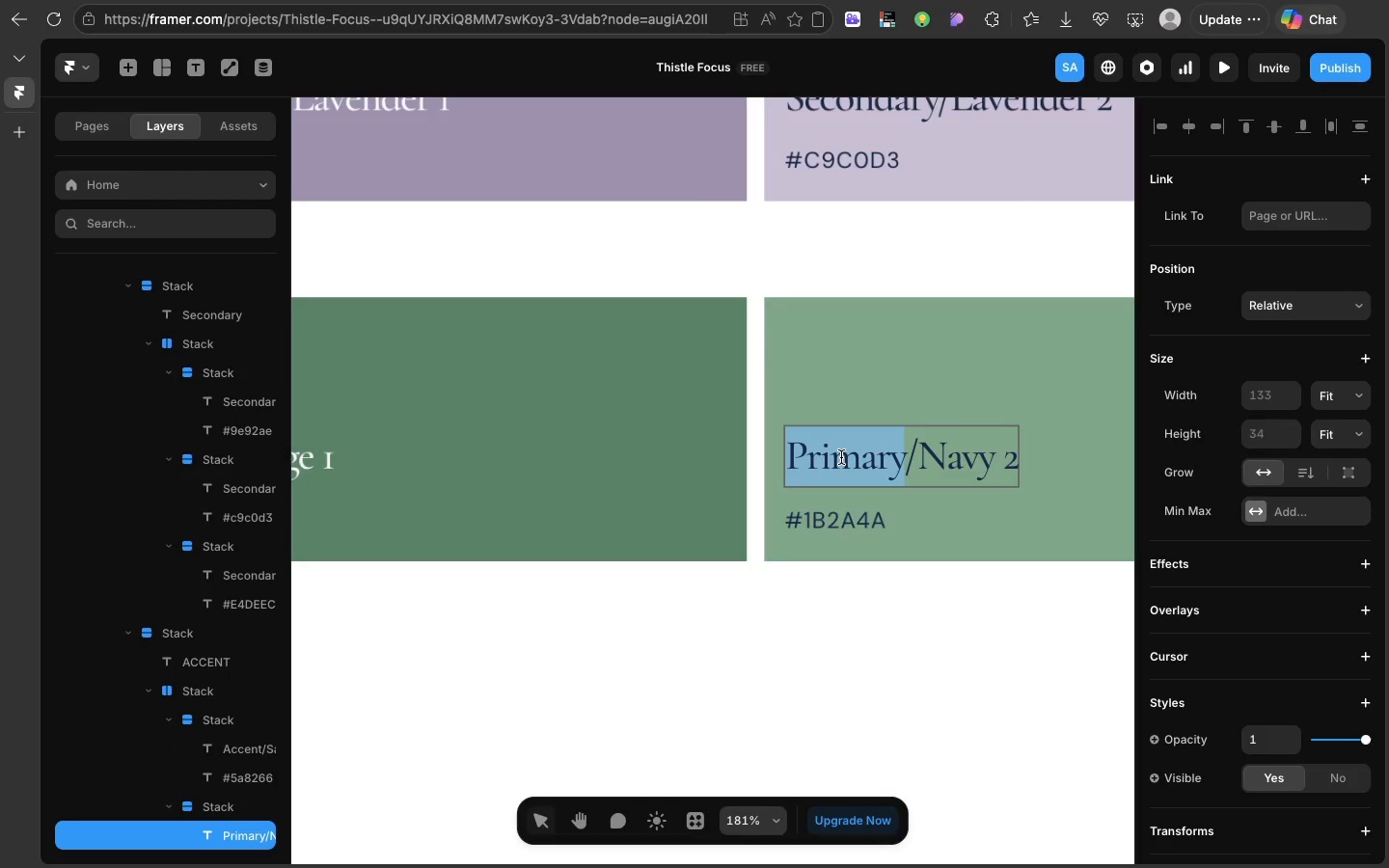 
double_click([841, 457])
 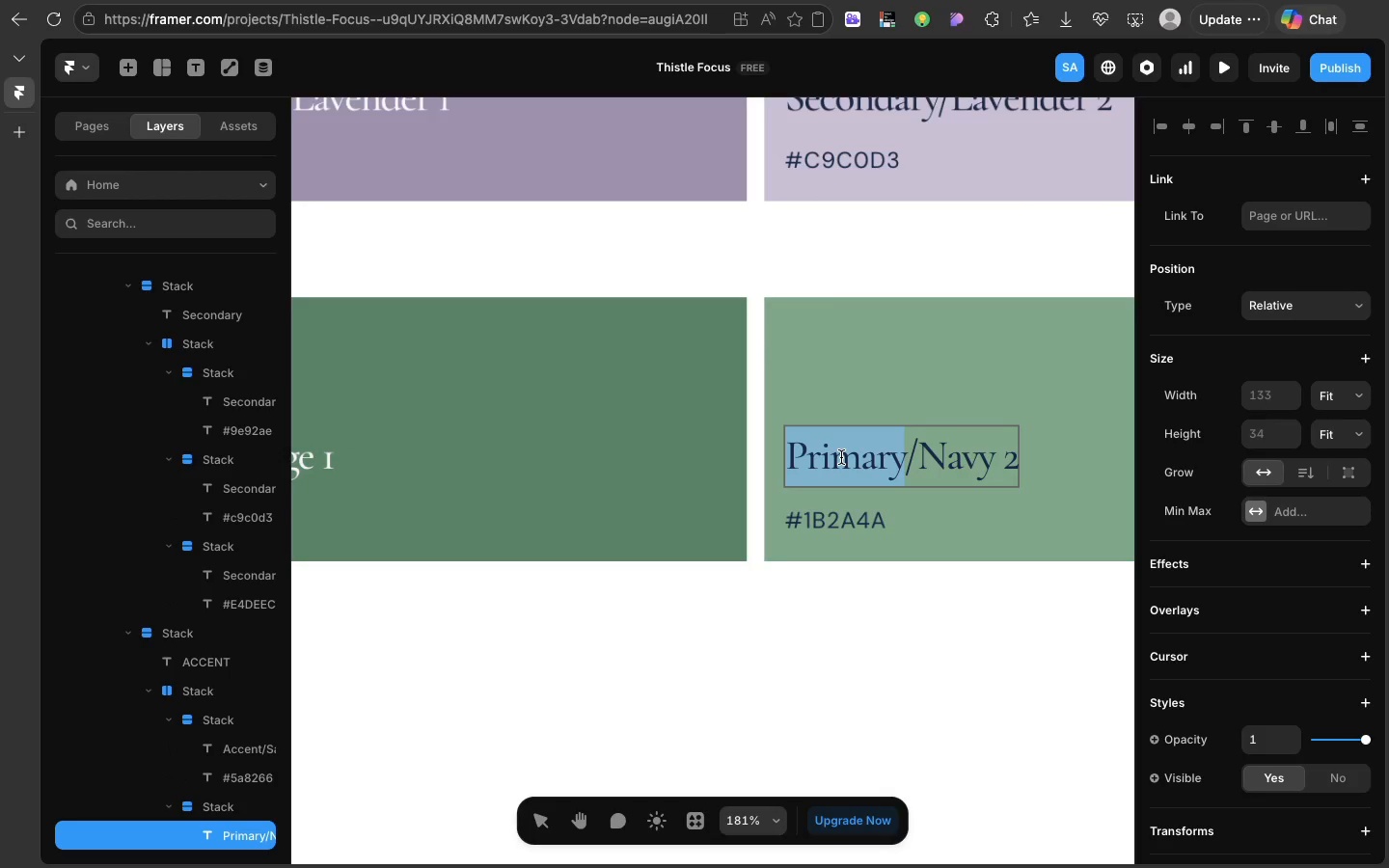 
type(Acc)
 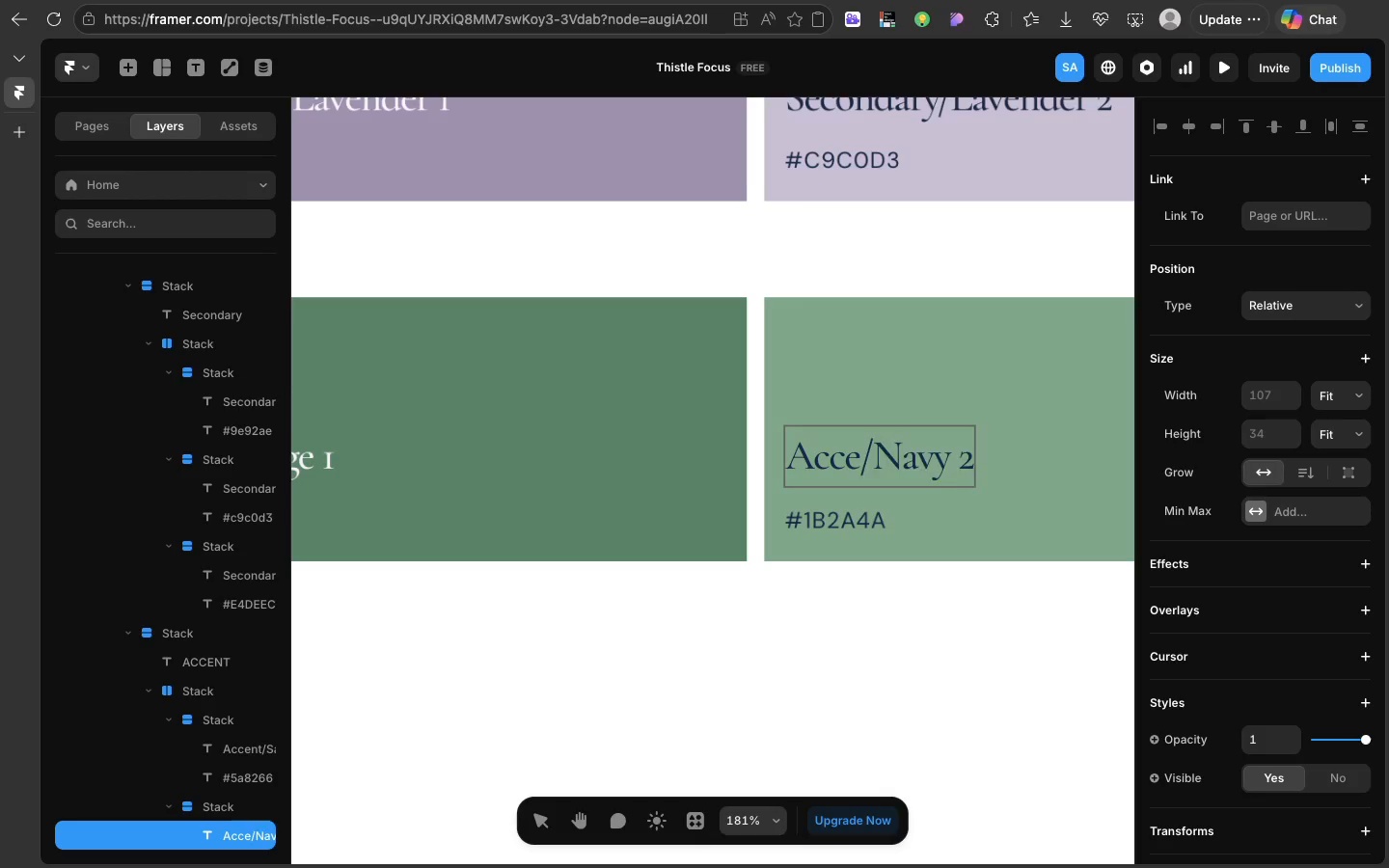 
type(ent)
 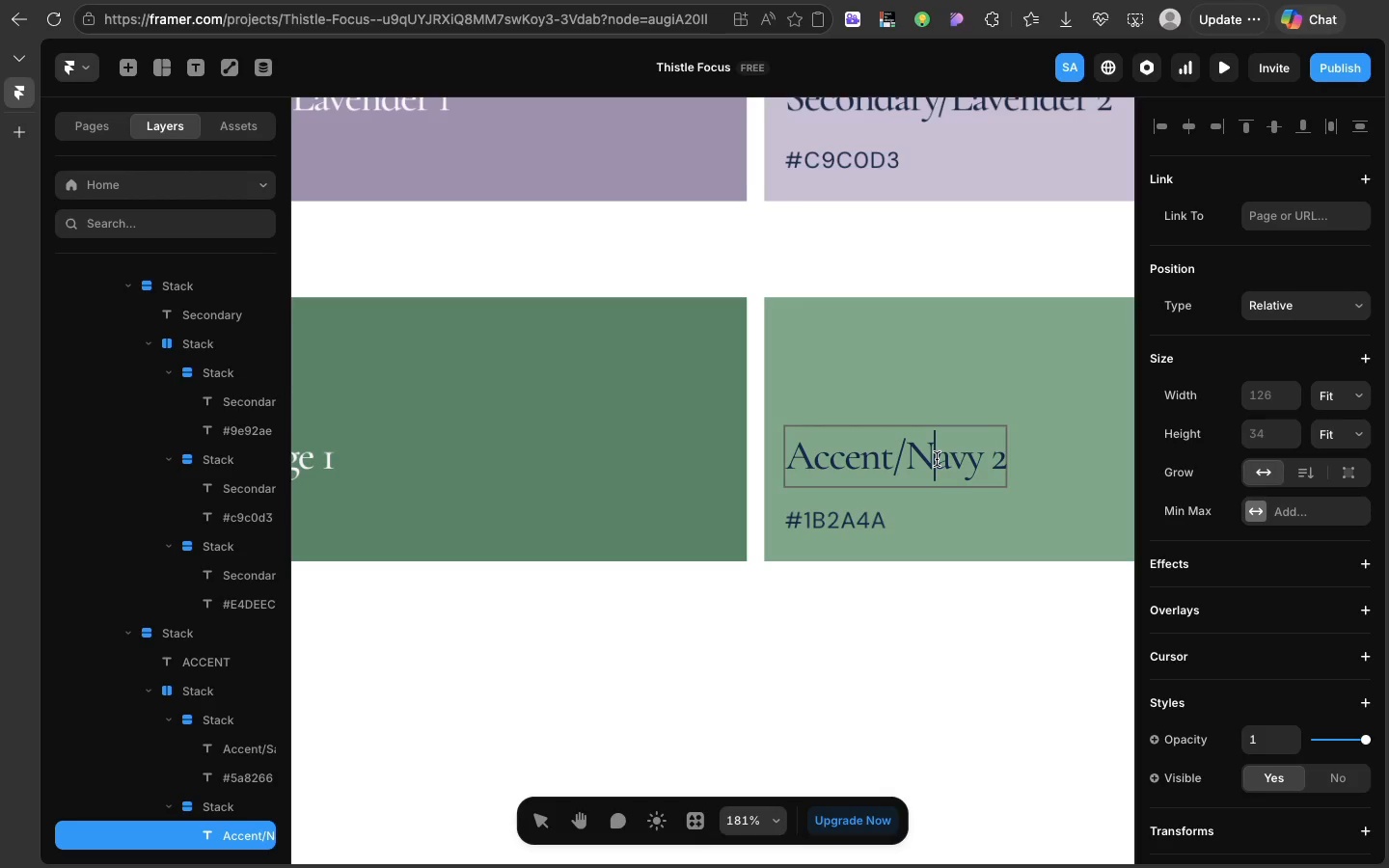 
left_click([937, 459])
 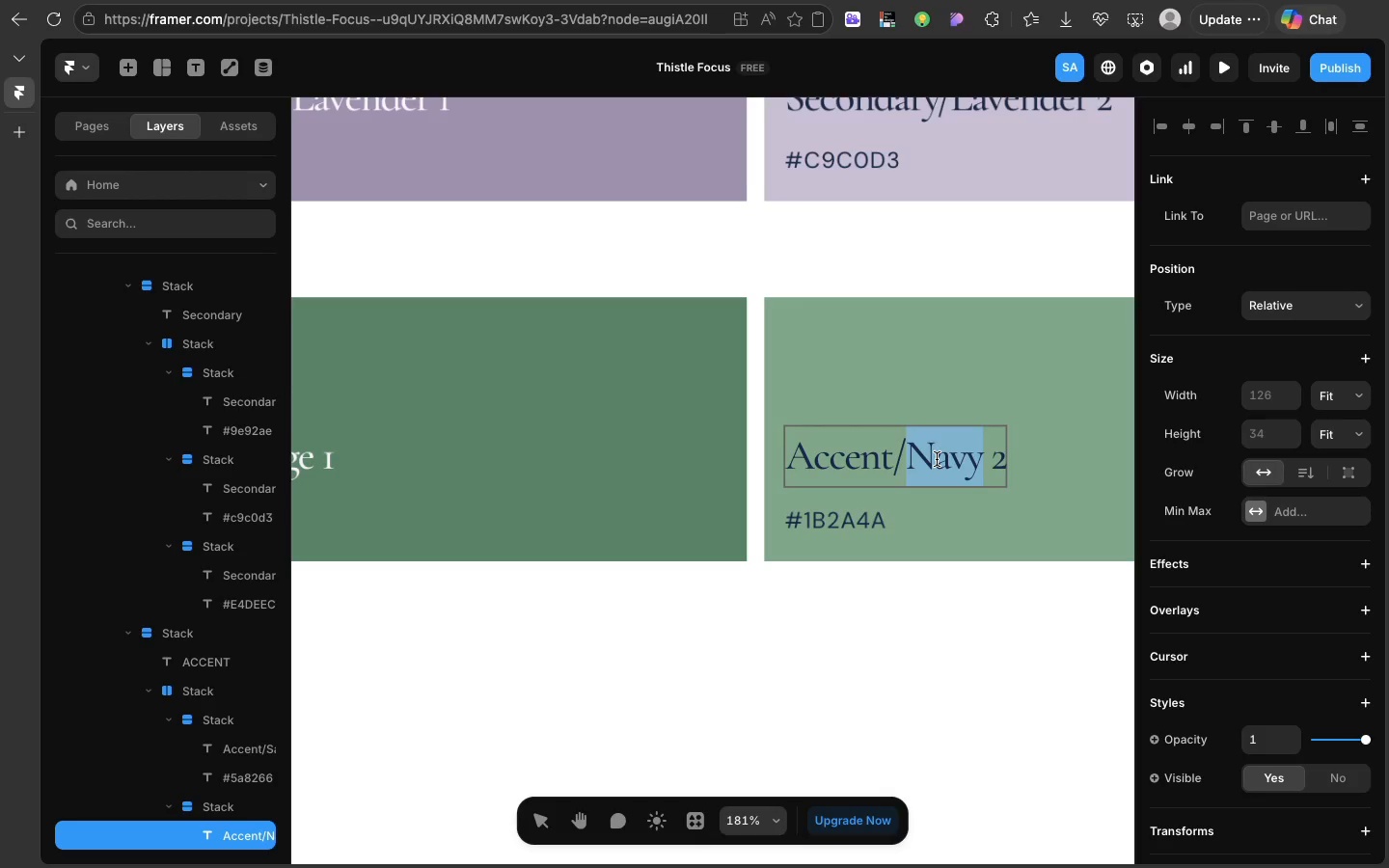 
double_click([937, 459])
 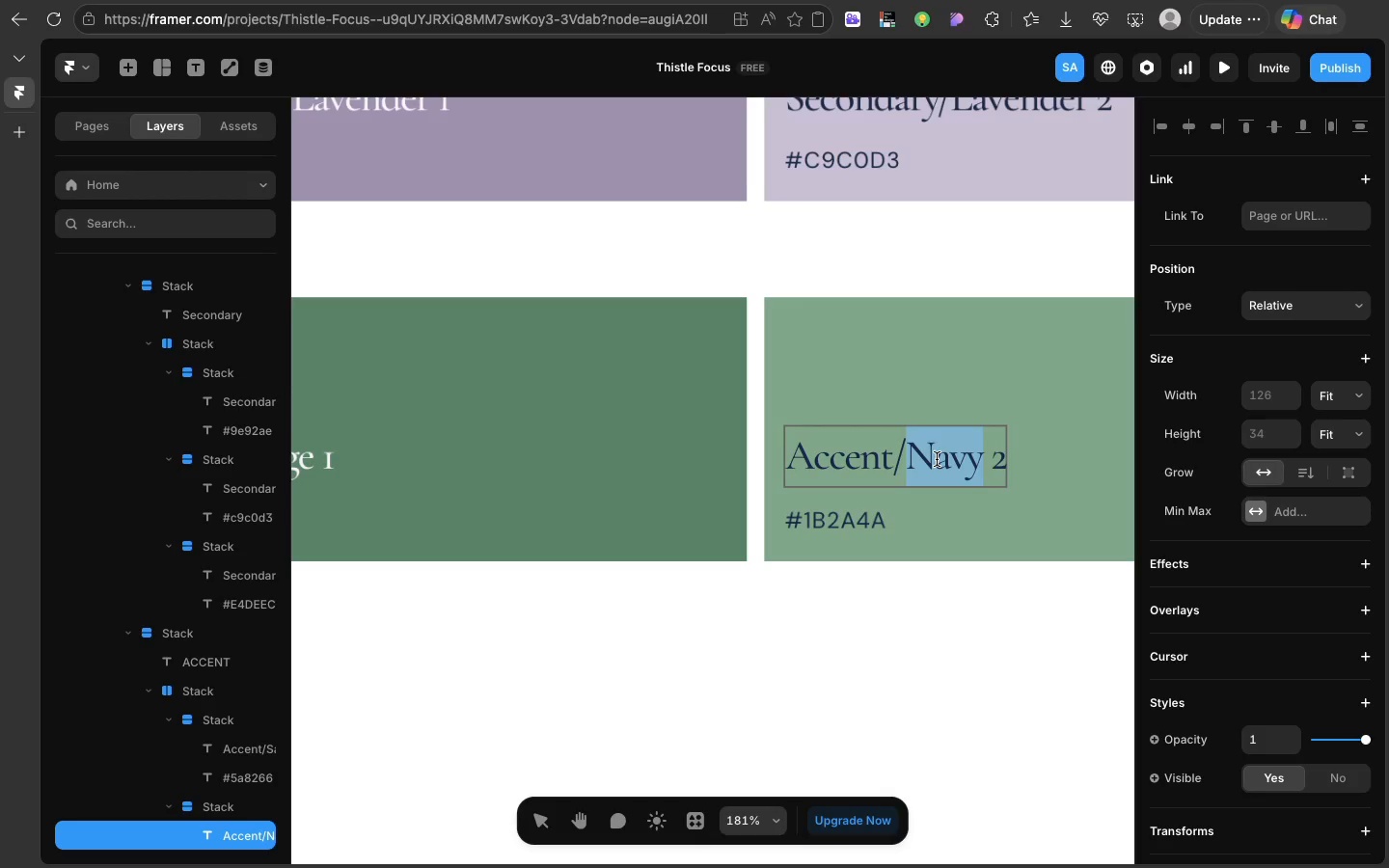 
key(CapsLock)
 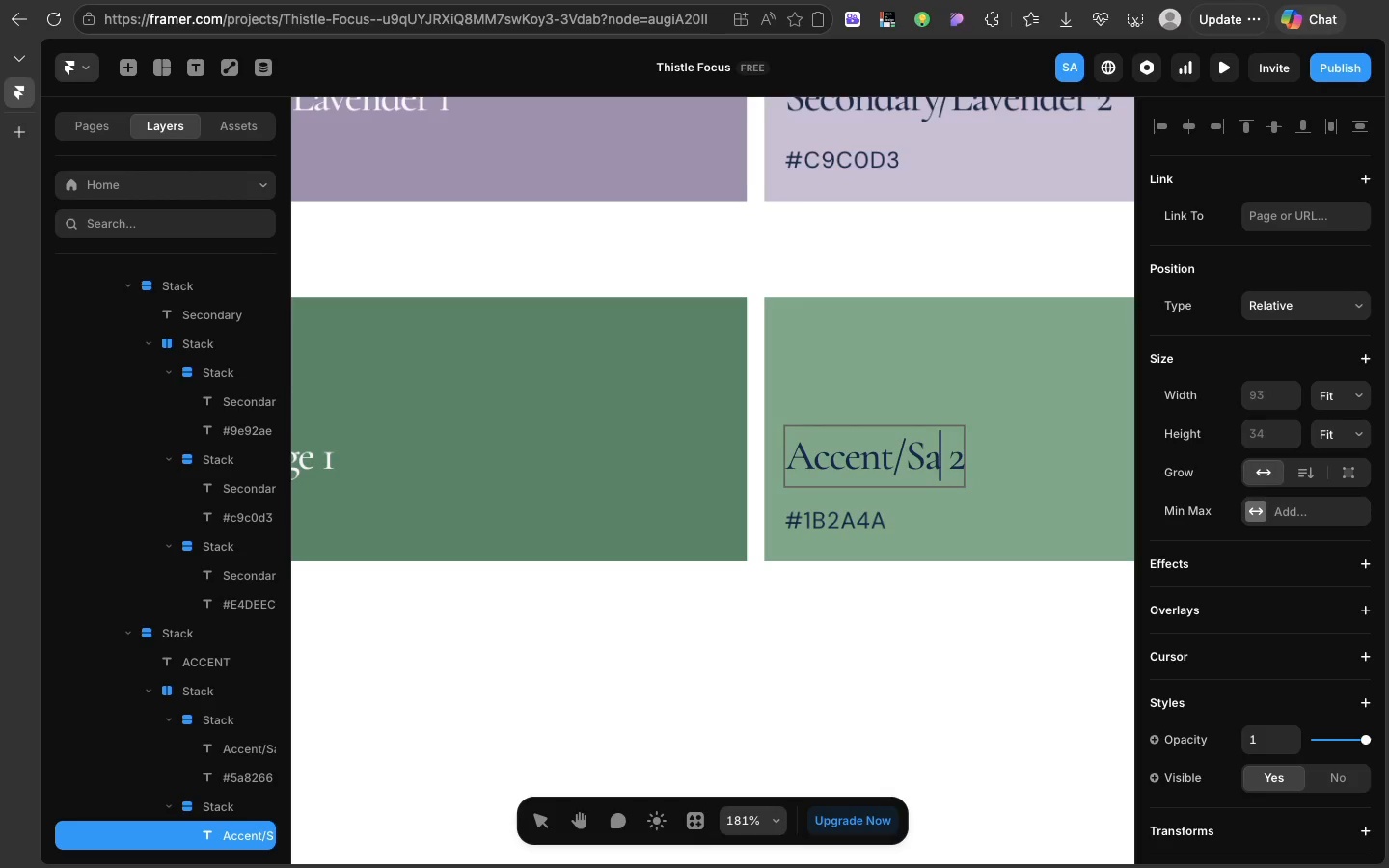 
key(S)
 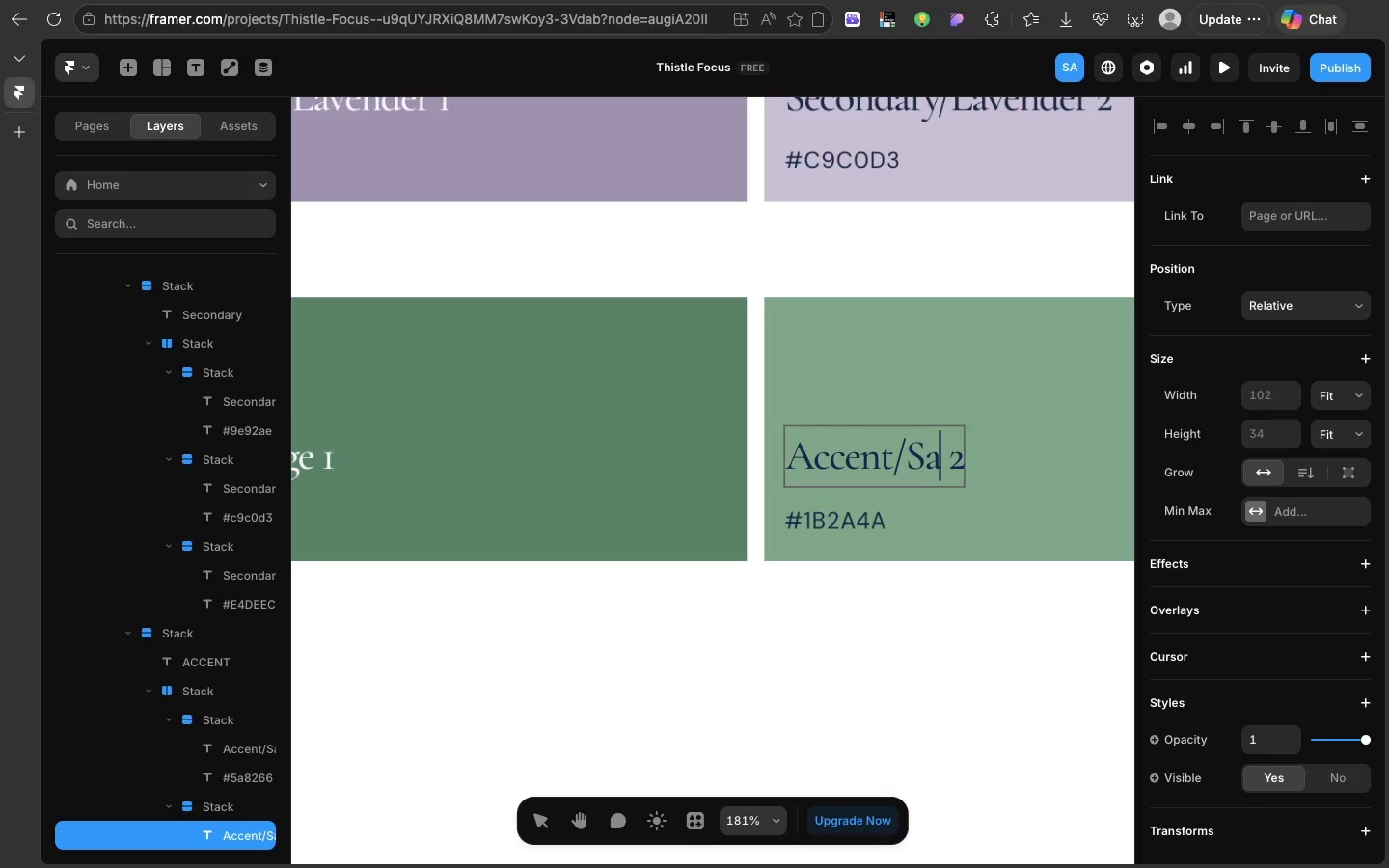 
key(CapsLock)
 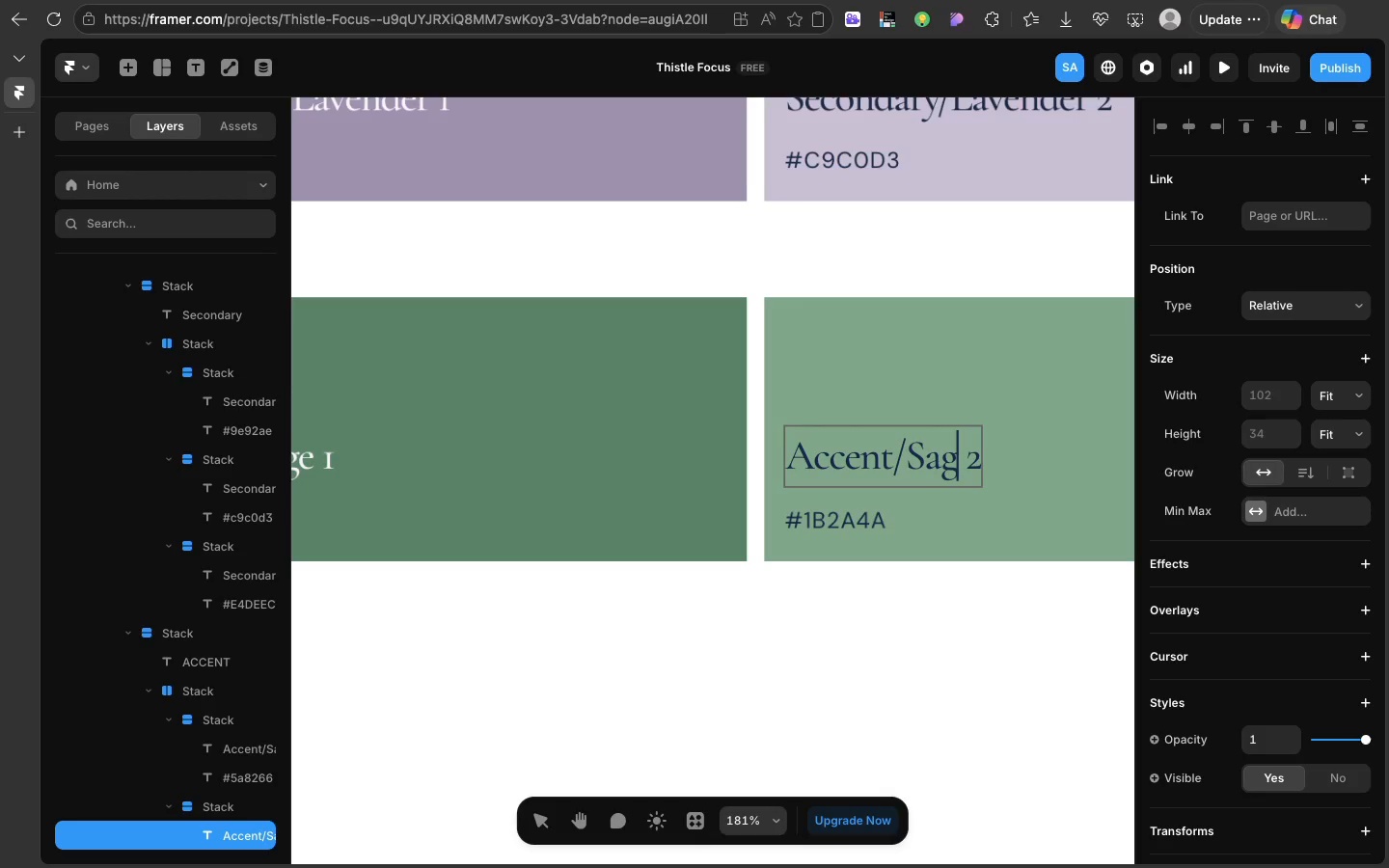 
key(A)
 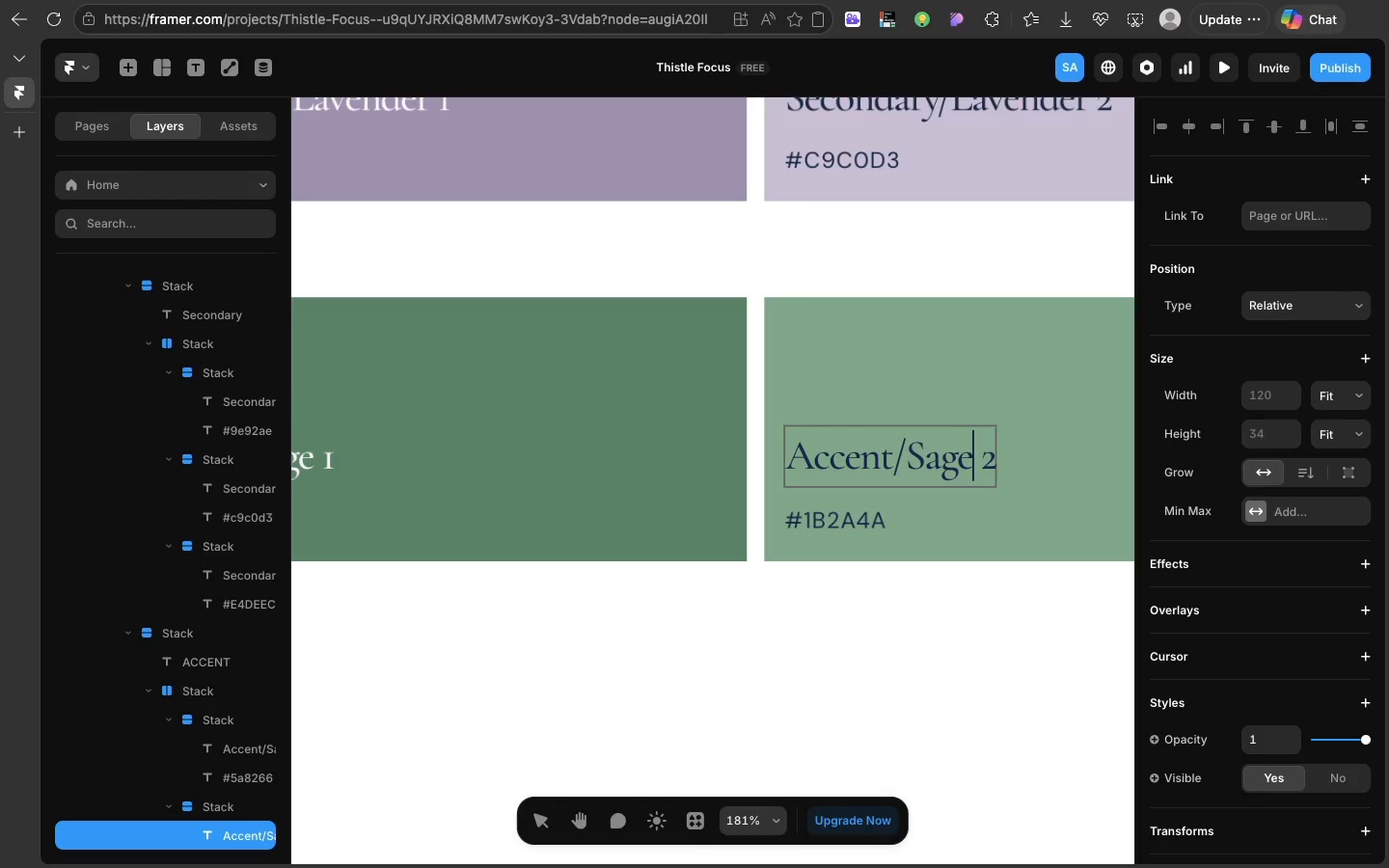 
type(ge)
 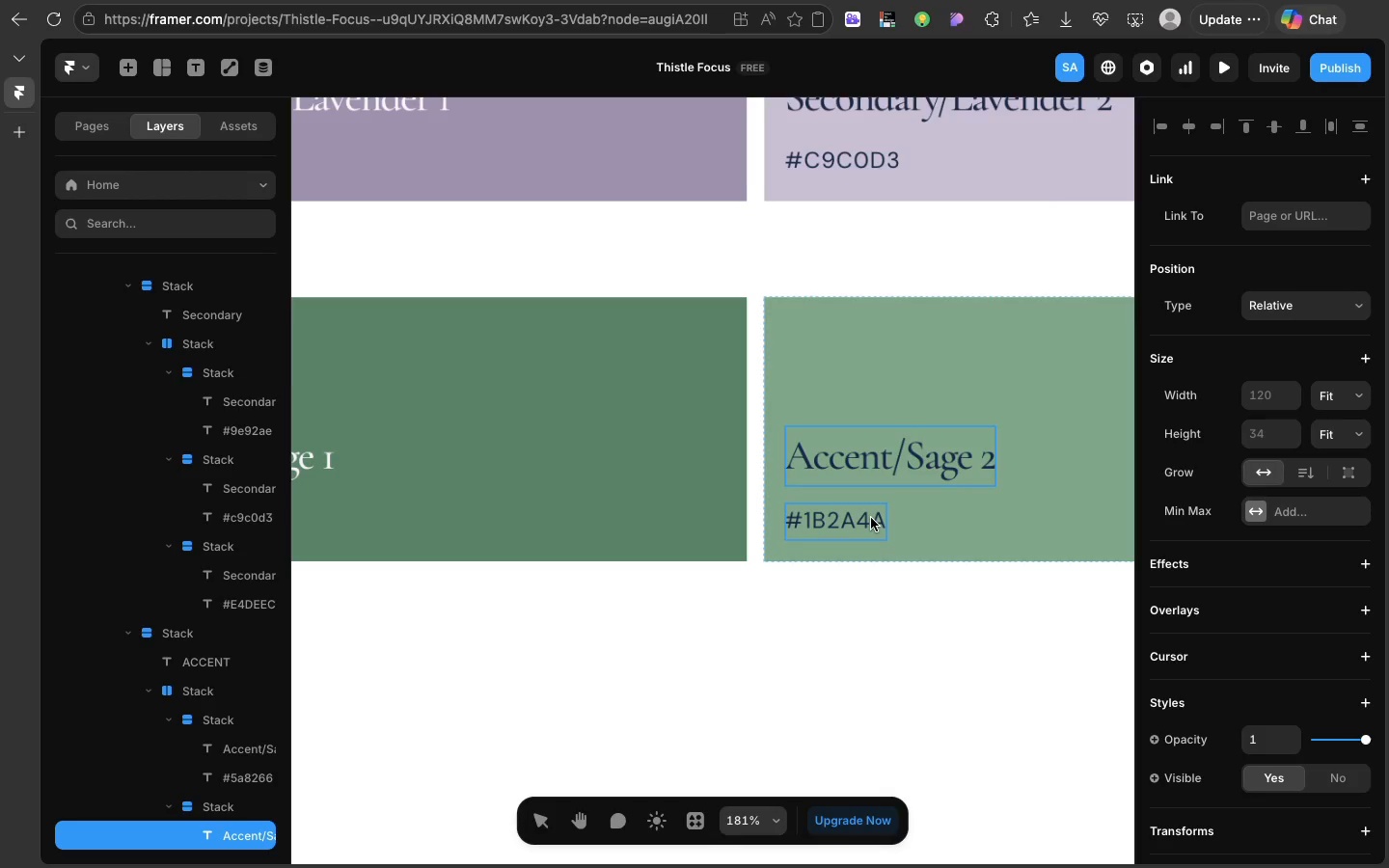 
left_click([871, 518])
 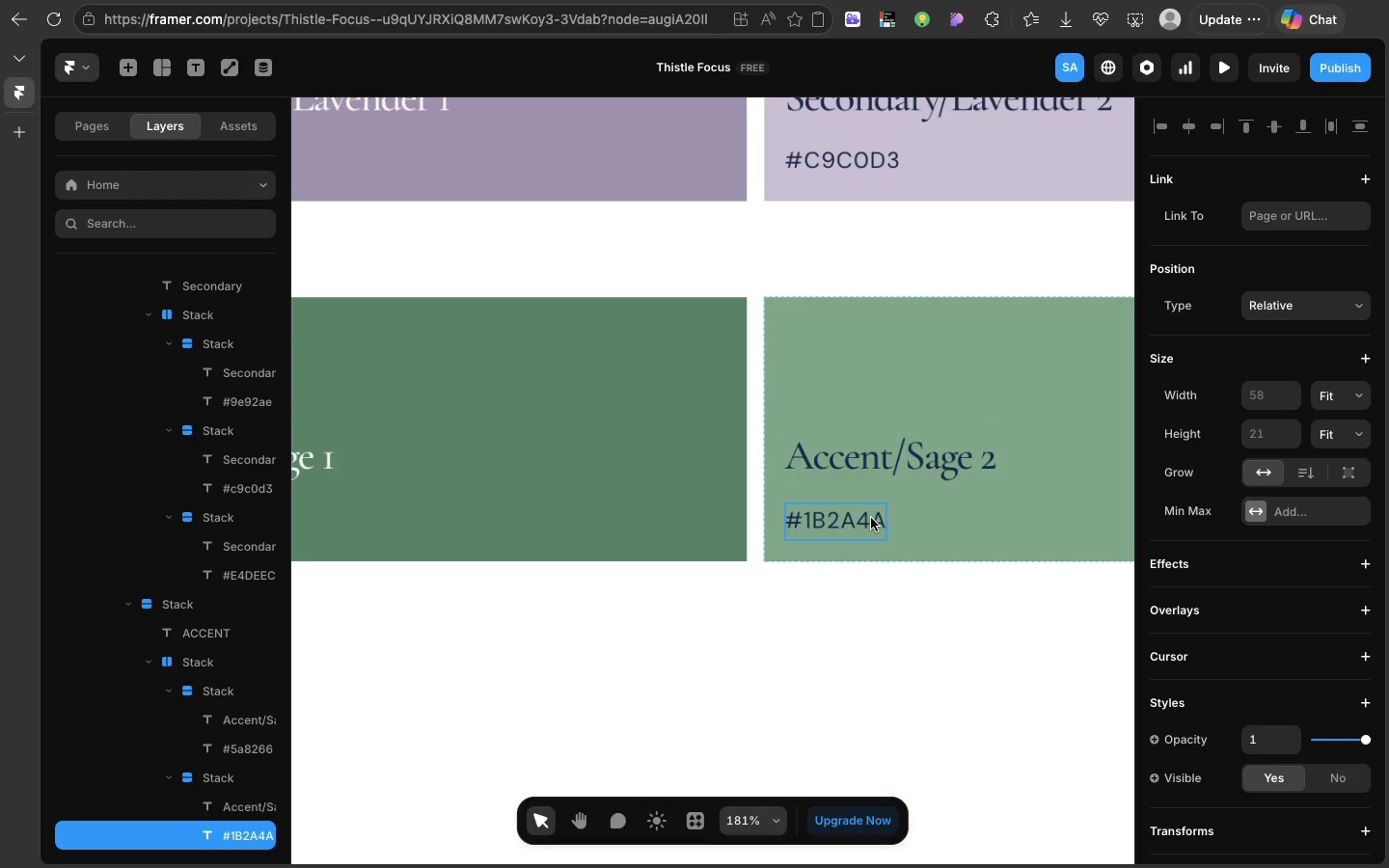 
left_click([871, 518])
 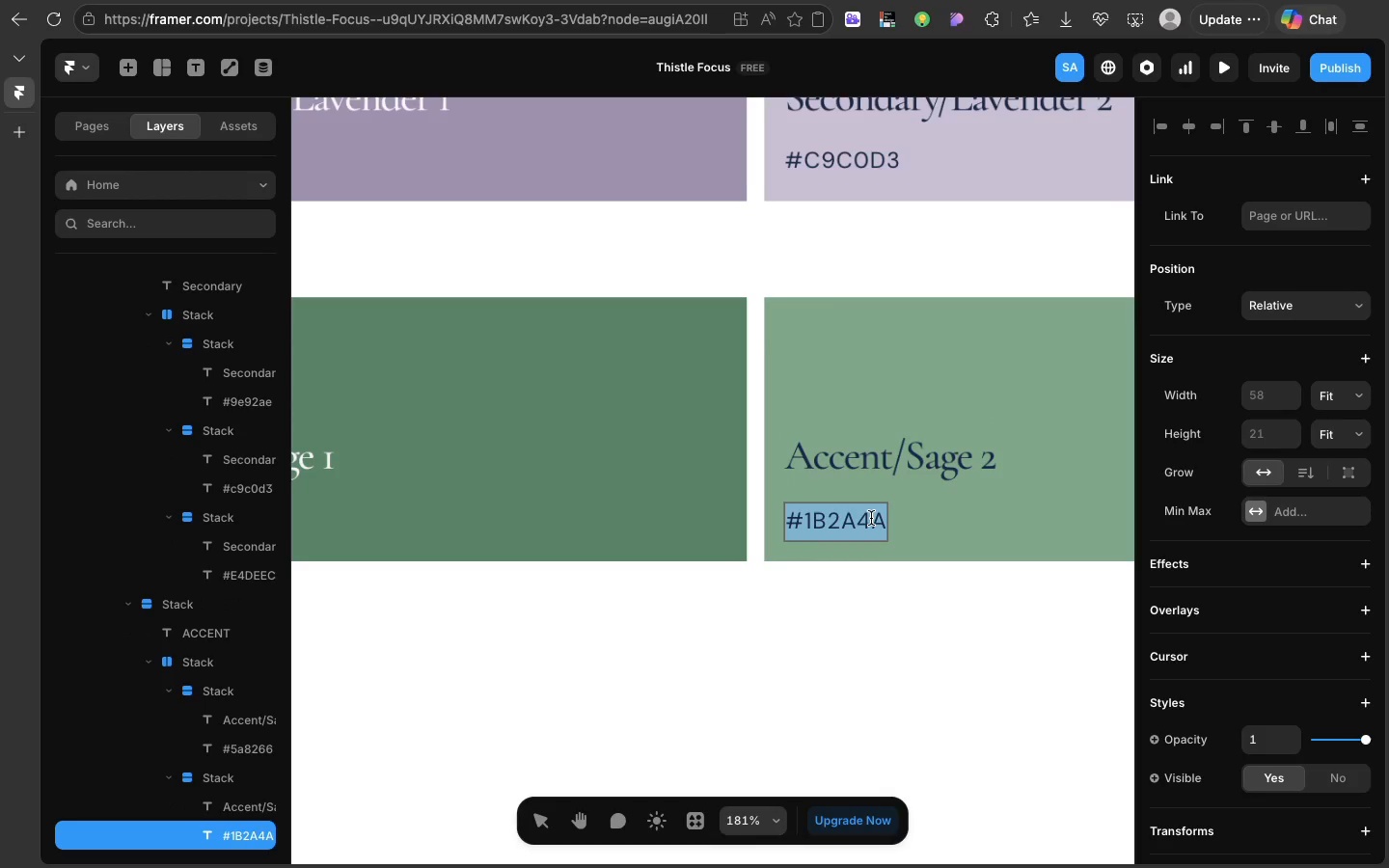 
double_click([871, 518])
 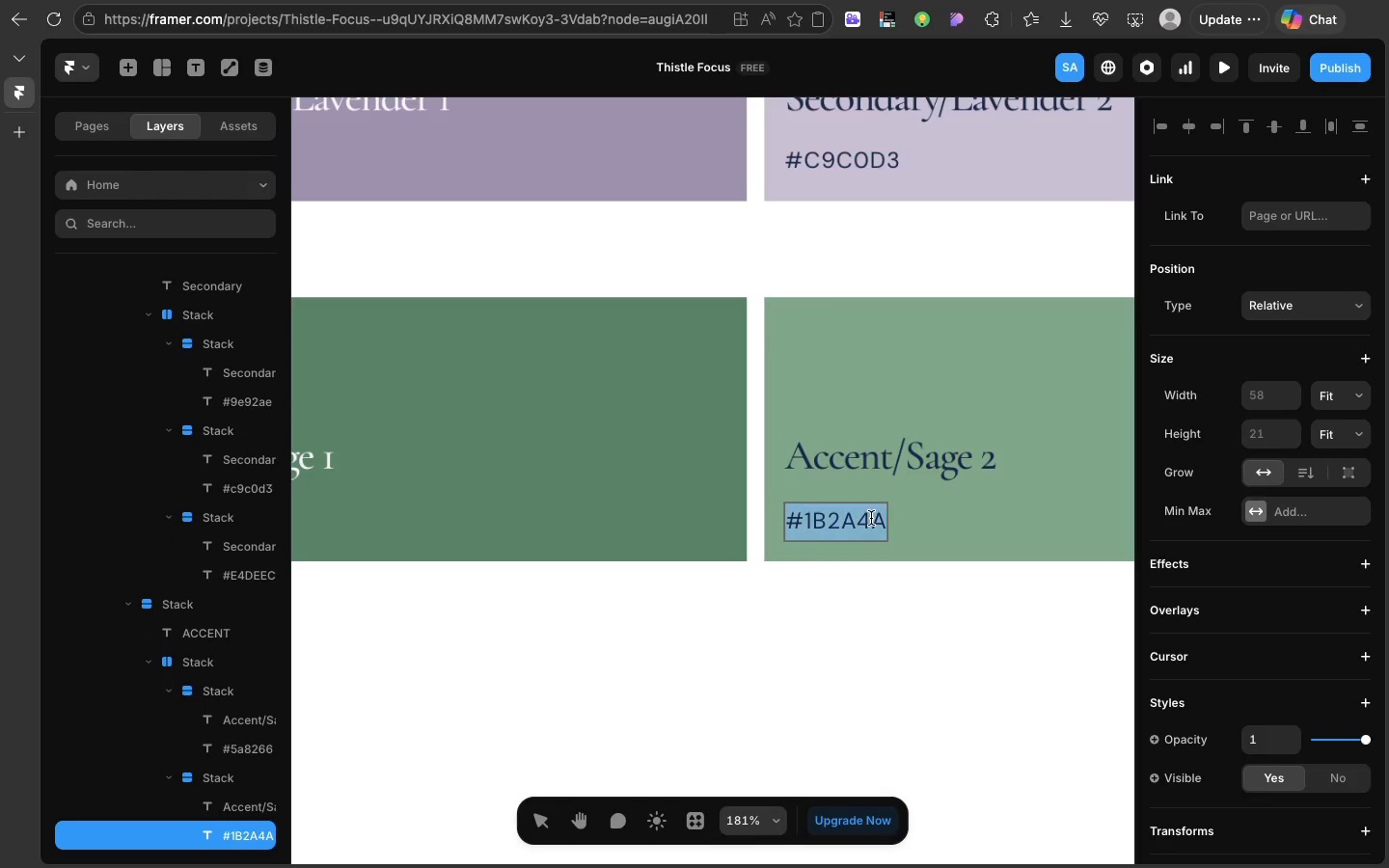 
triple_click([871, 518])
 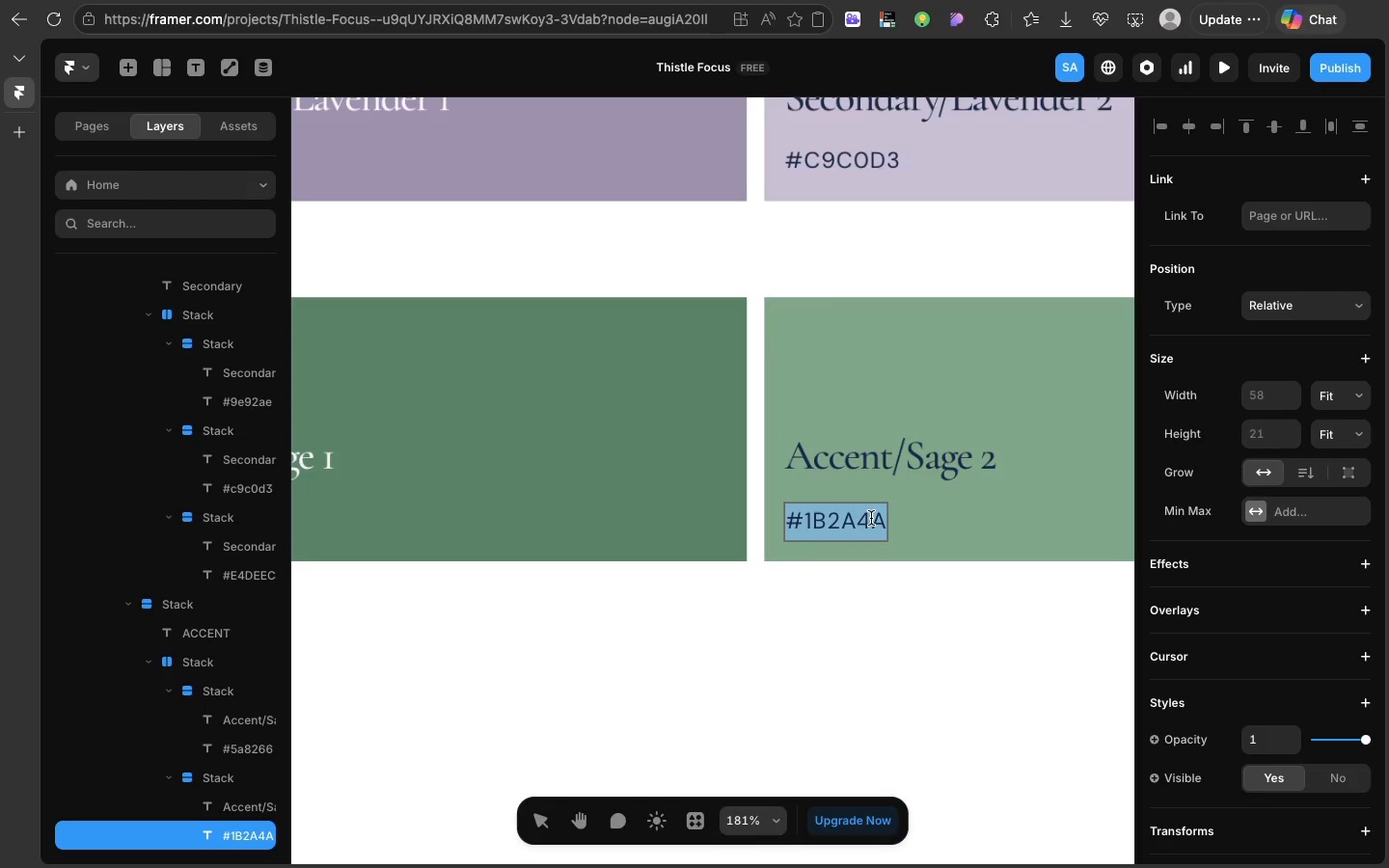 
double_click([871, 518])
 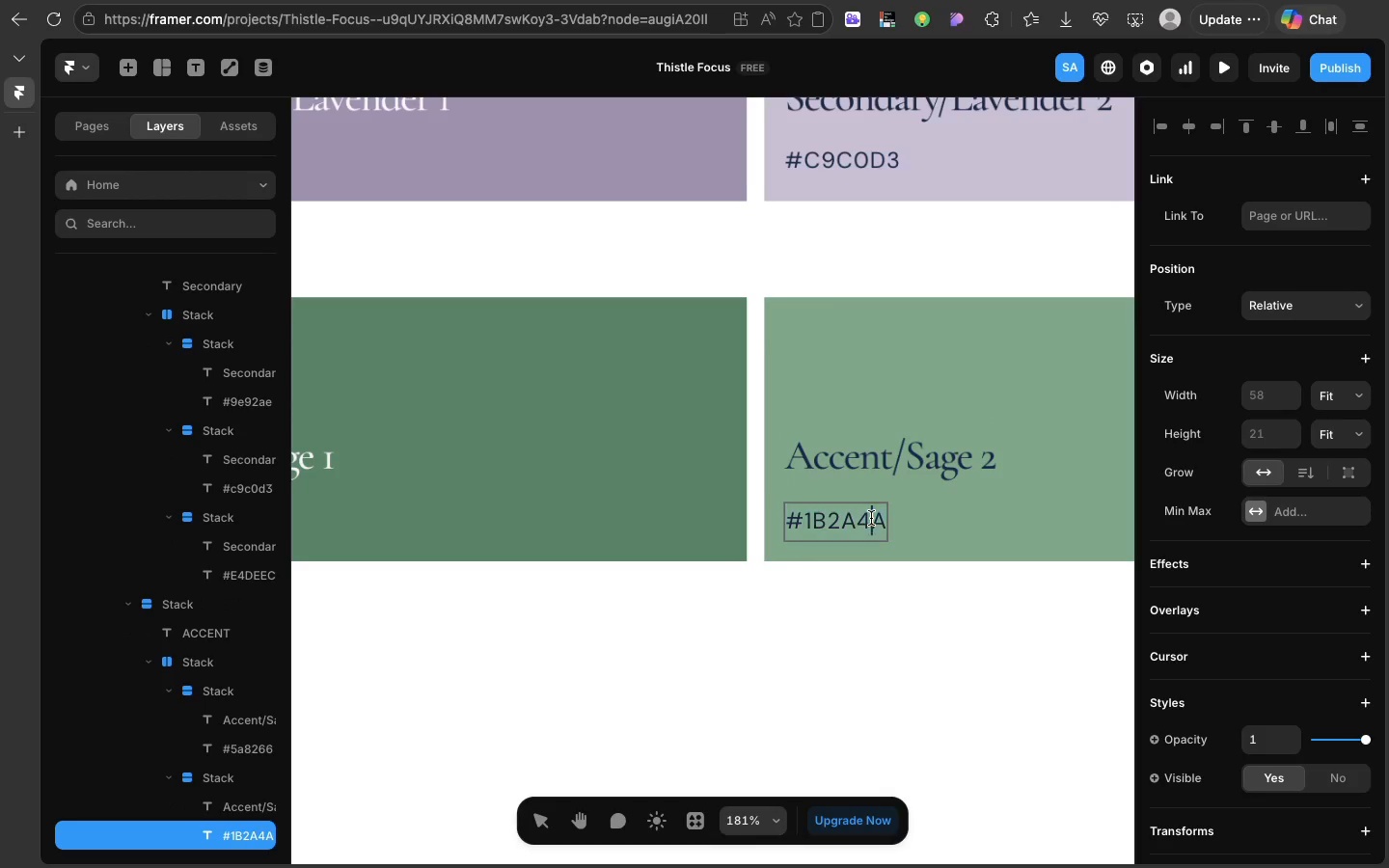 
triple_click([871, 518])
 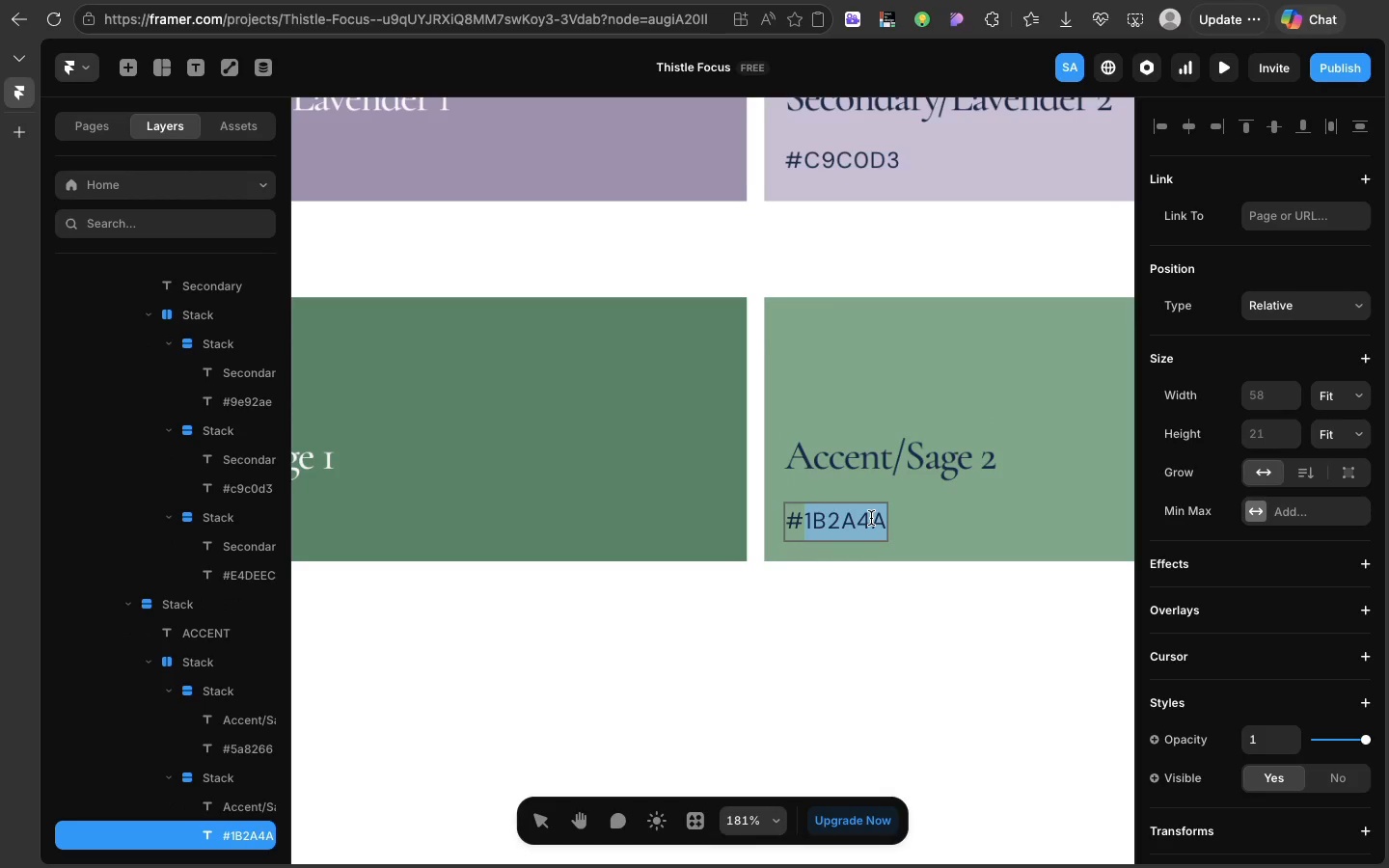 
double_click([871, 518])
 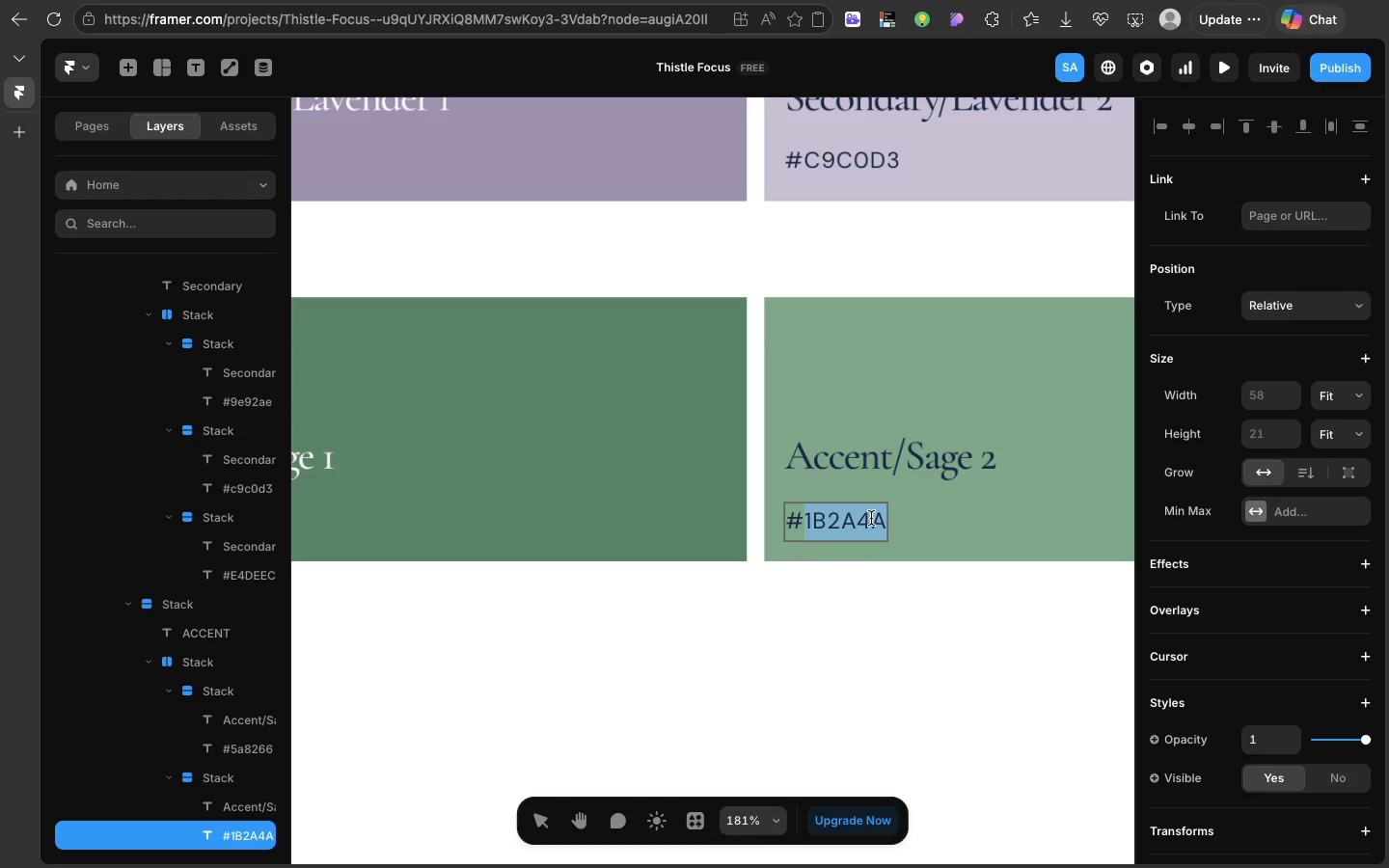 
type(7fa6)
 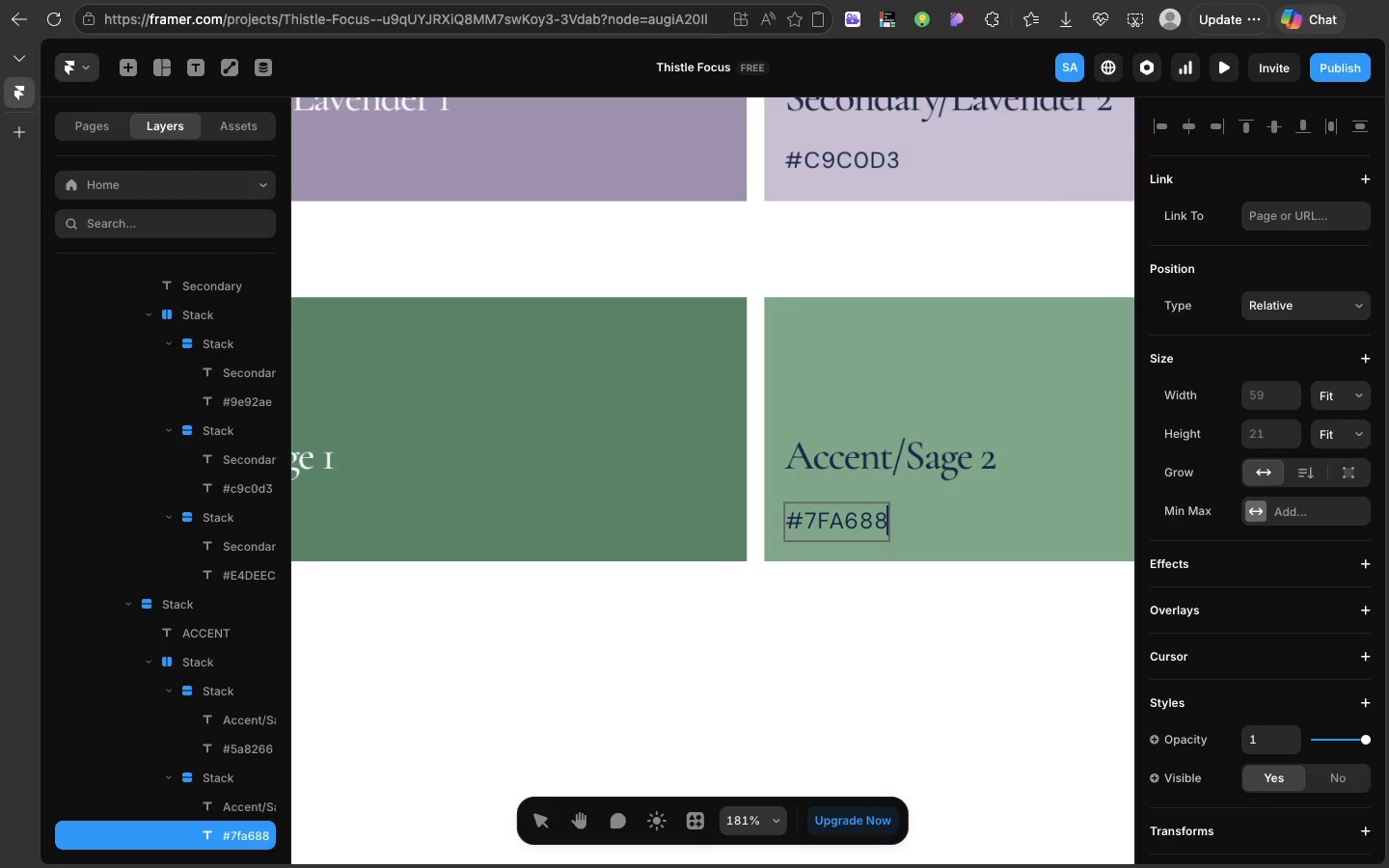 
type(88)
 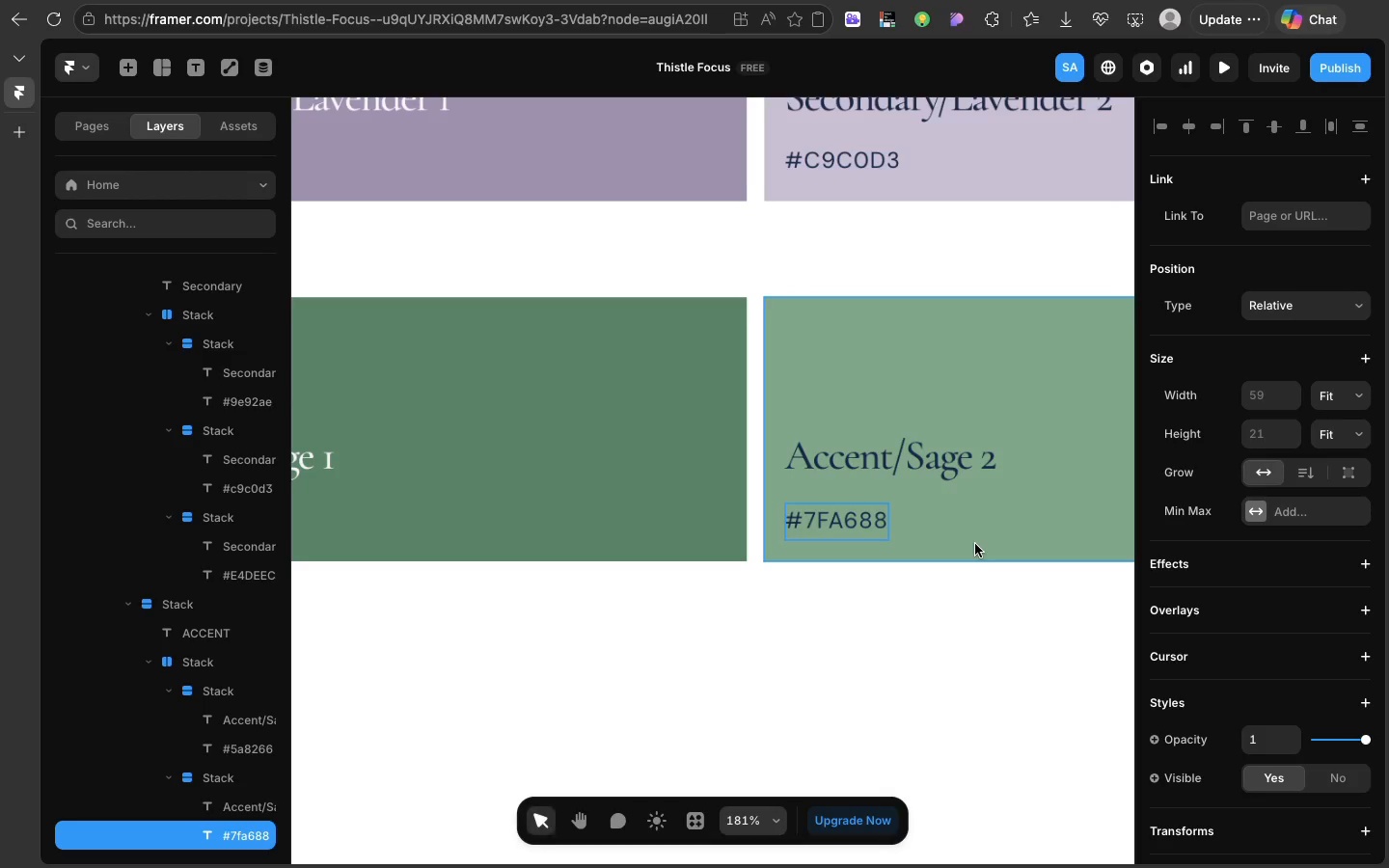 
scroll: coordinate [975, 544], scroll_direction: down, amount: 27.0
 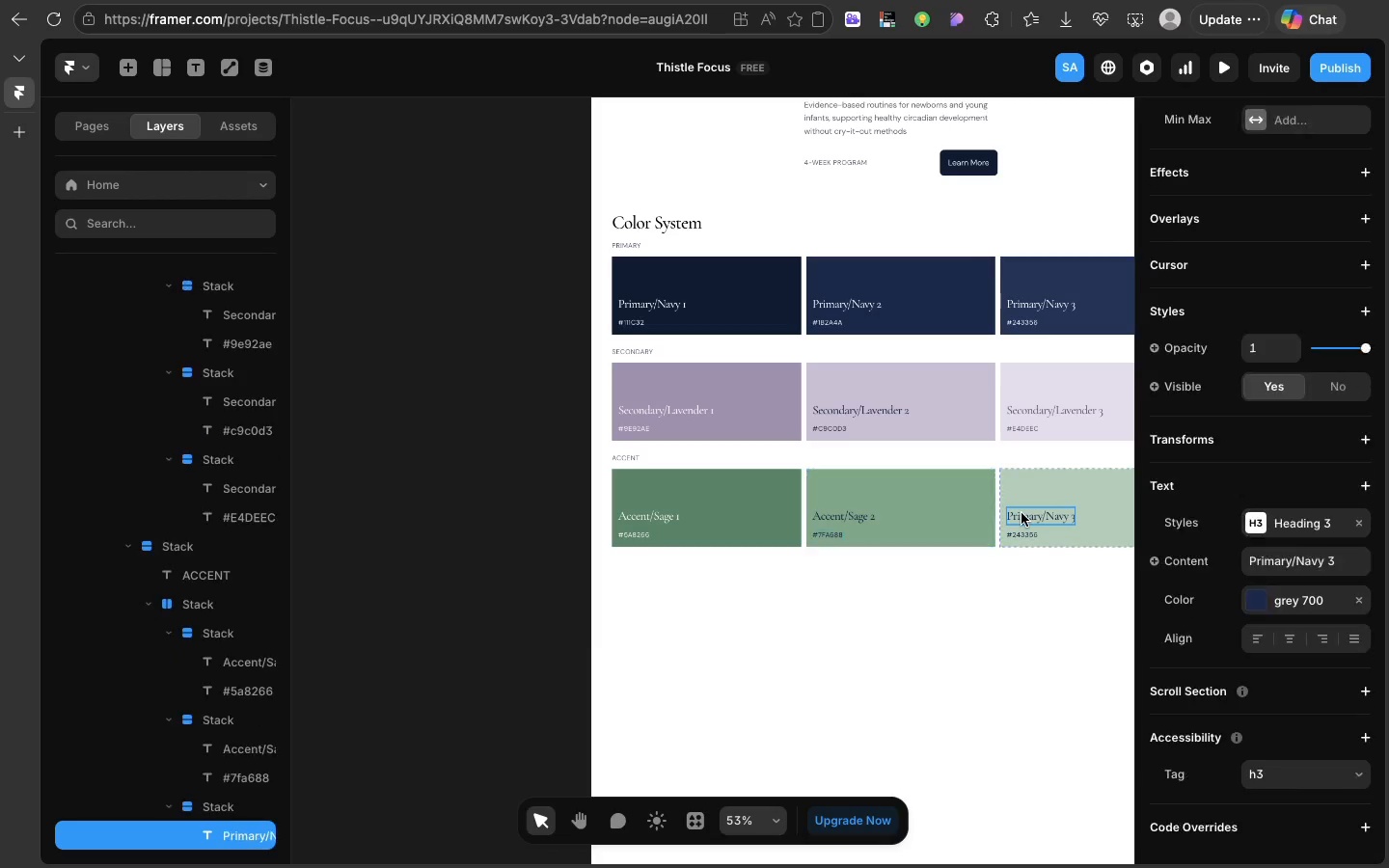 
left_click([975, 544])
 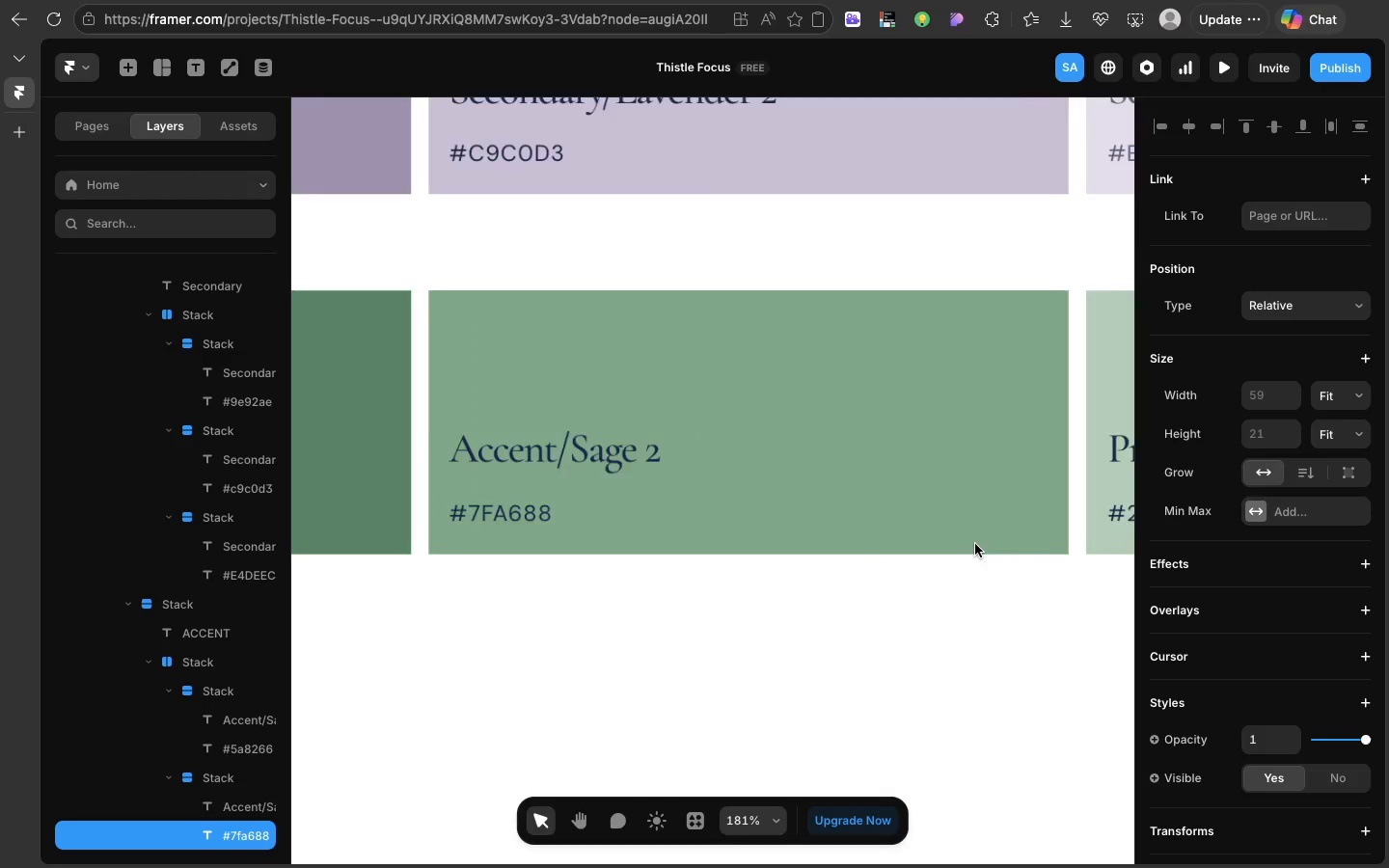 
double_click([1021, 513])
 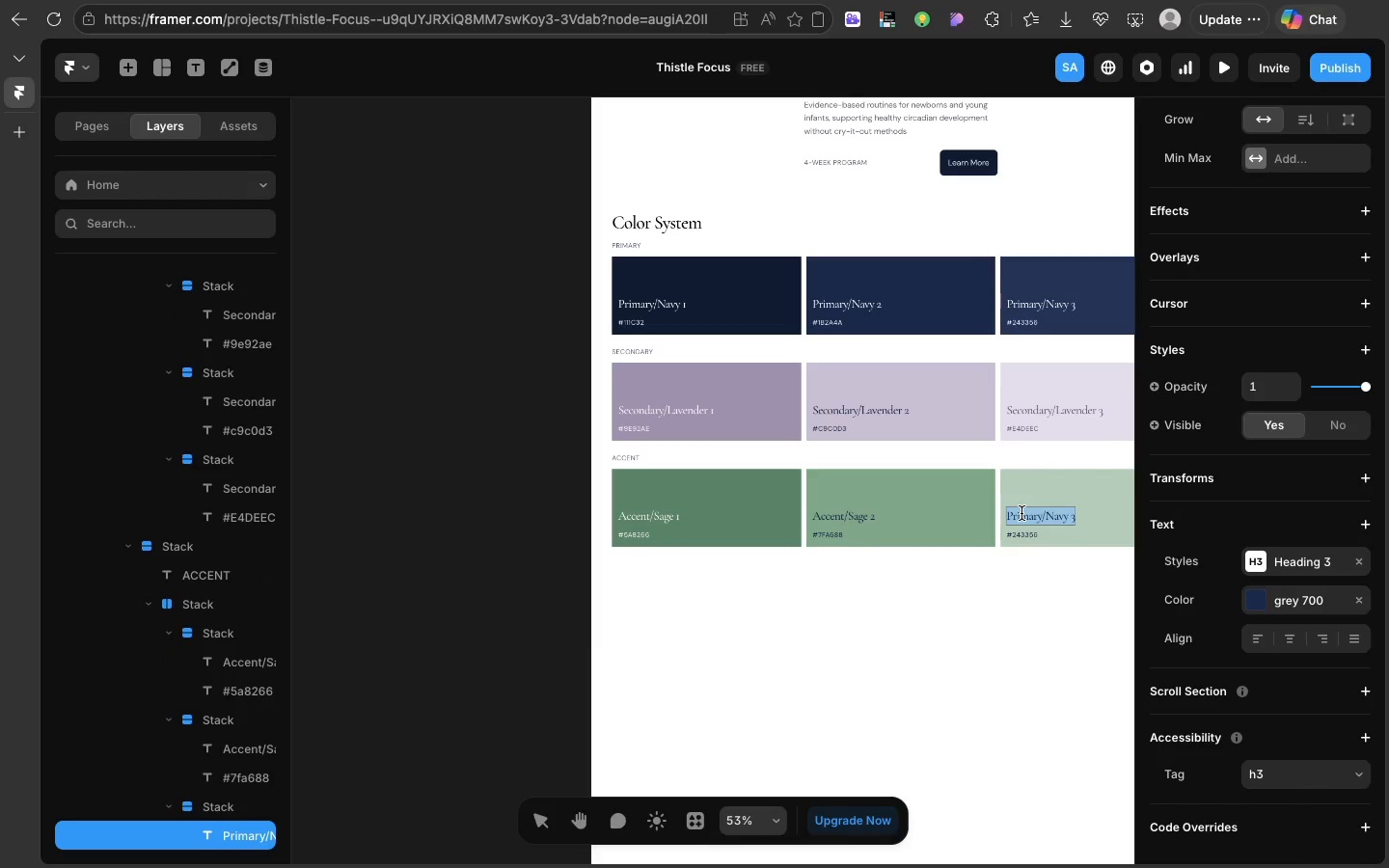 
triple_click([1021, 513])
 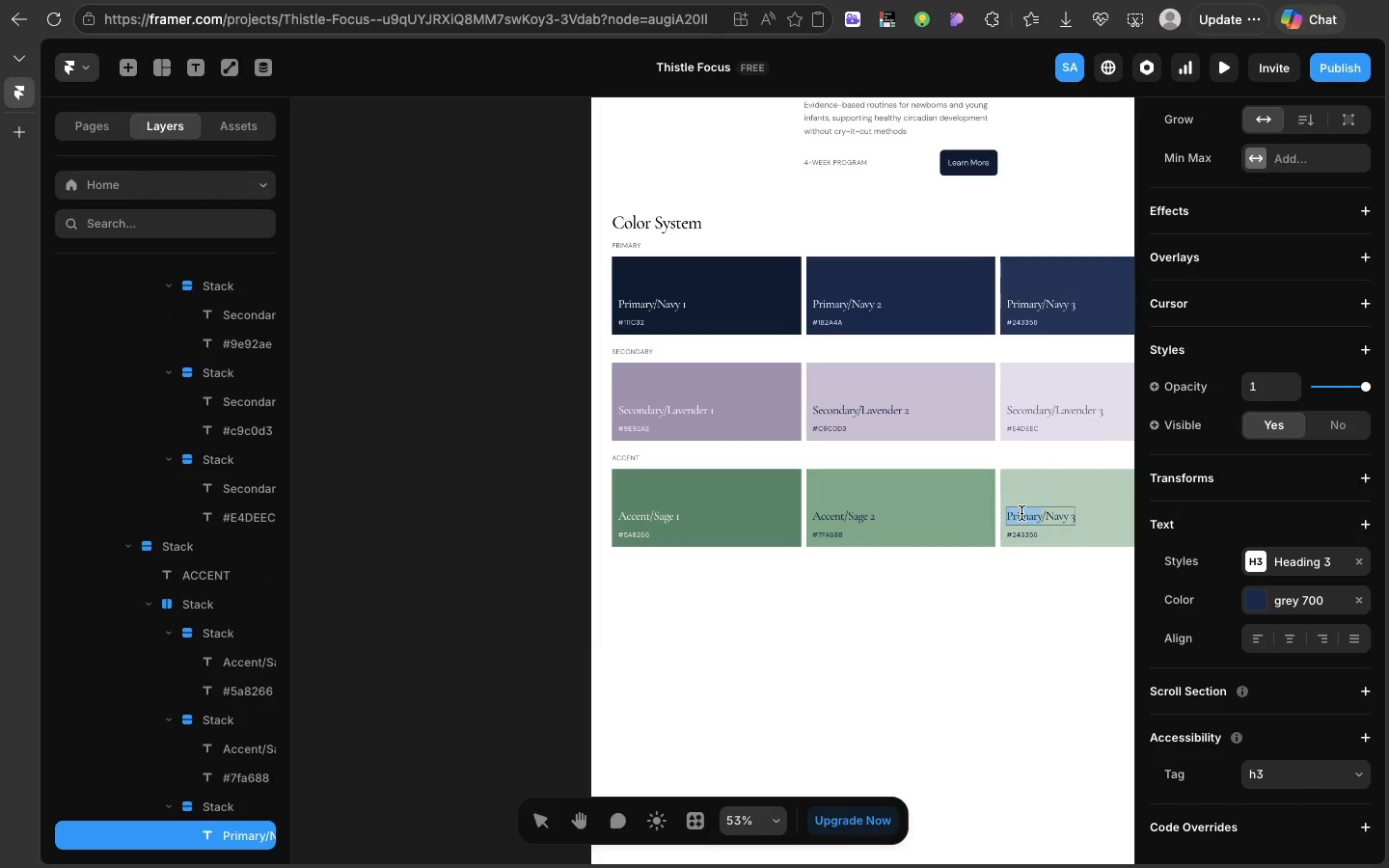 
double_click([1021, 513])
 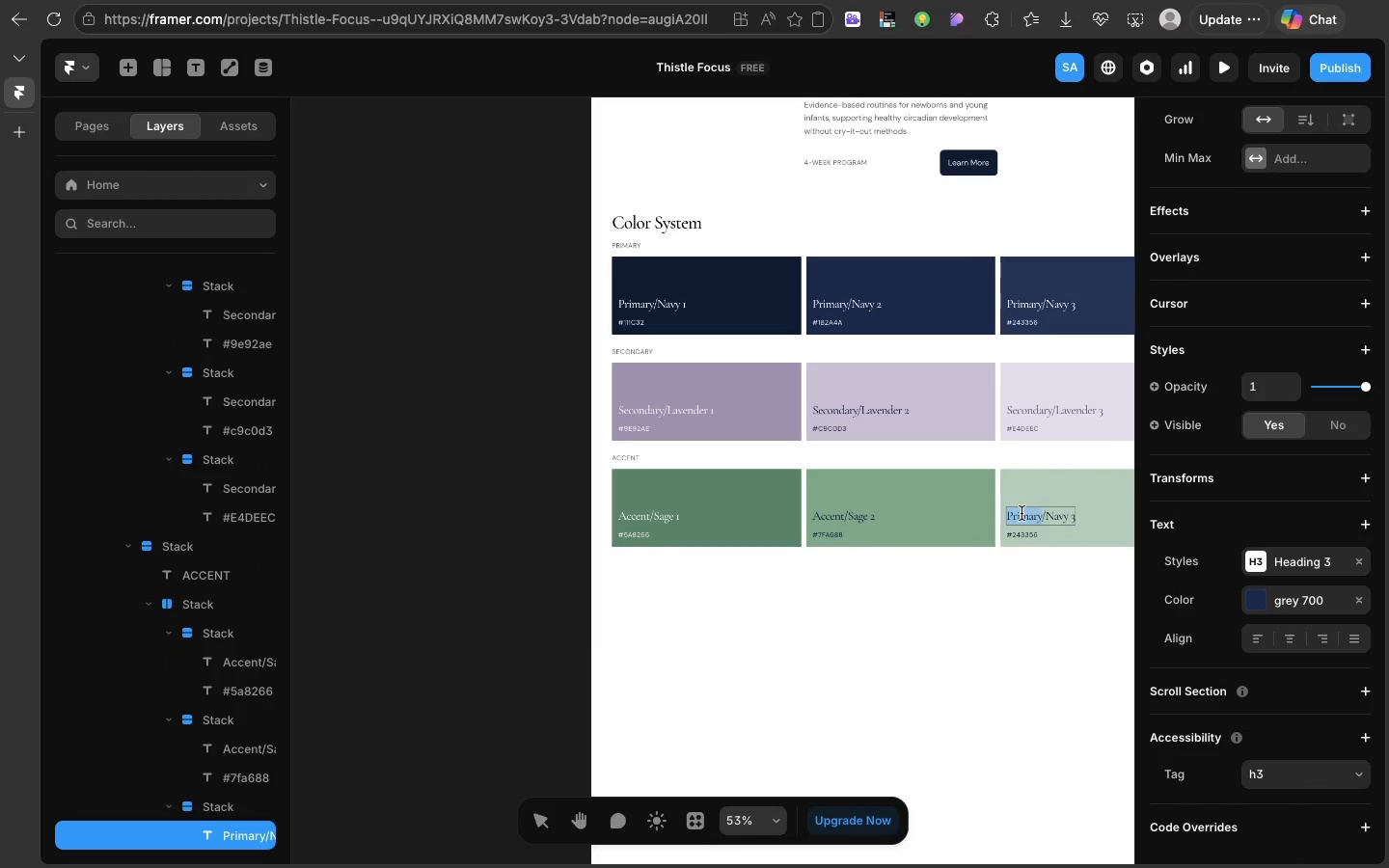 
type(Accen)
 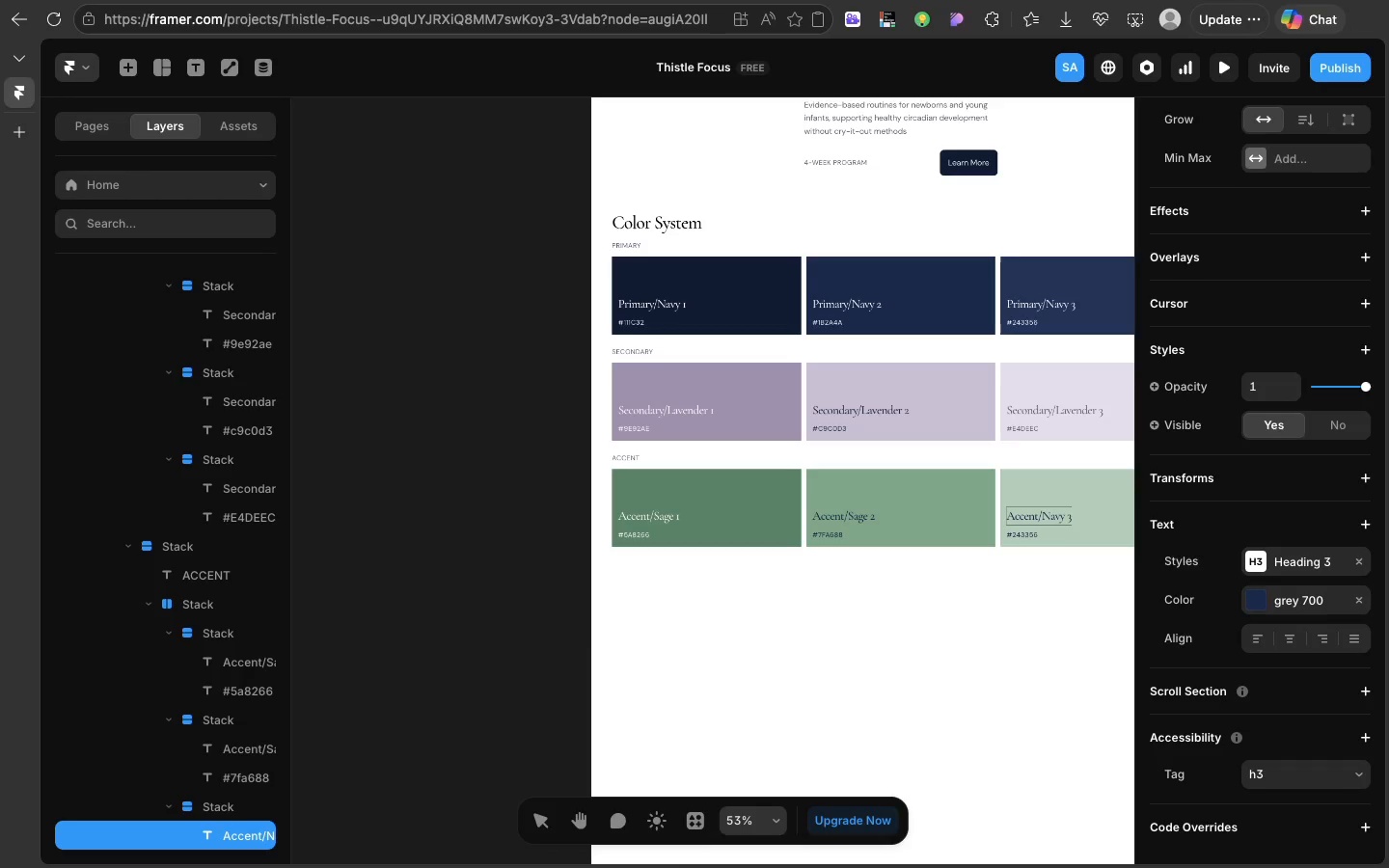 
key(T)
 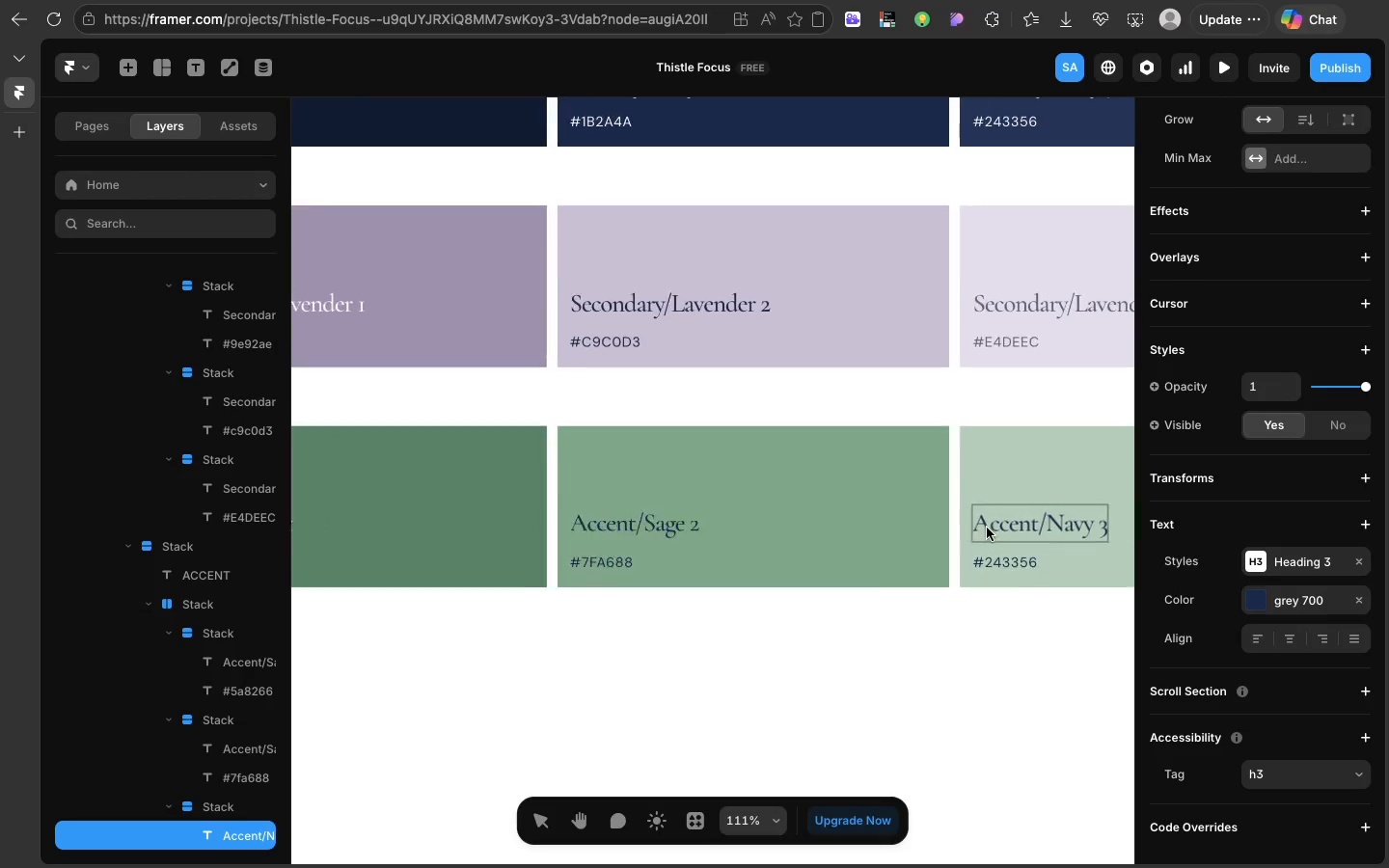 
scroll: coordinate [976, 532], scroll_direction: down, amount: 23.0
 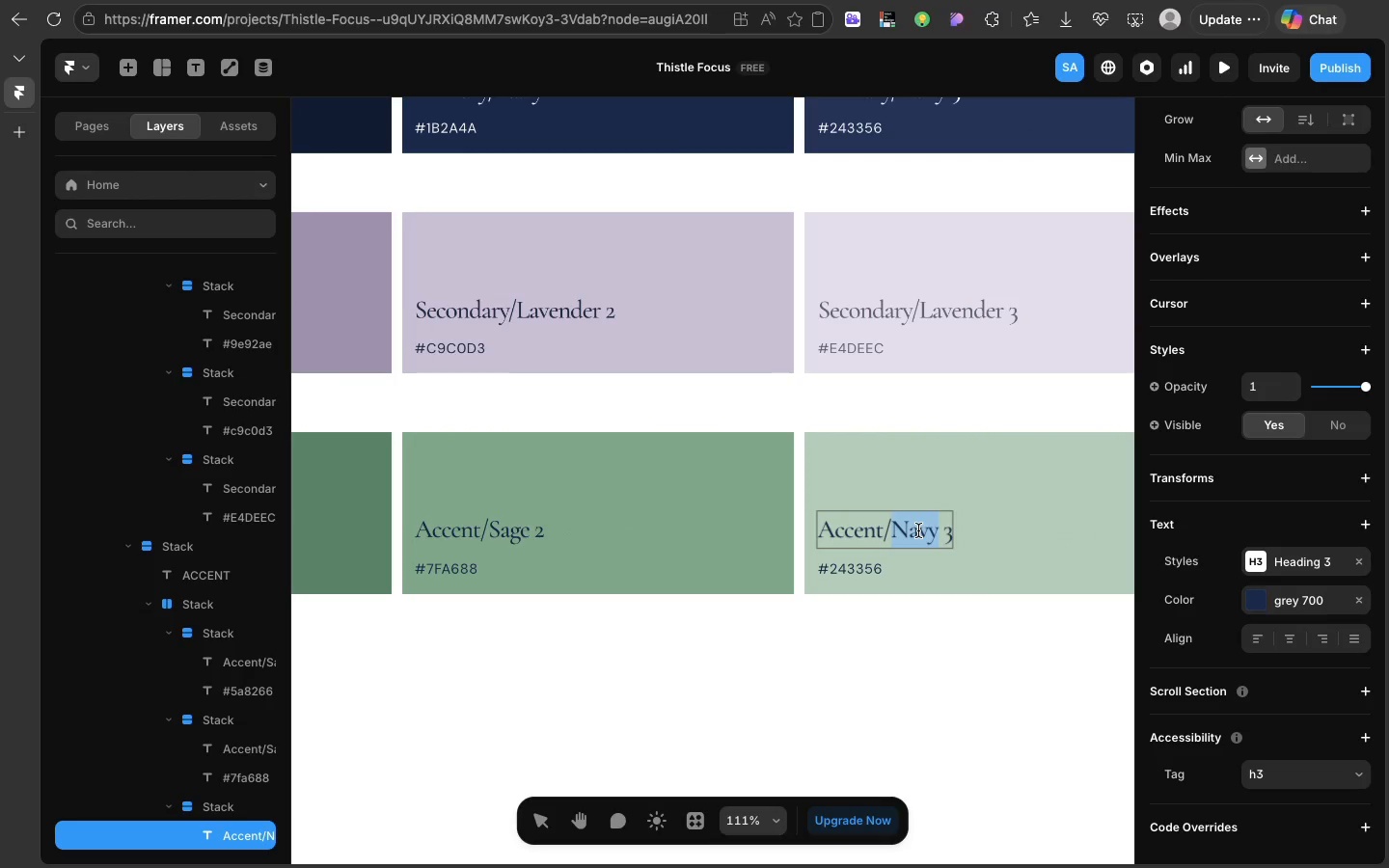 
double_click([918, 530])
 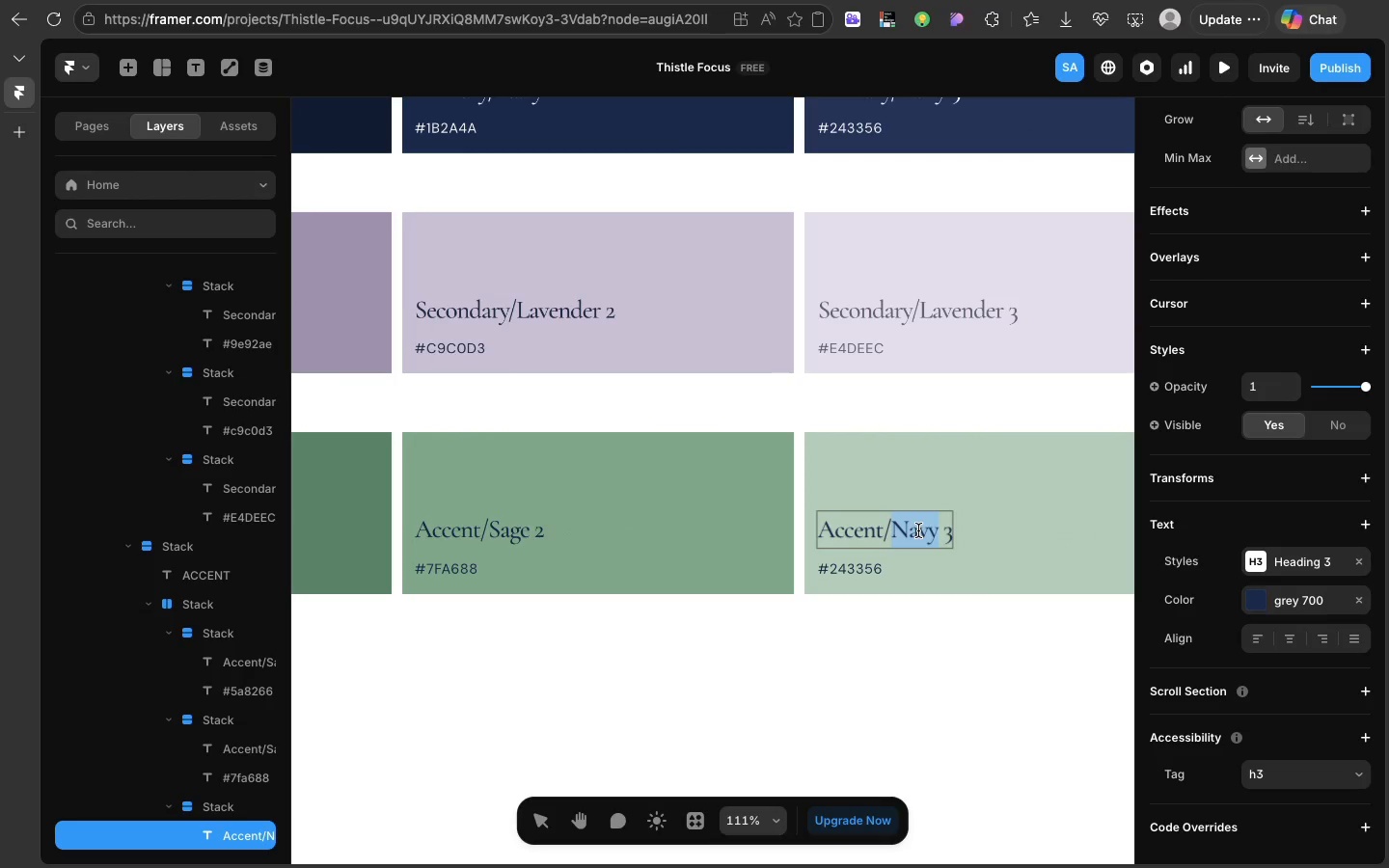 
type(Sage)
 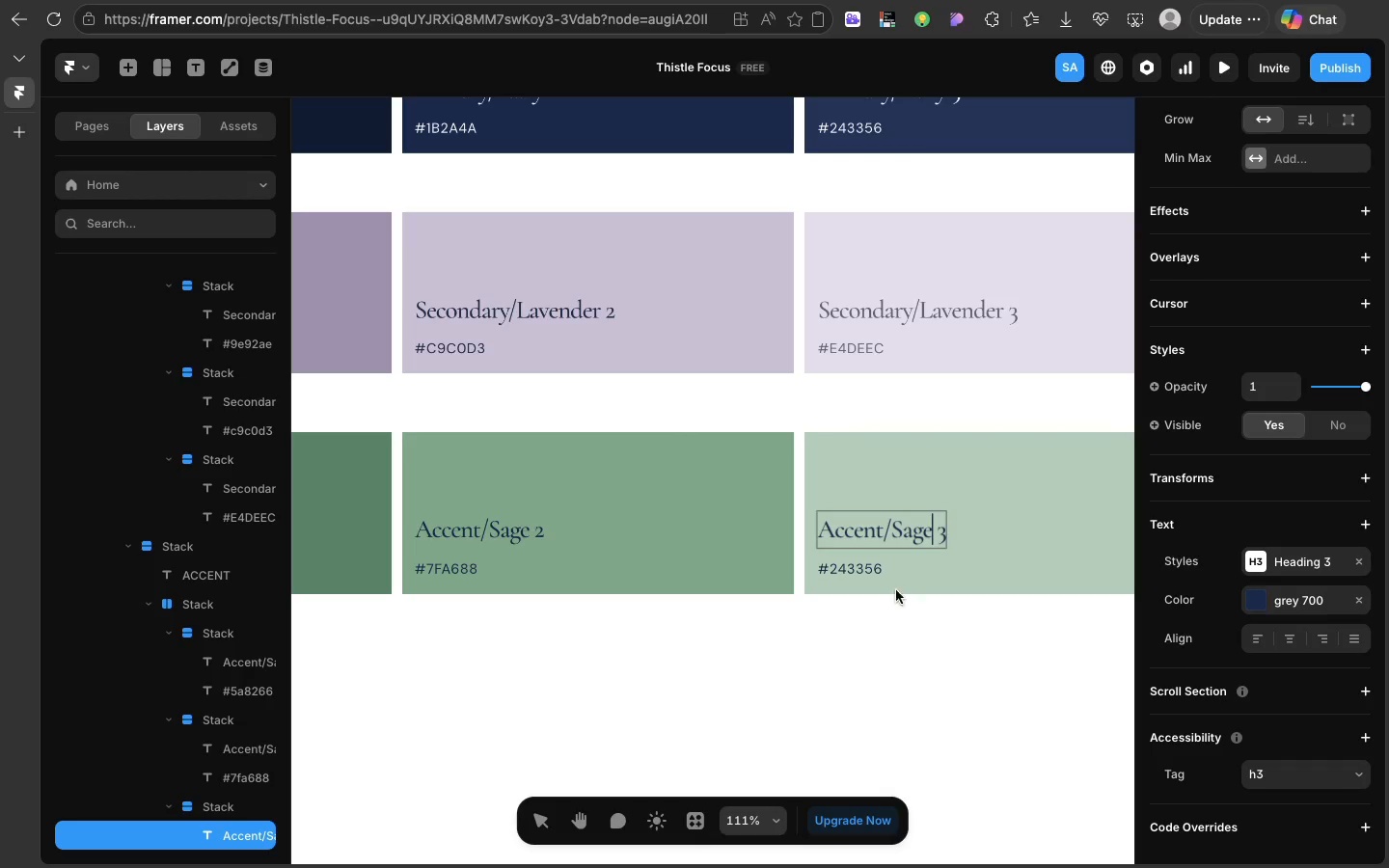 
wait(5.19)
 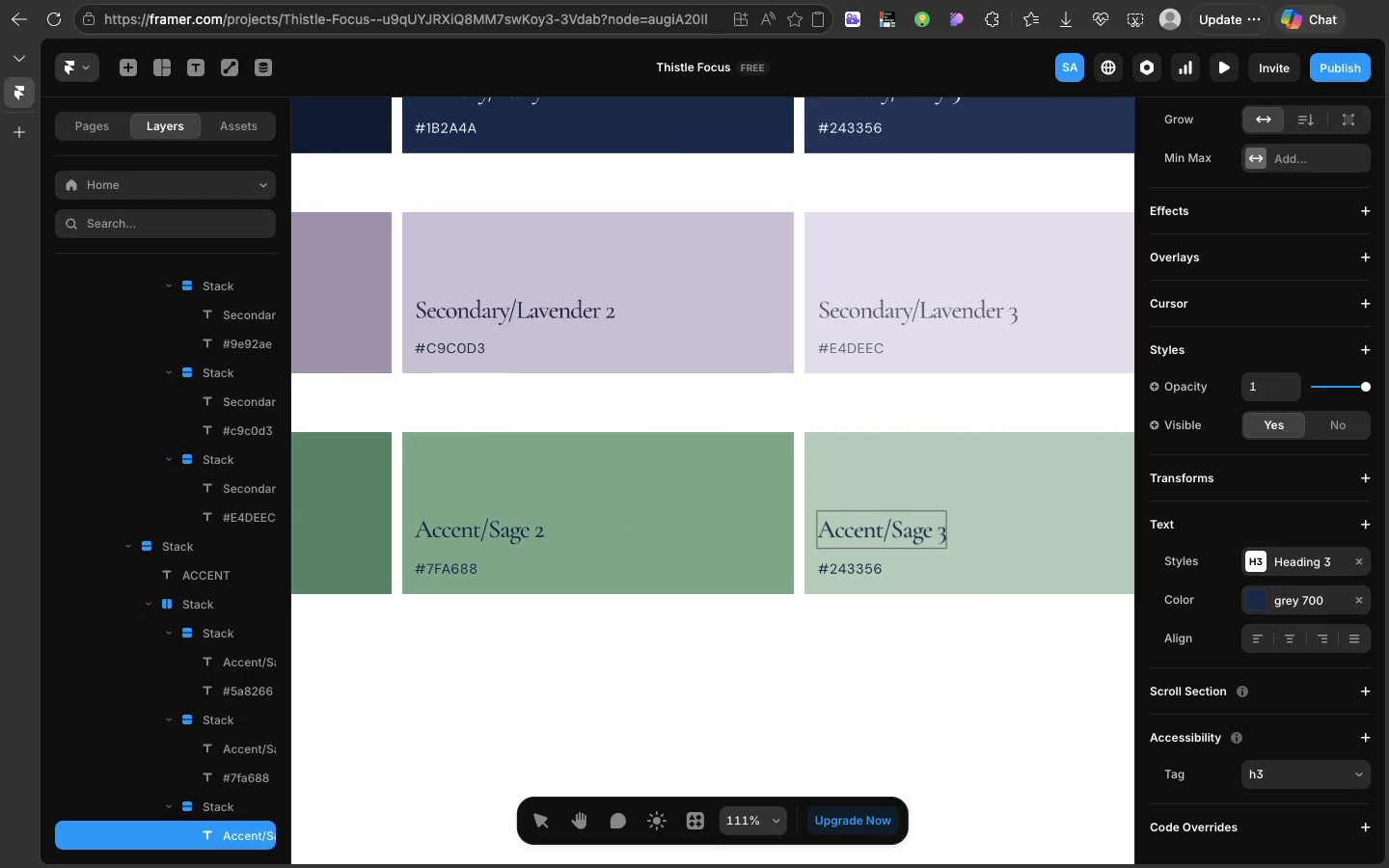 
double_click([868, 569])
 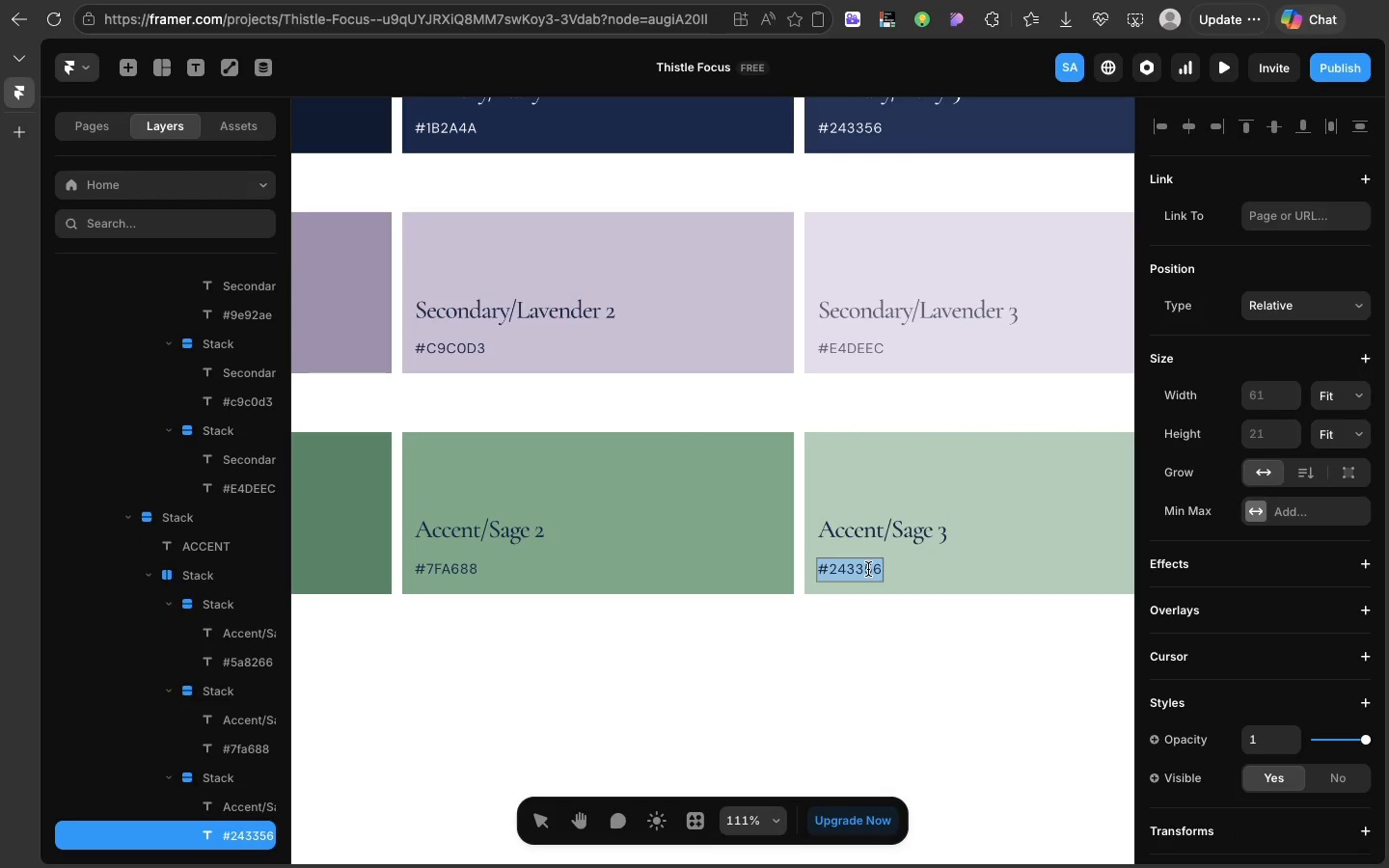 
triple_click([868, 569])
 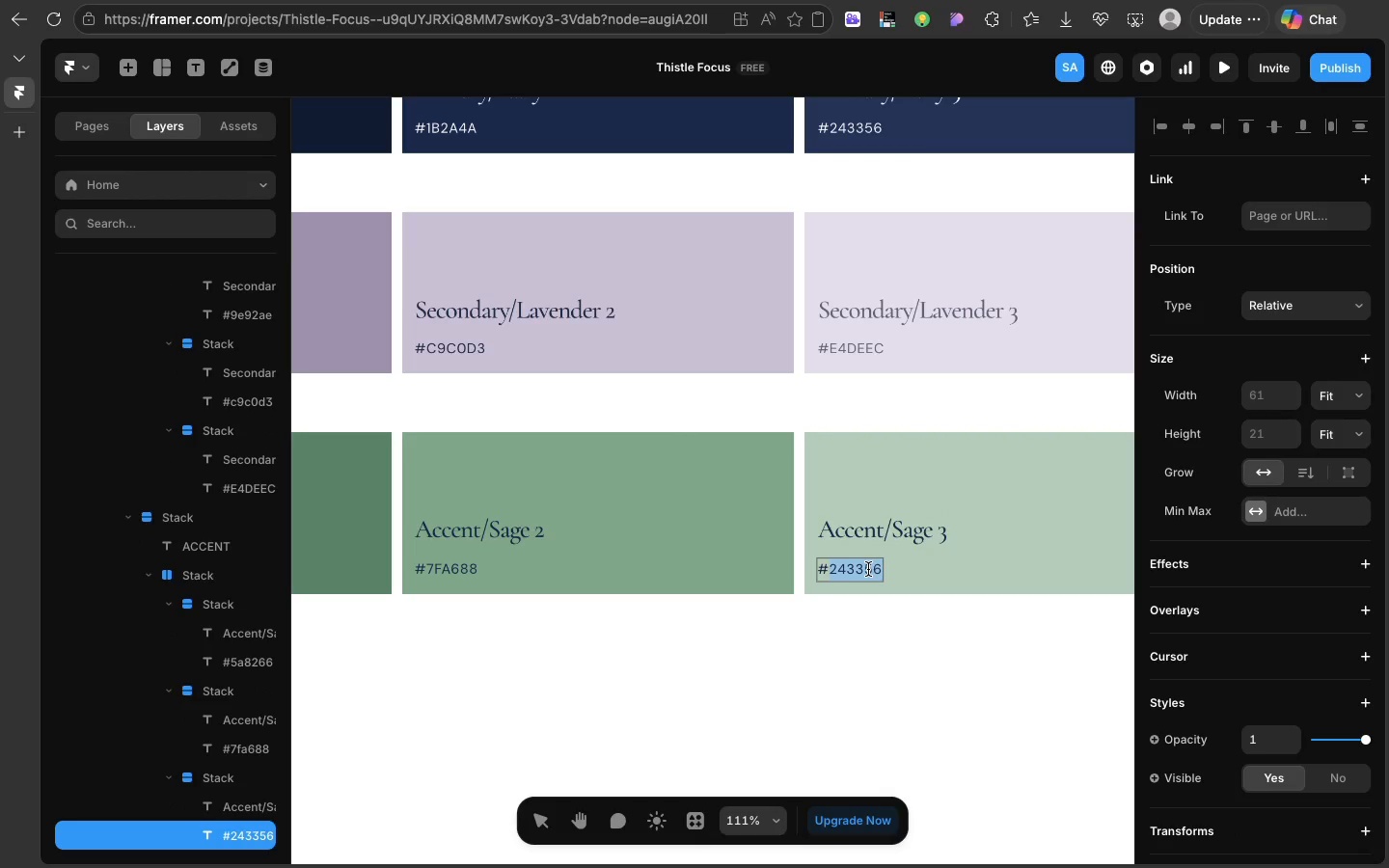 
double_click([868, 569])
 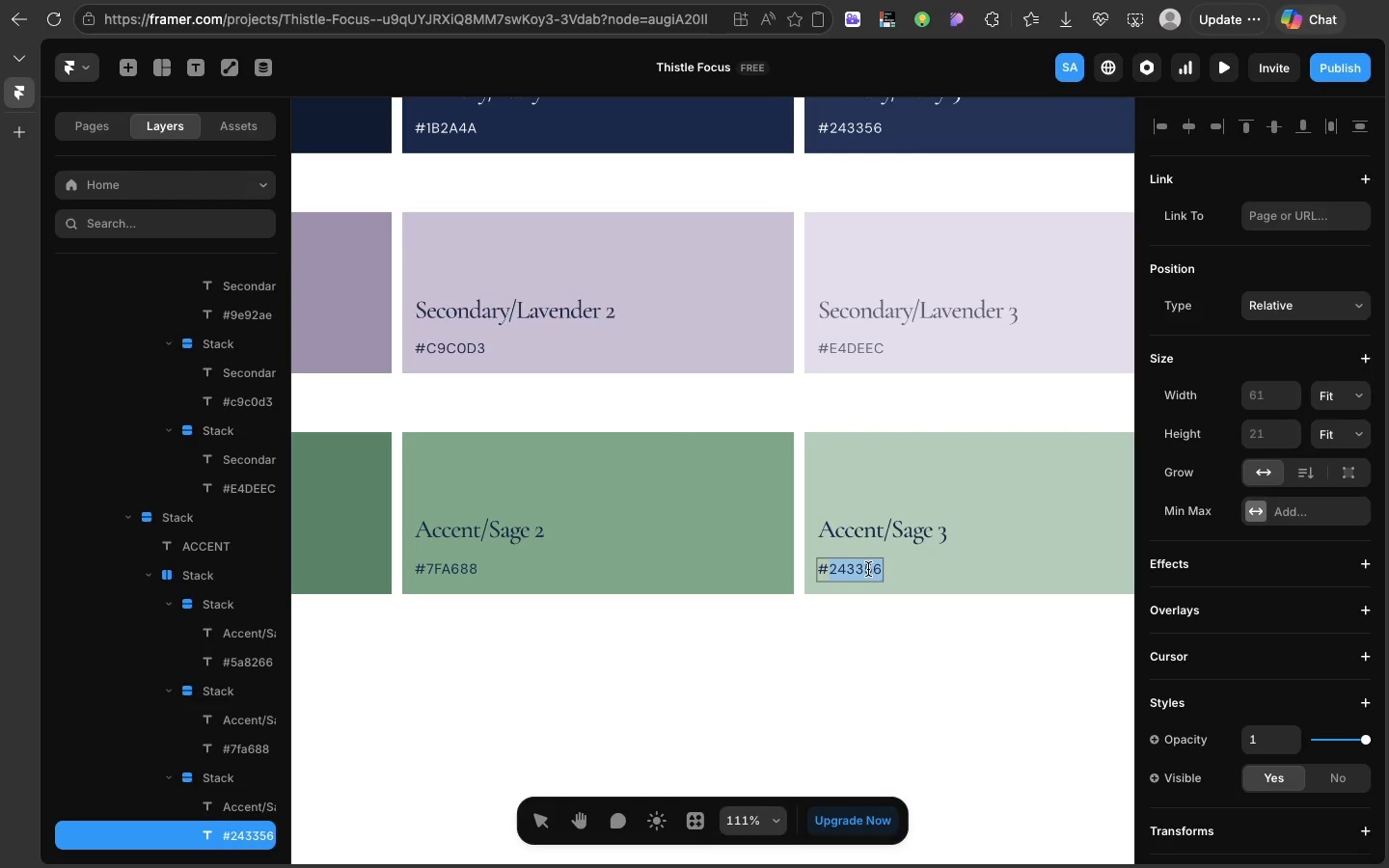 
type(B4CC)
 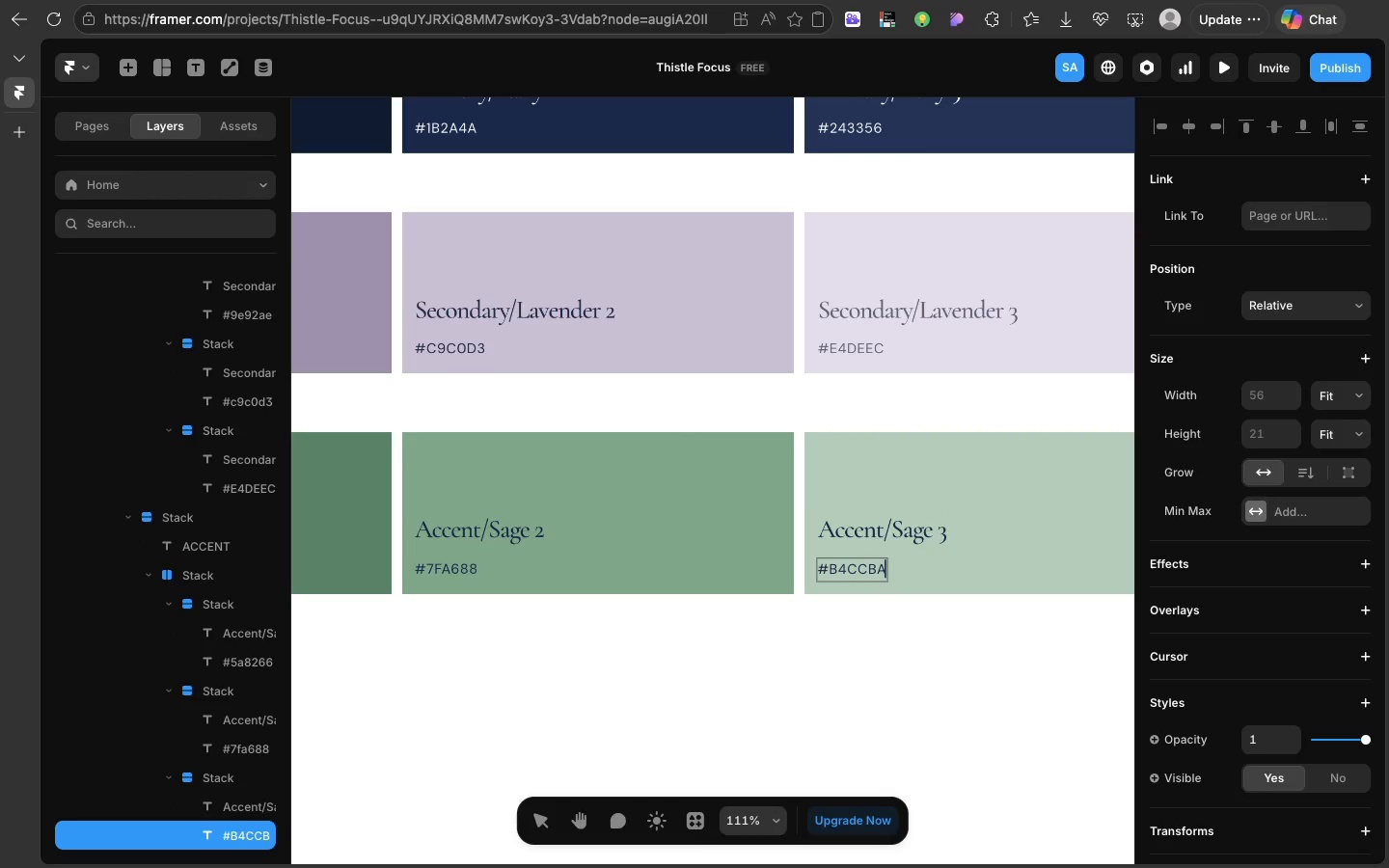 
type(BA)
 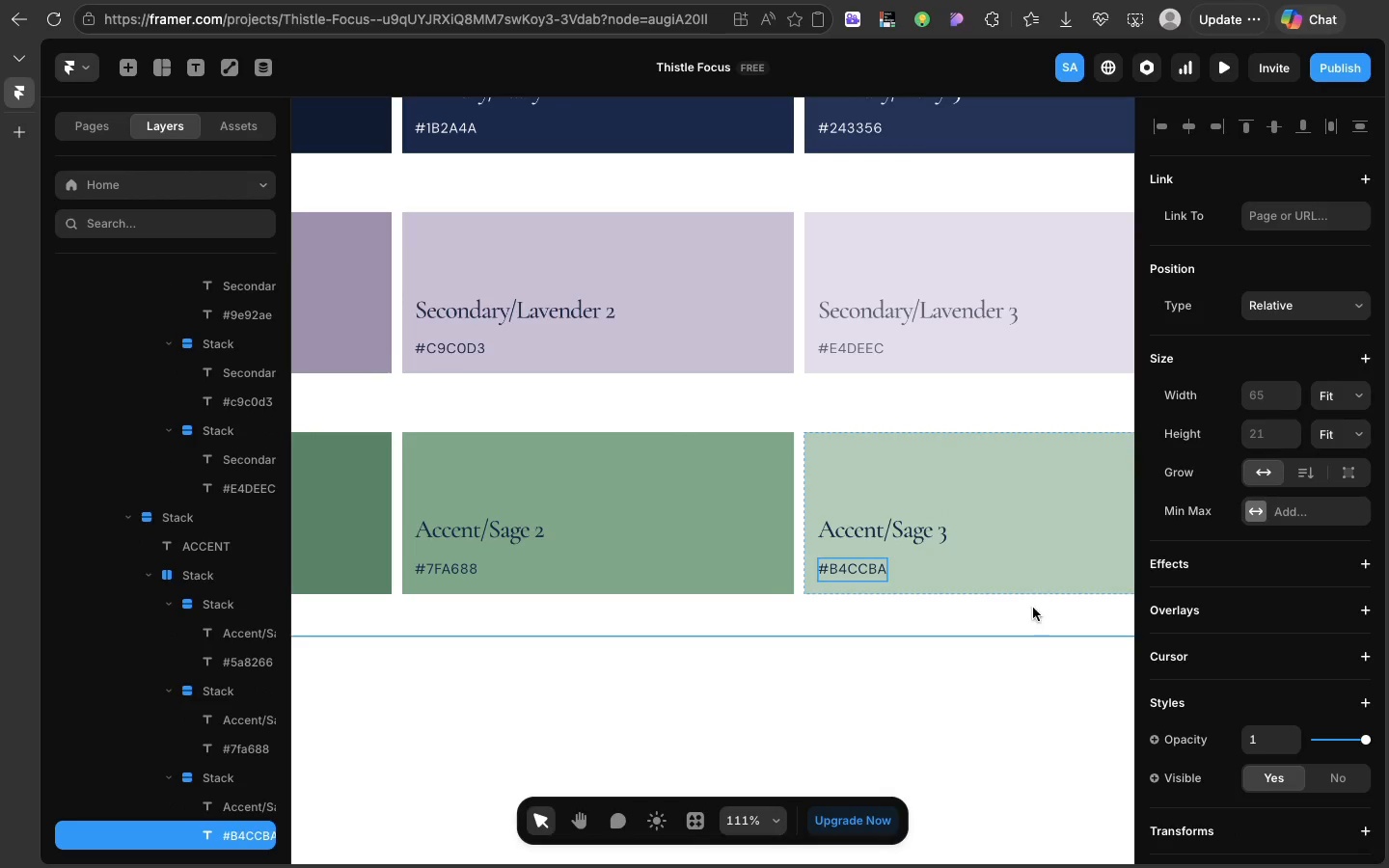 
left_click([1042, 598])
 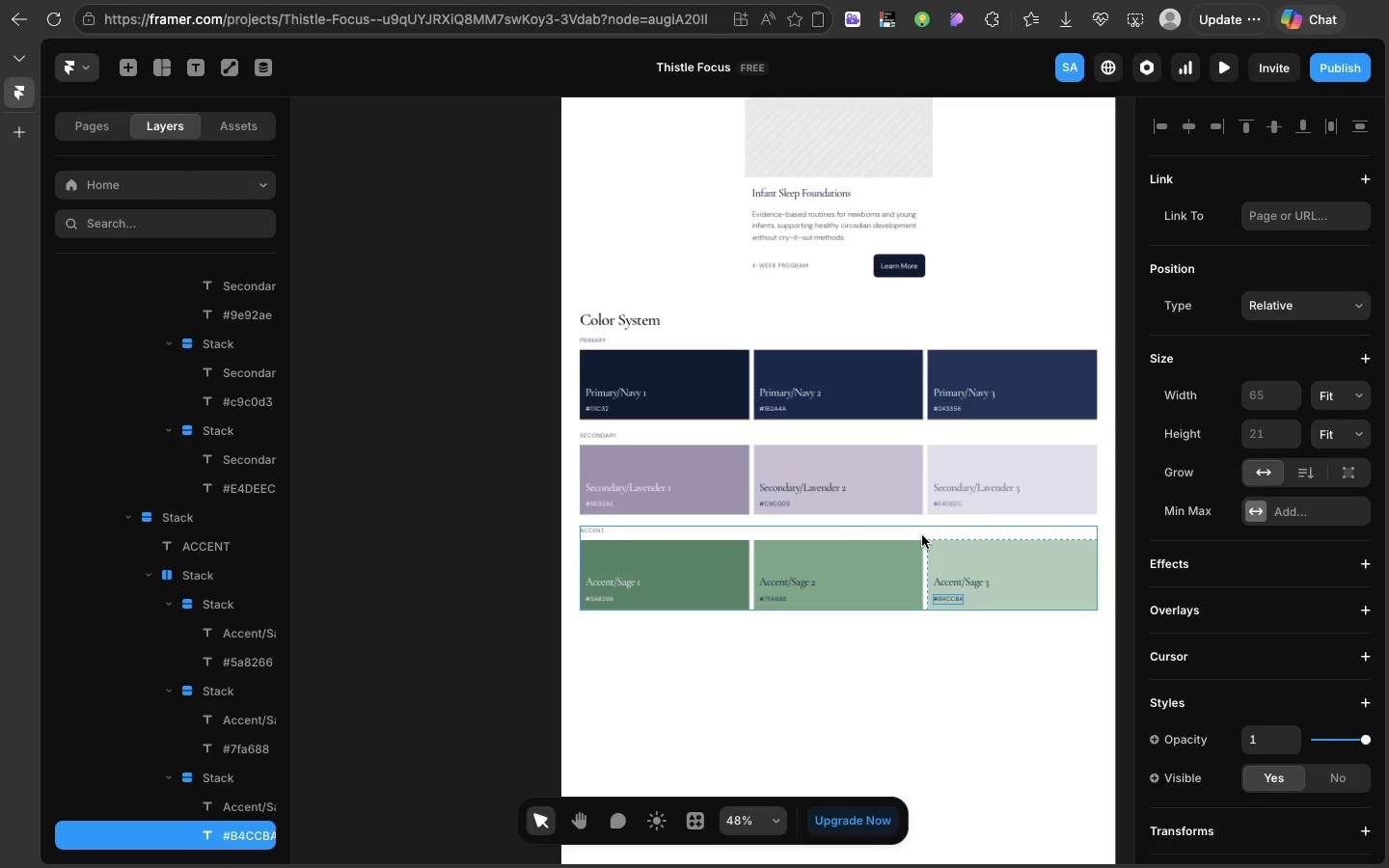 
left_click([922, 535])
 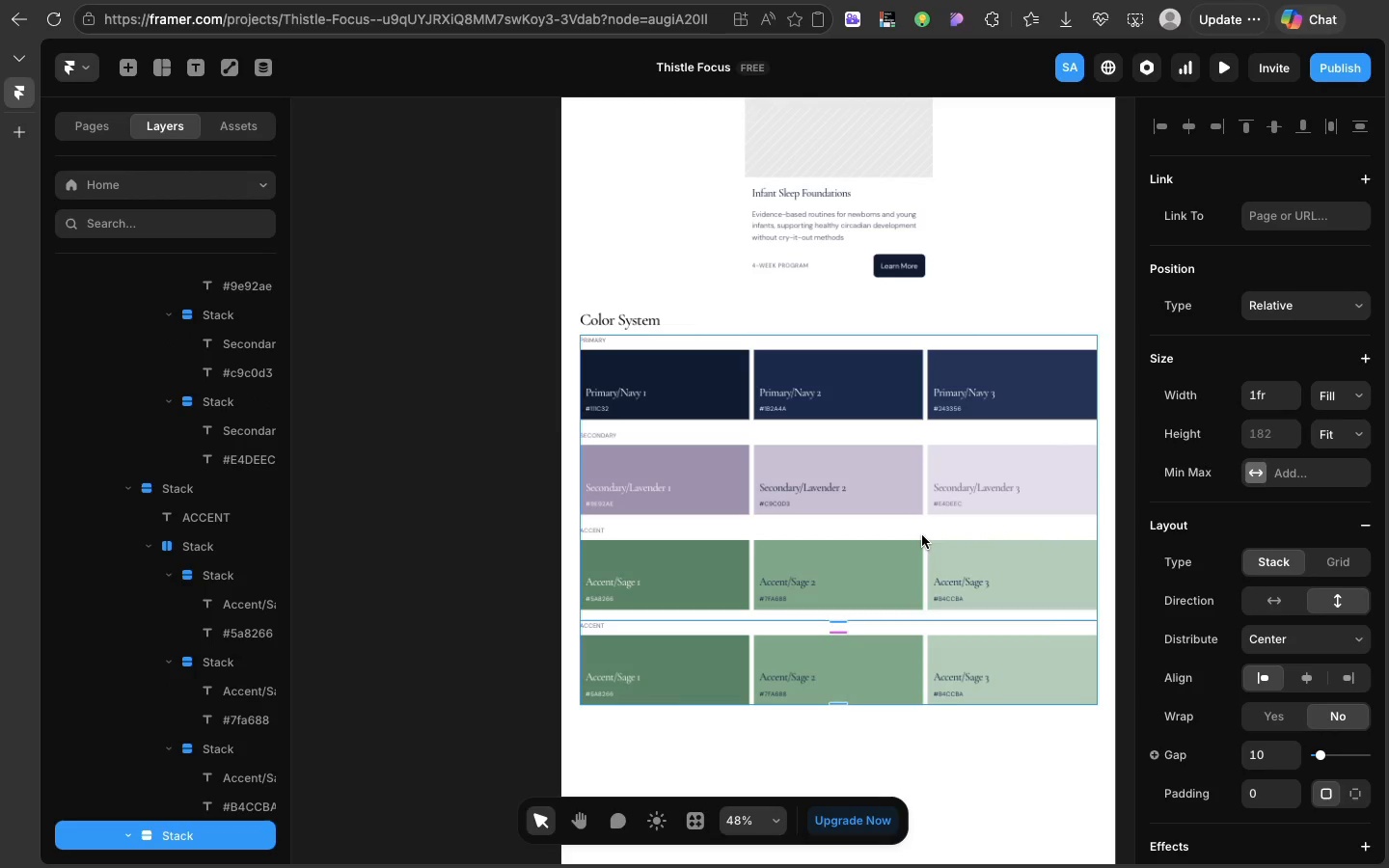 
key(Meta+D)
 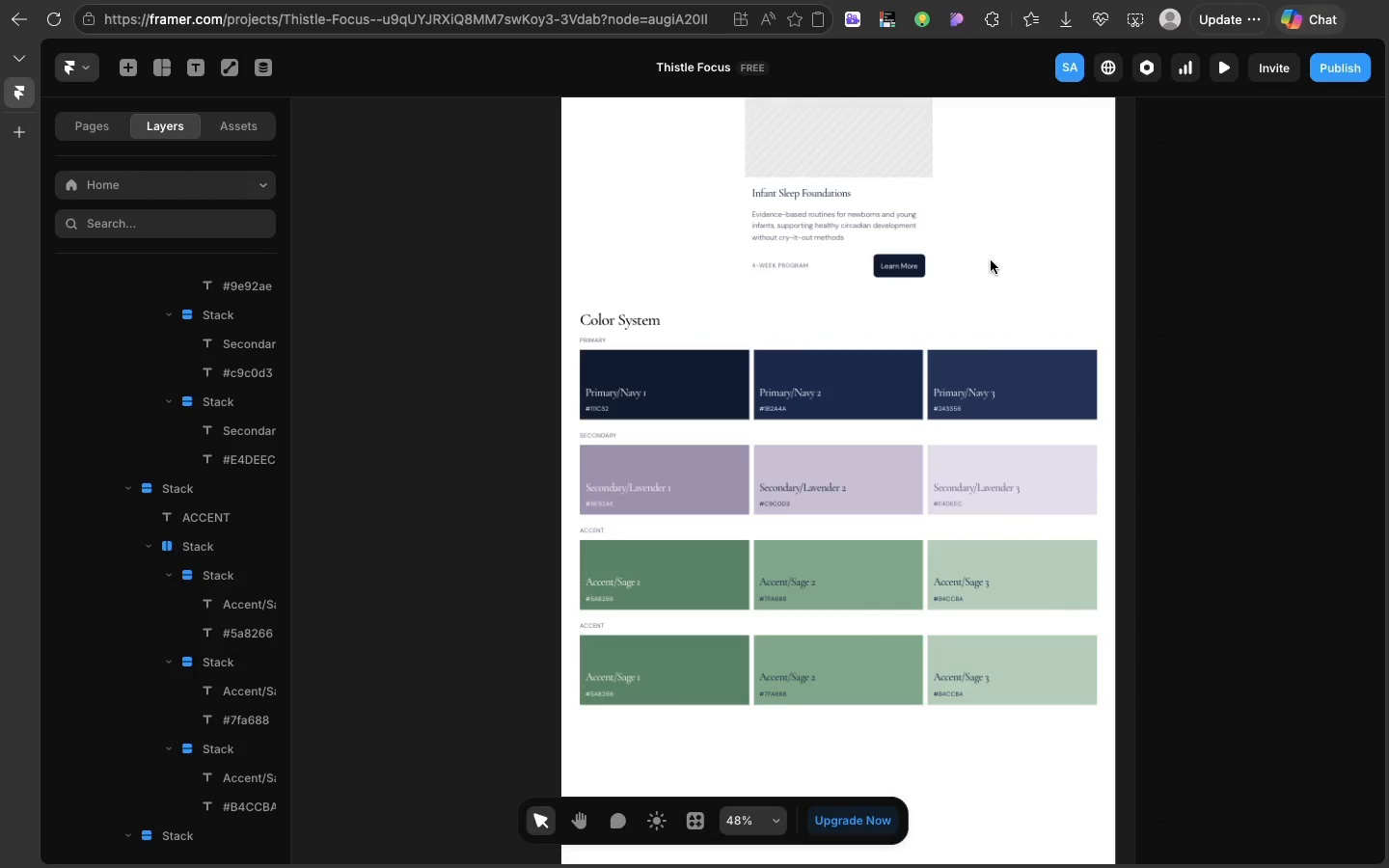 
scroll: coordinate [899, 354], scroll_direction: up, amount: 6.0
 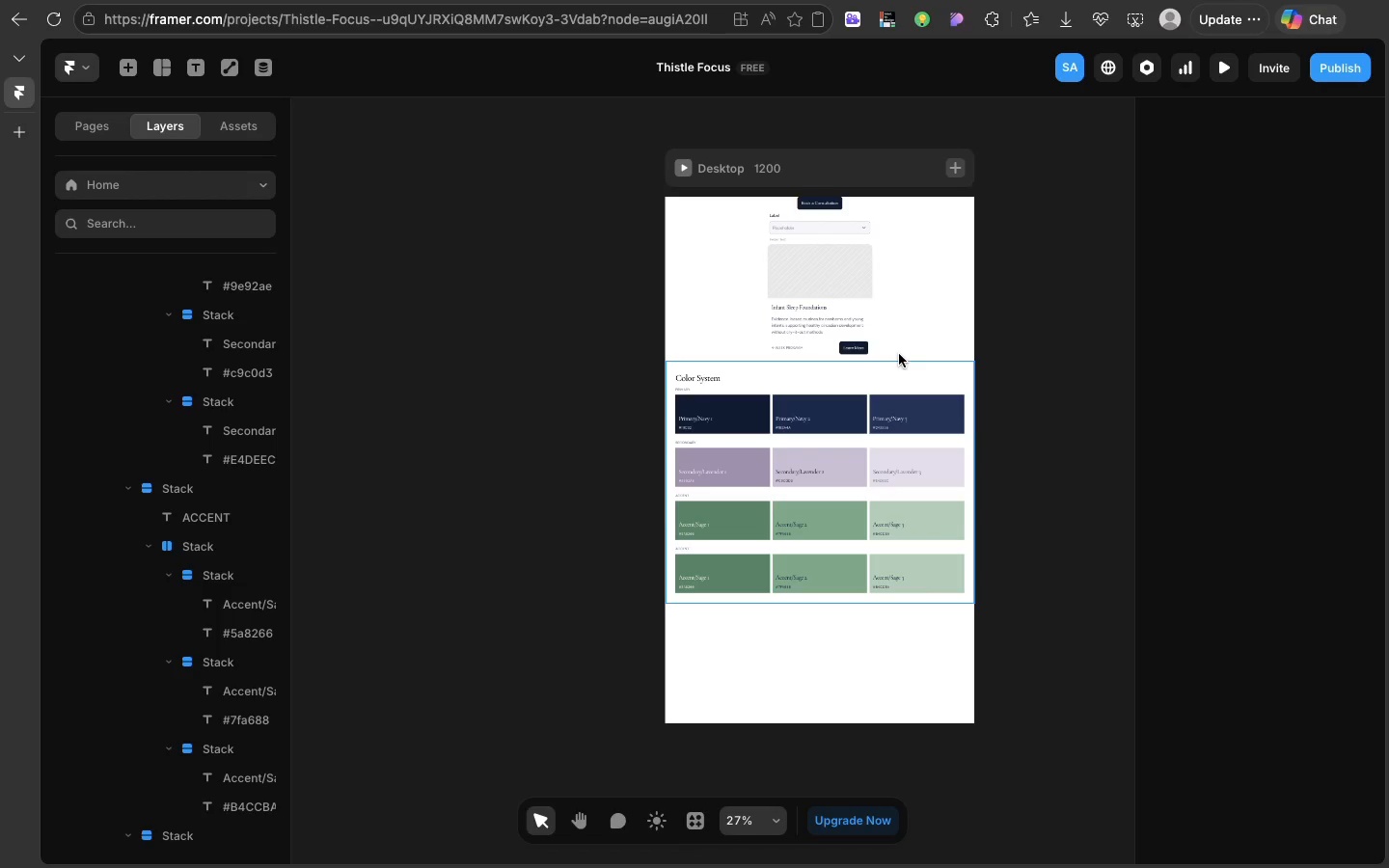 
left_click([991, 260])
 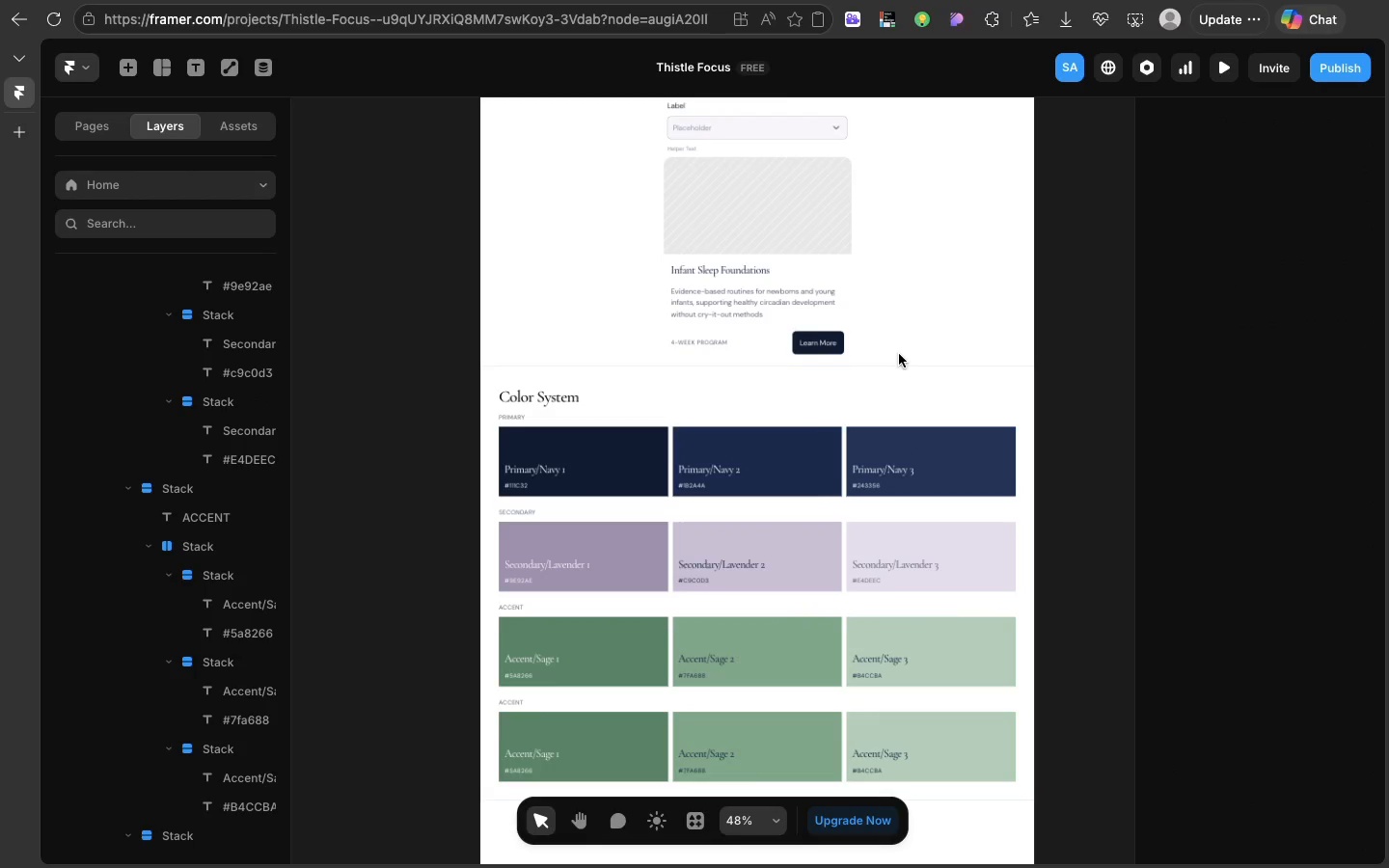 
wait(32.34)
 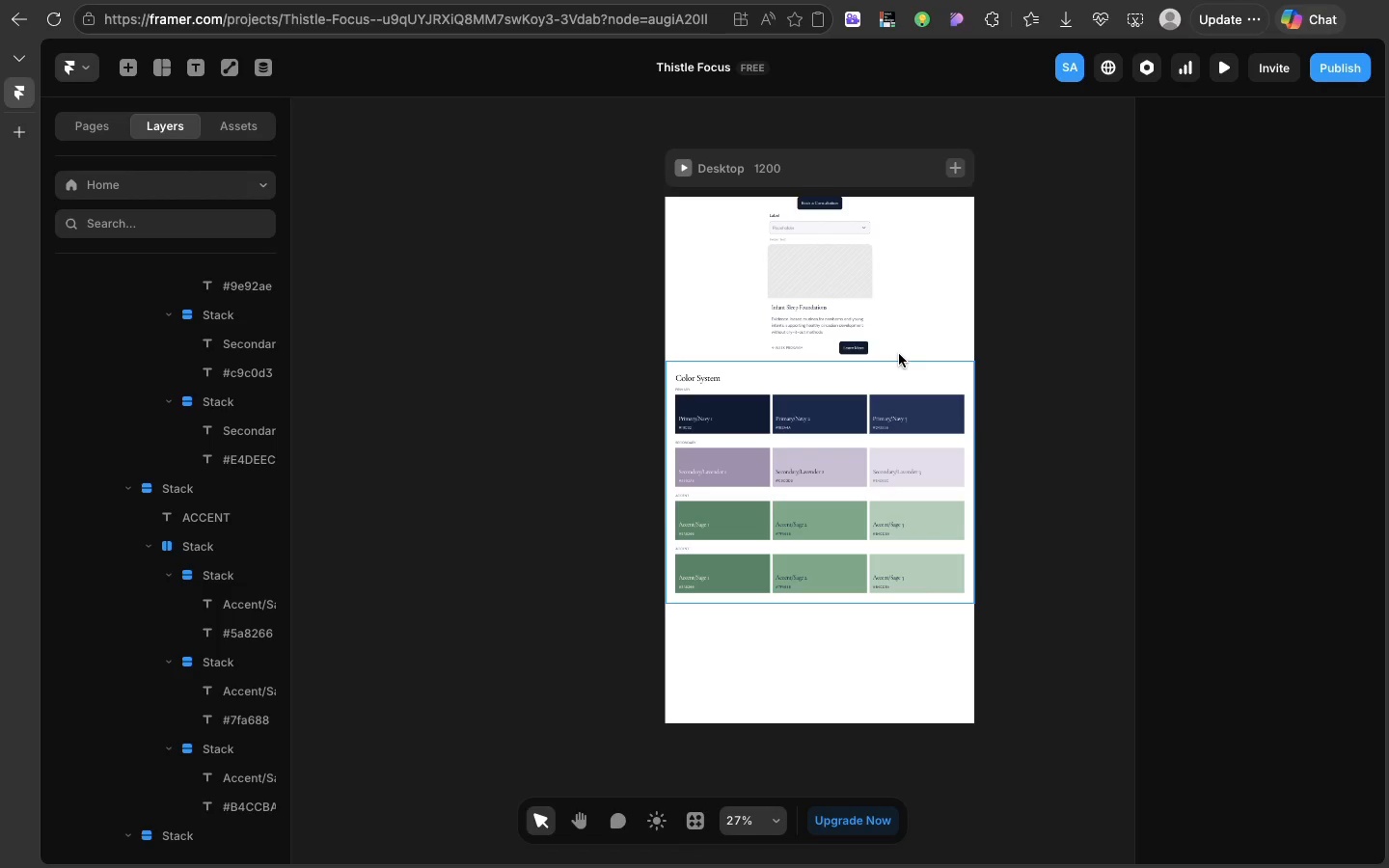 
left_click([821, 558])
 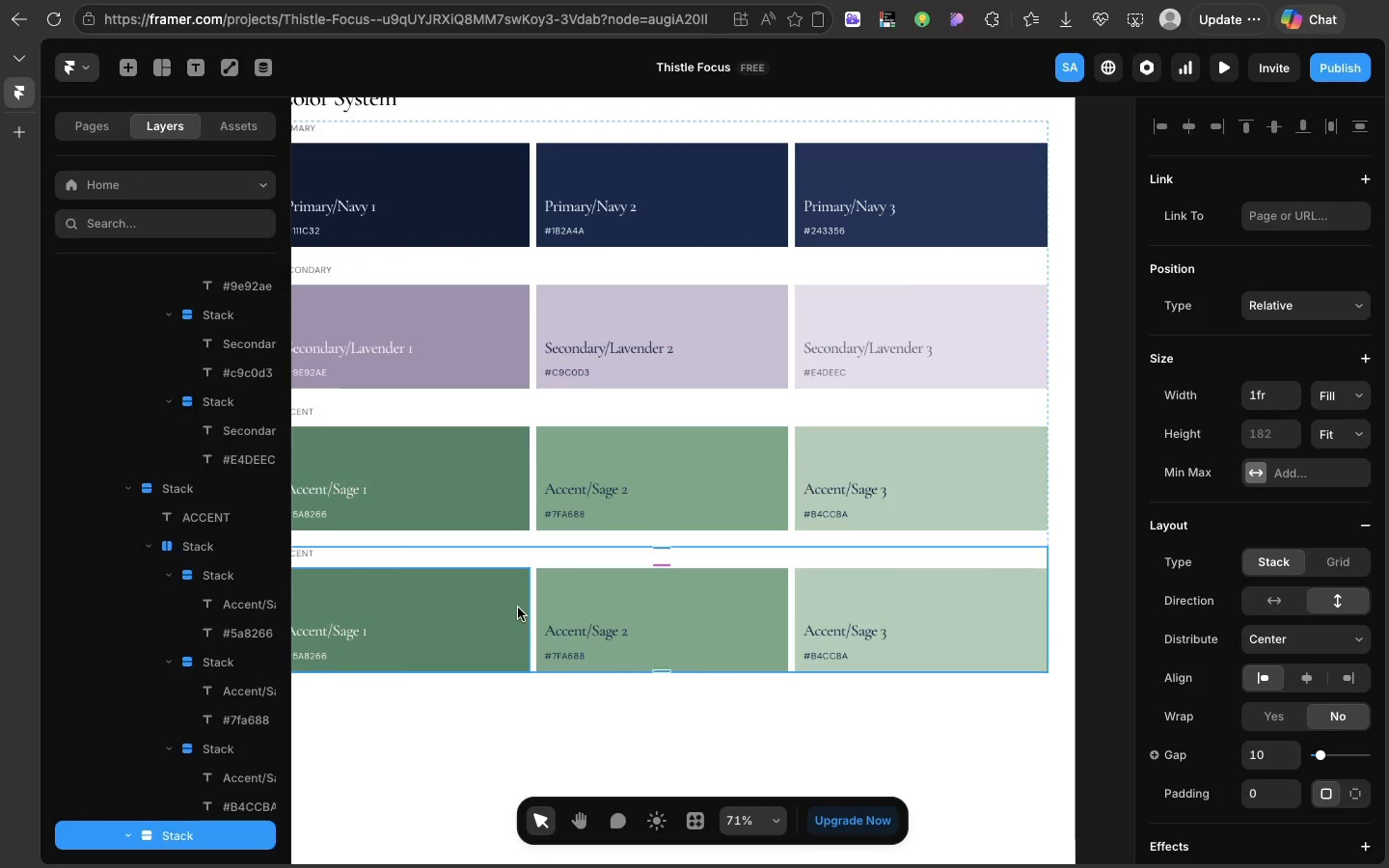 
left_click([518, 608])
 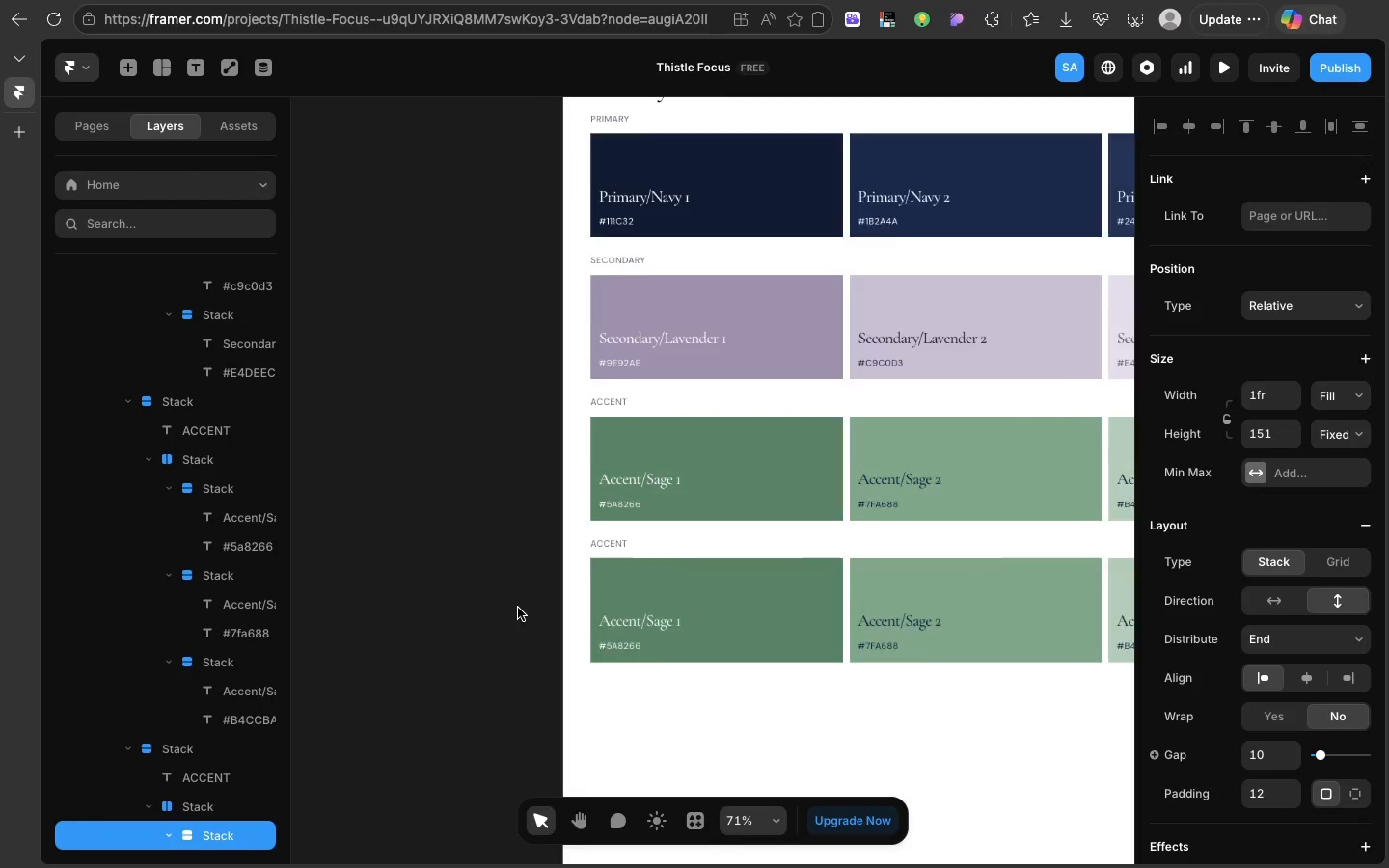 
scroll: coordinate [518, 608], scroll_direction: up, amount: 16.0
 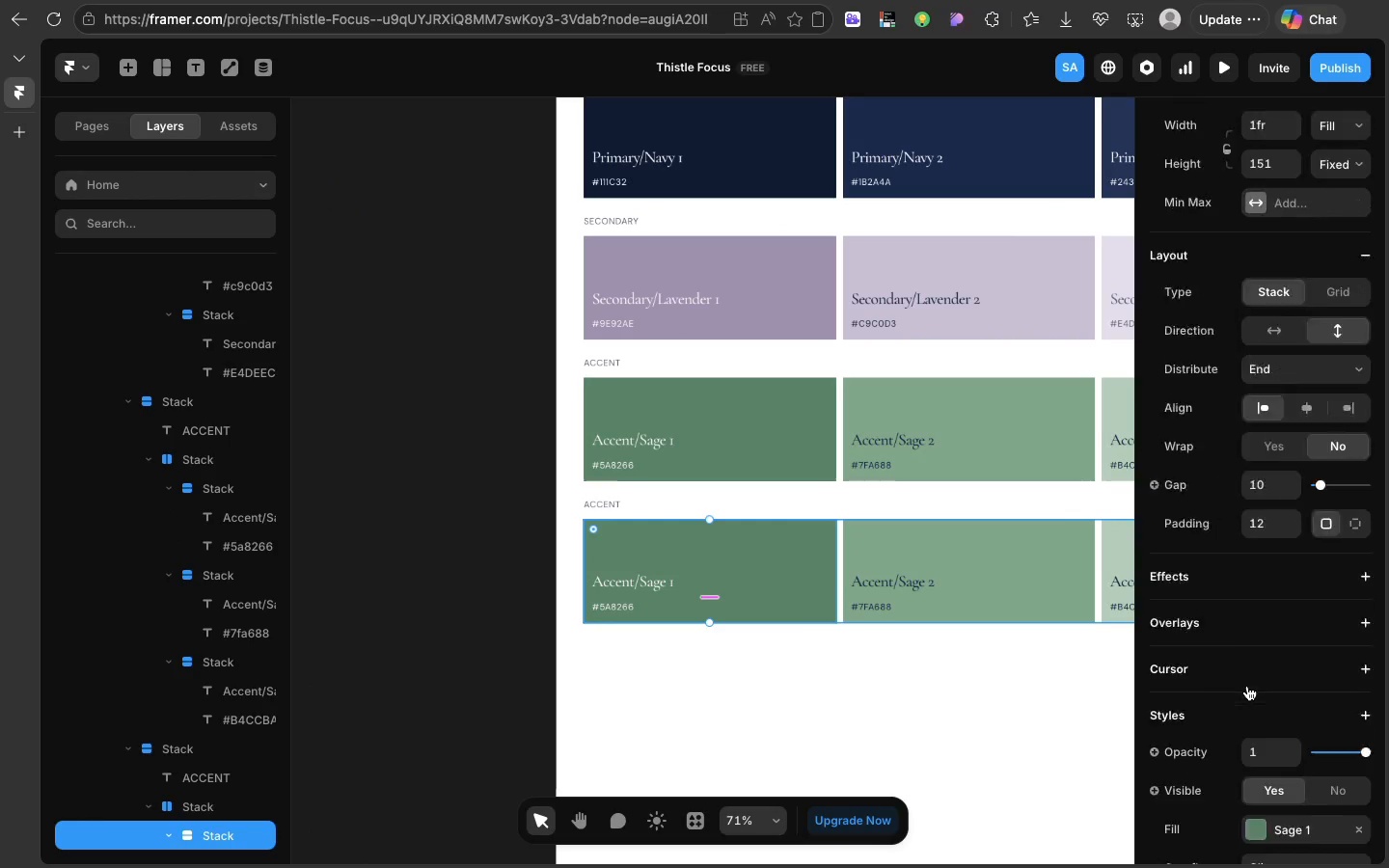 
scroll: coordinate [1247, 686], scroll_direction: down, amount: 61.0
 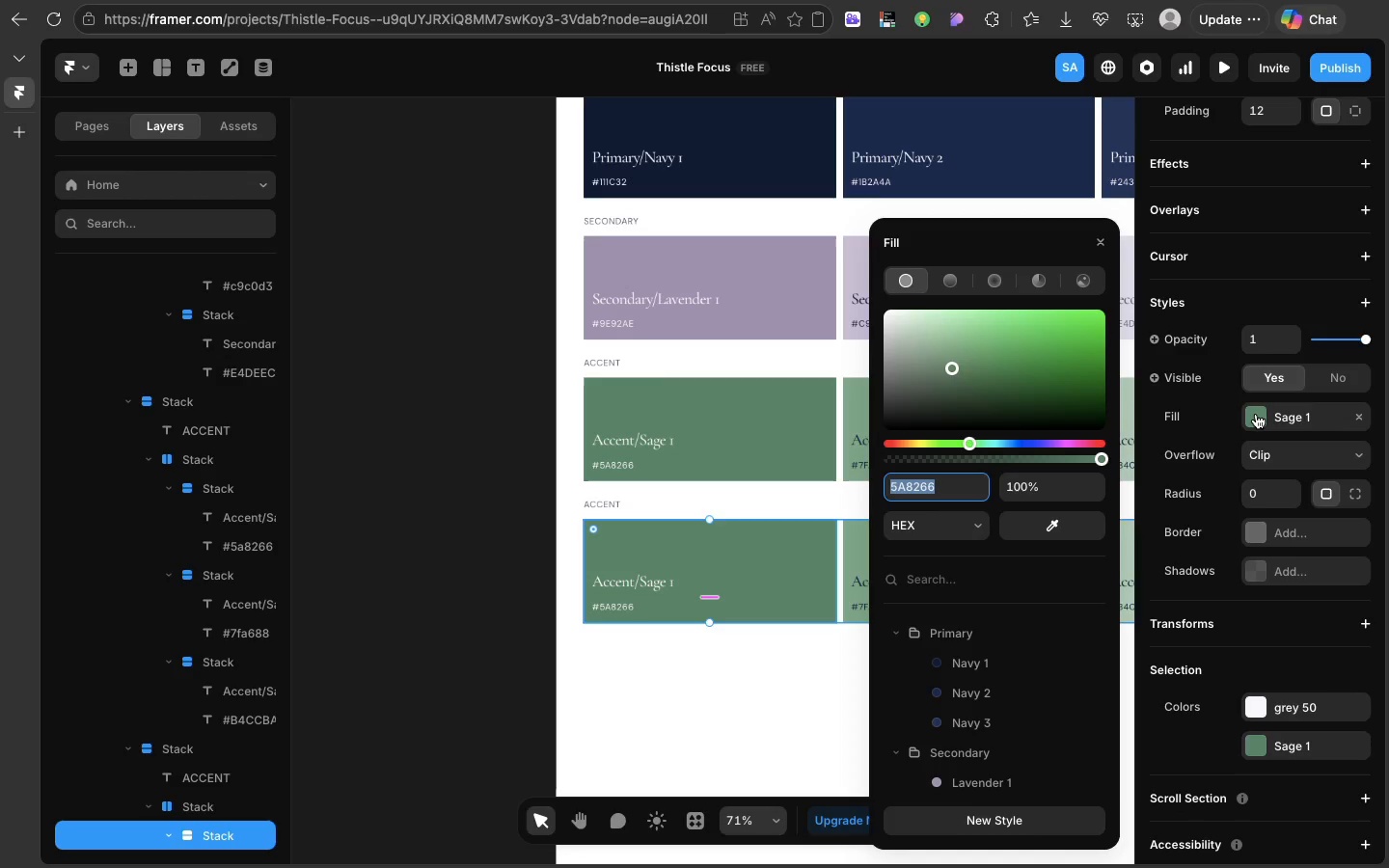 
left_click([1256, 414])
 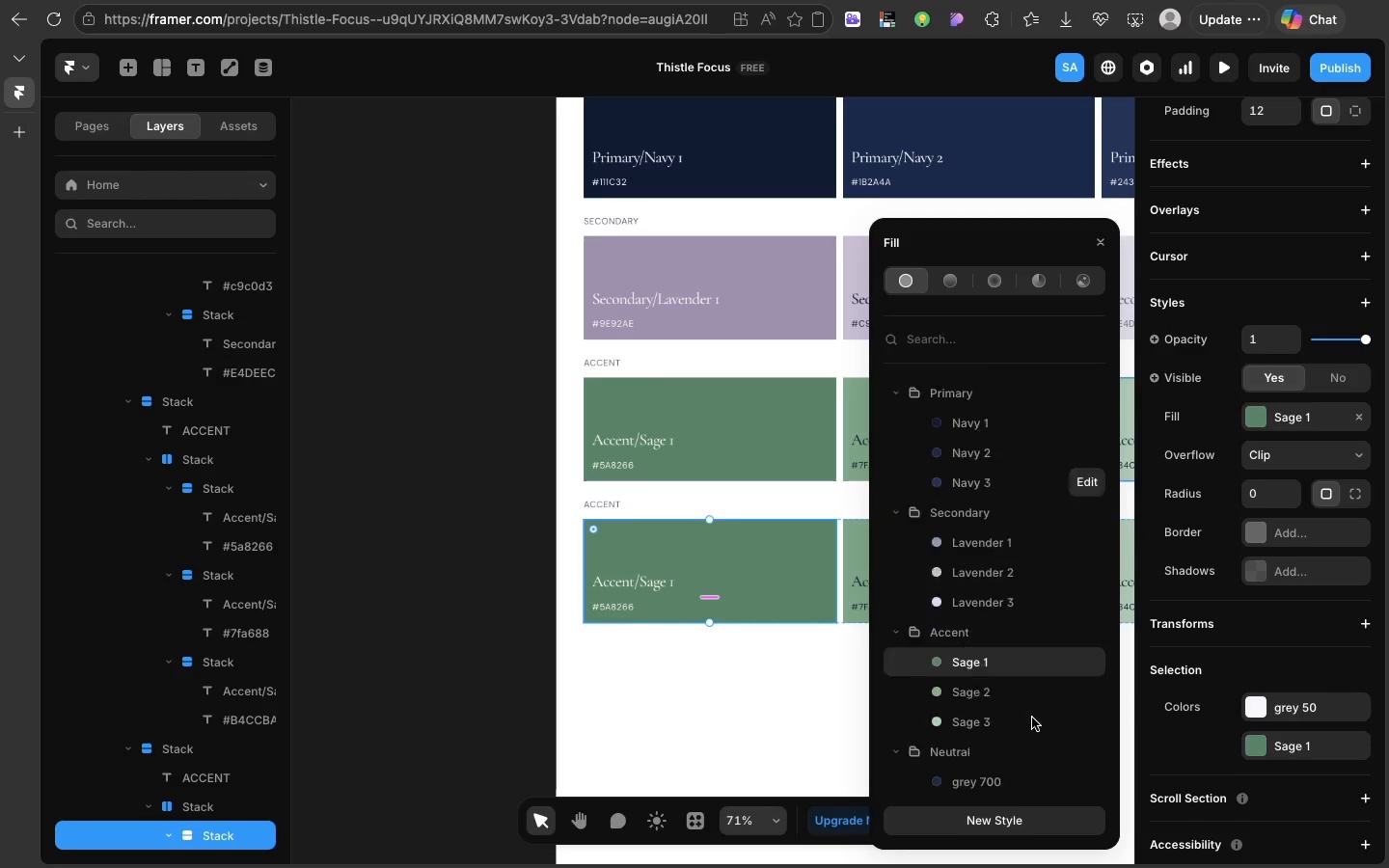 
scroll: coordinate [1032, 718], scroll_direction: down, amount: 39.0
 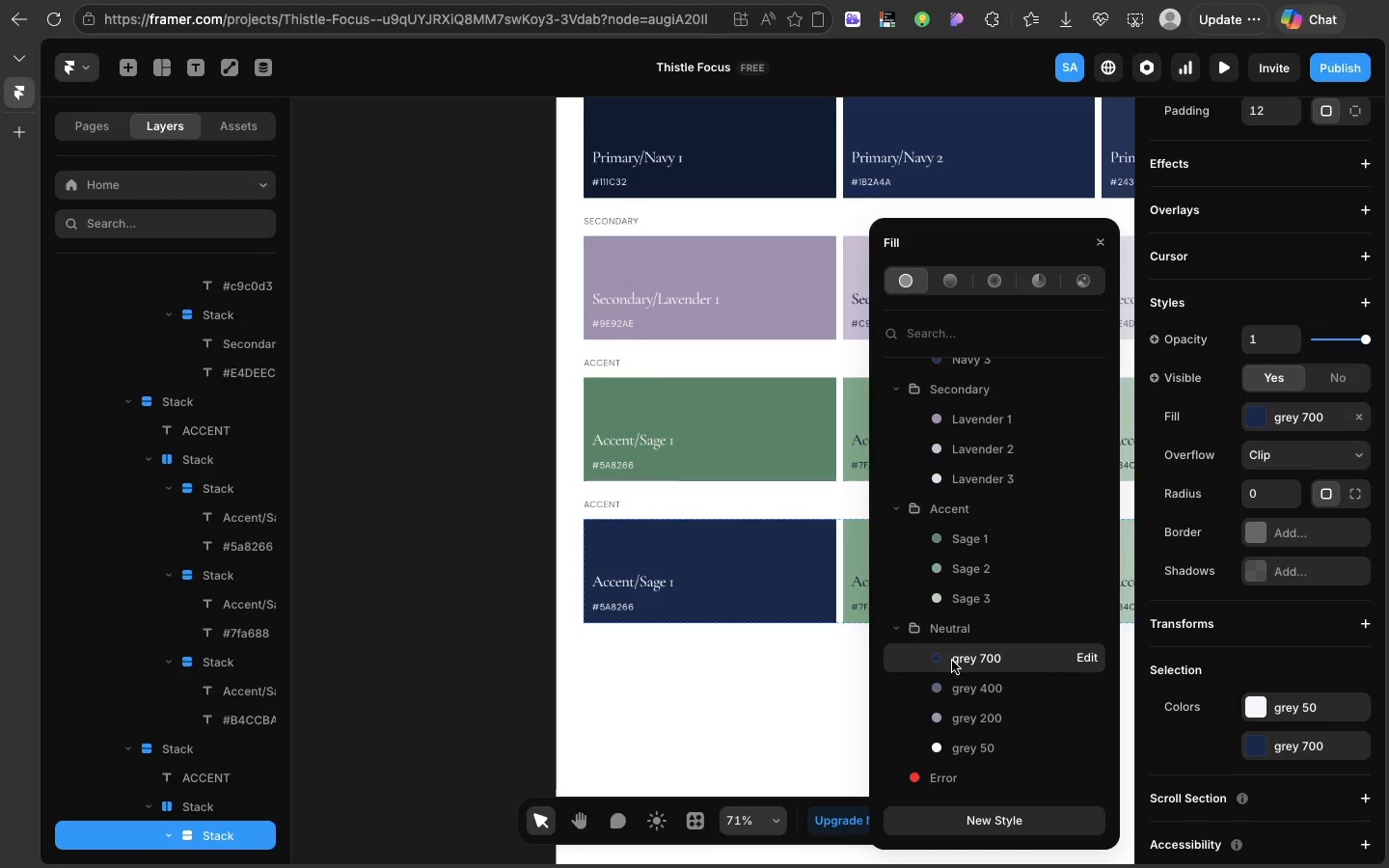 
left_click([952, 661])
 